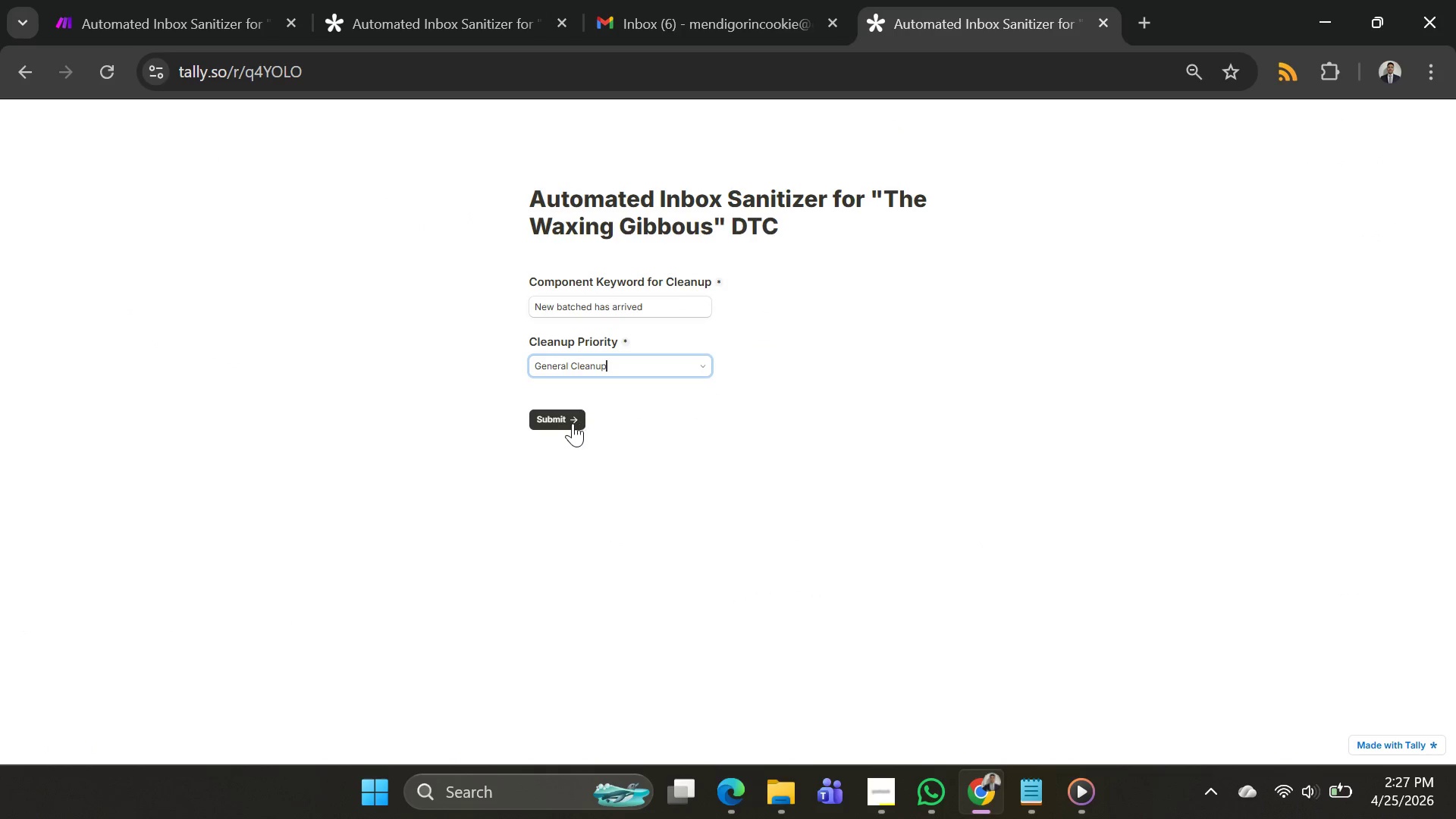 
left_click([568, 421])
 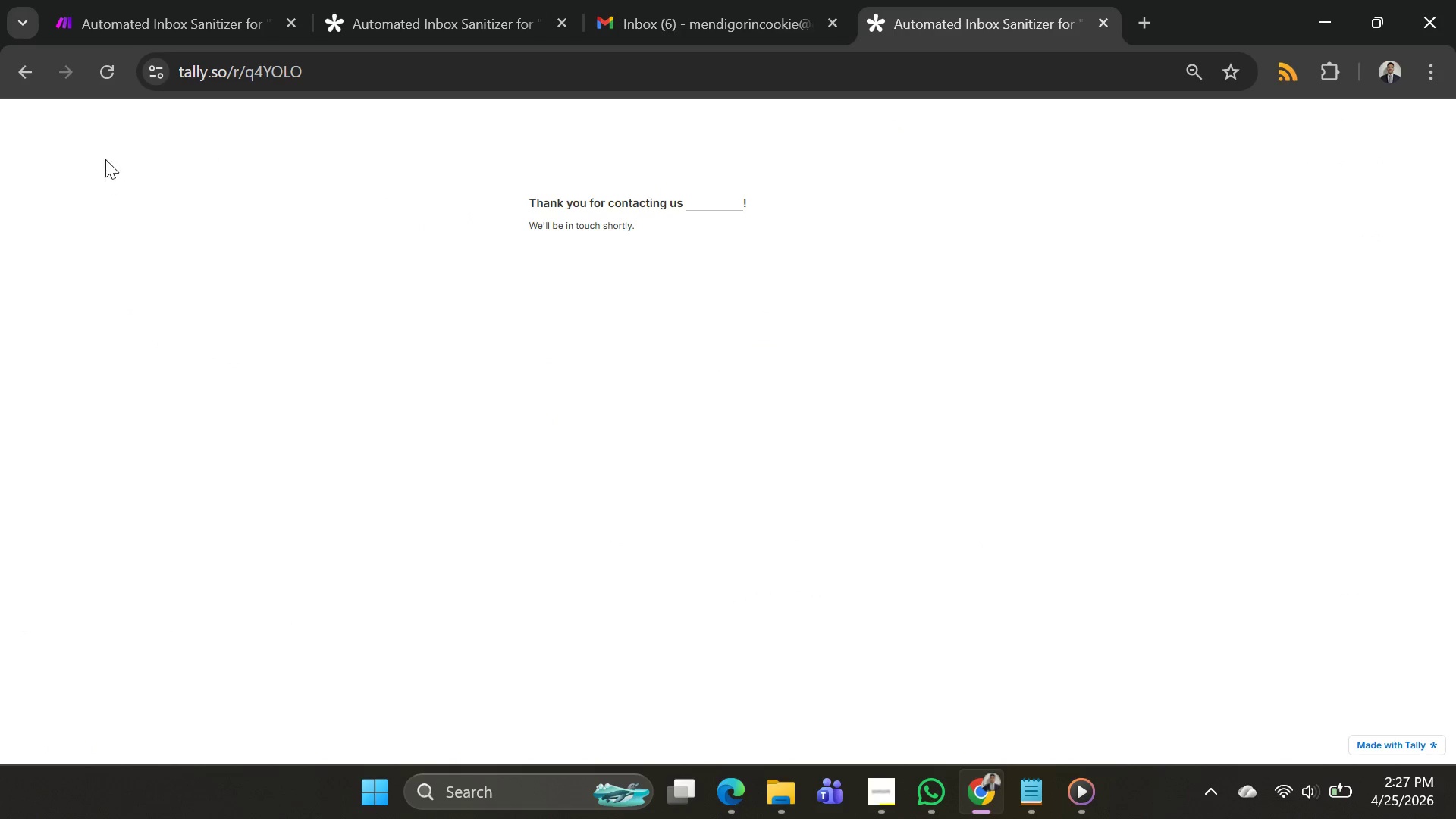 
left_click([108, 71])
 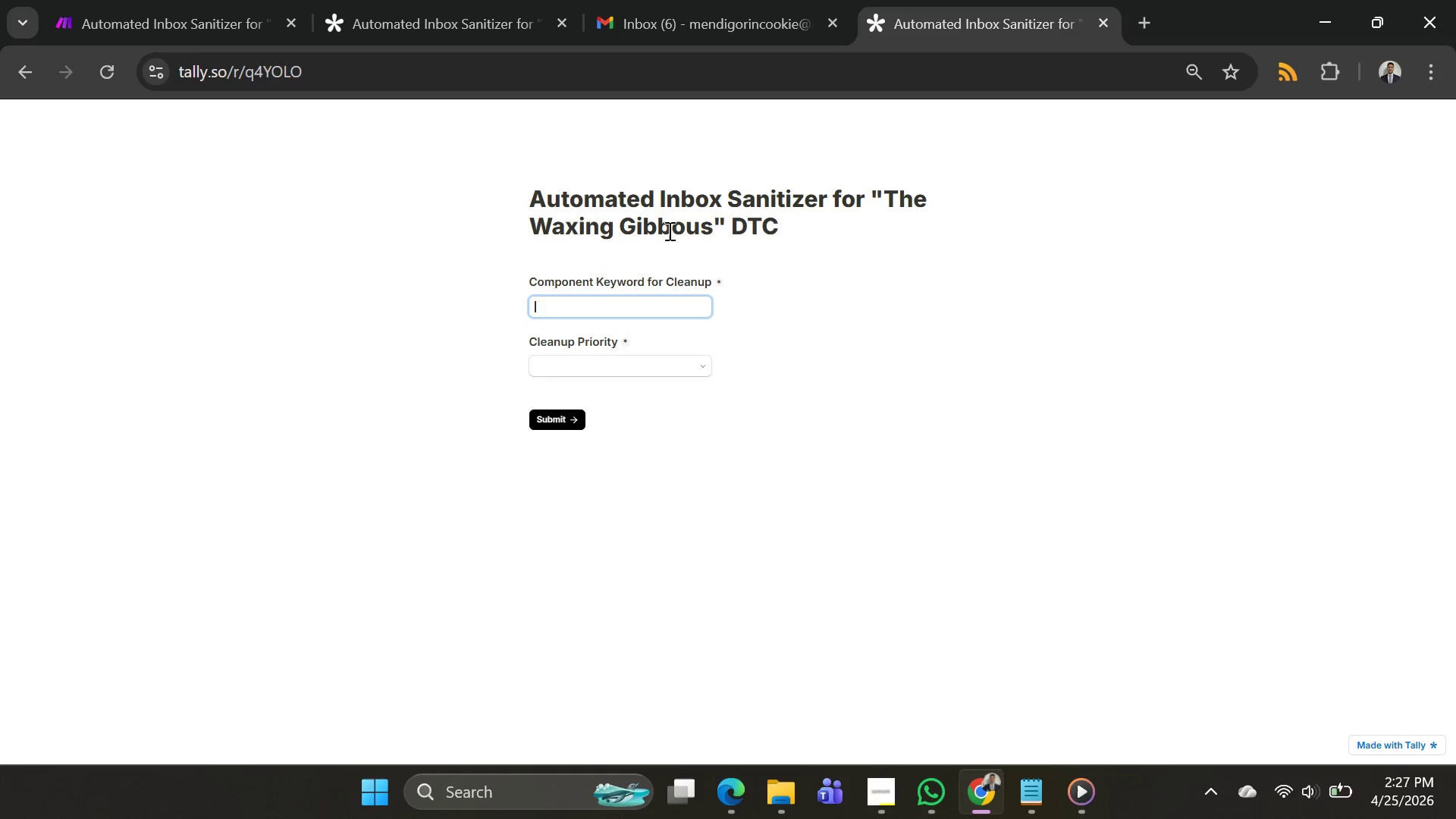 
key(Alt+AltLeft)
 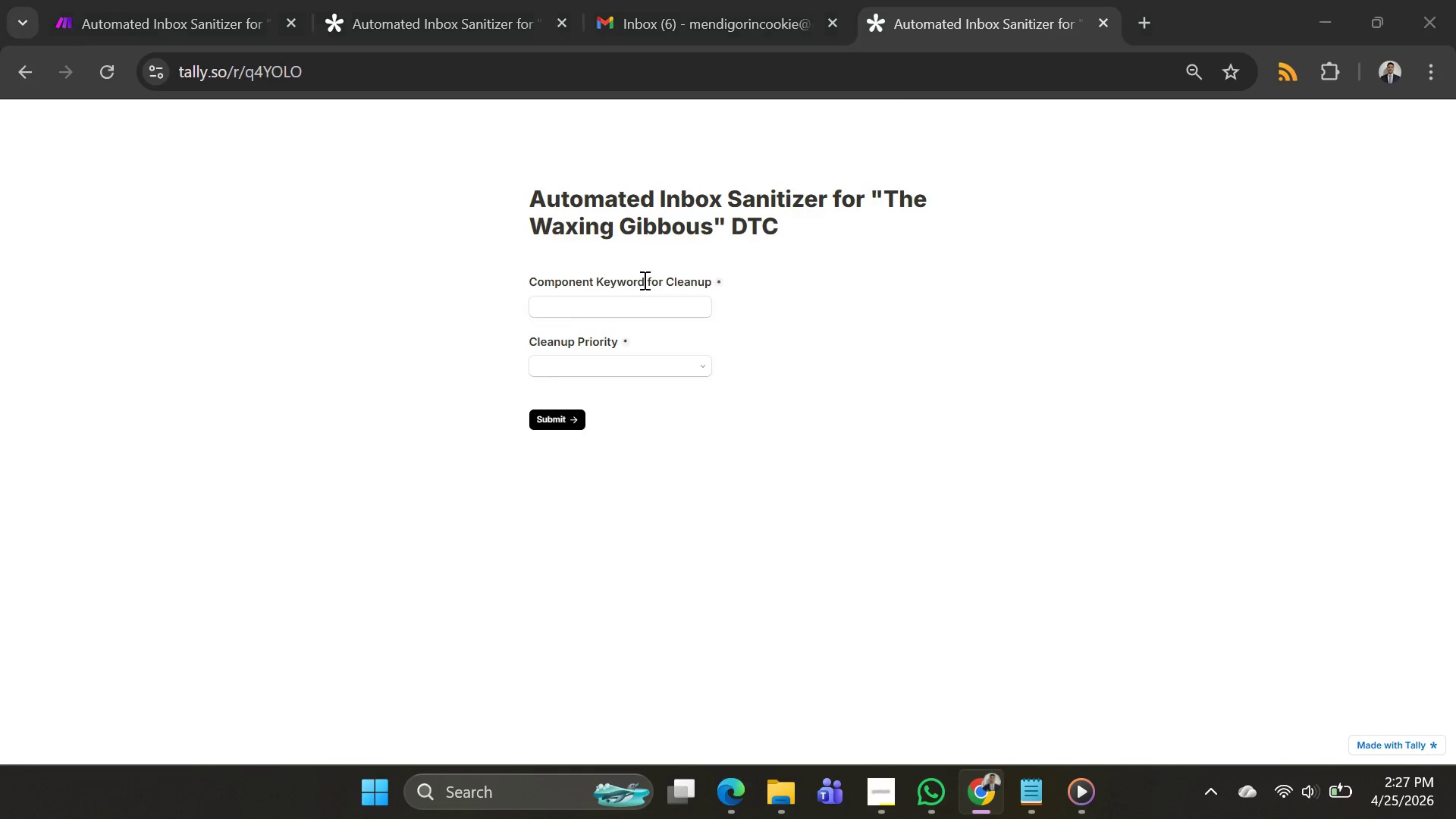 
key(Alt+Tab)
 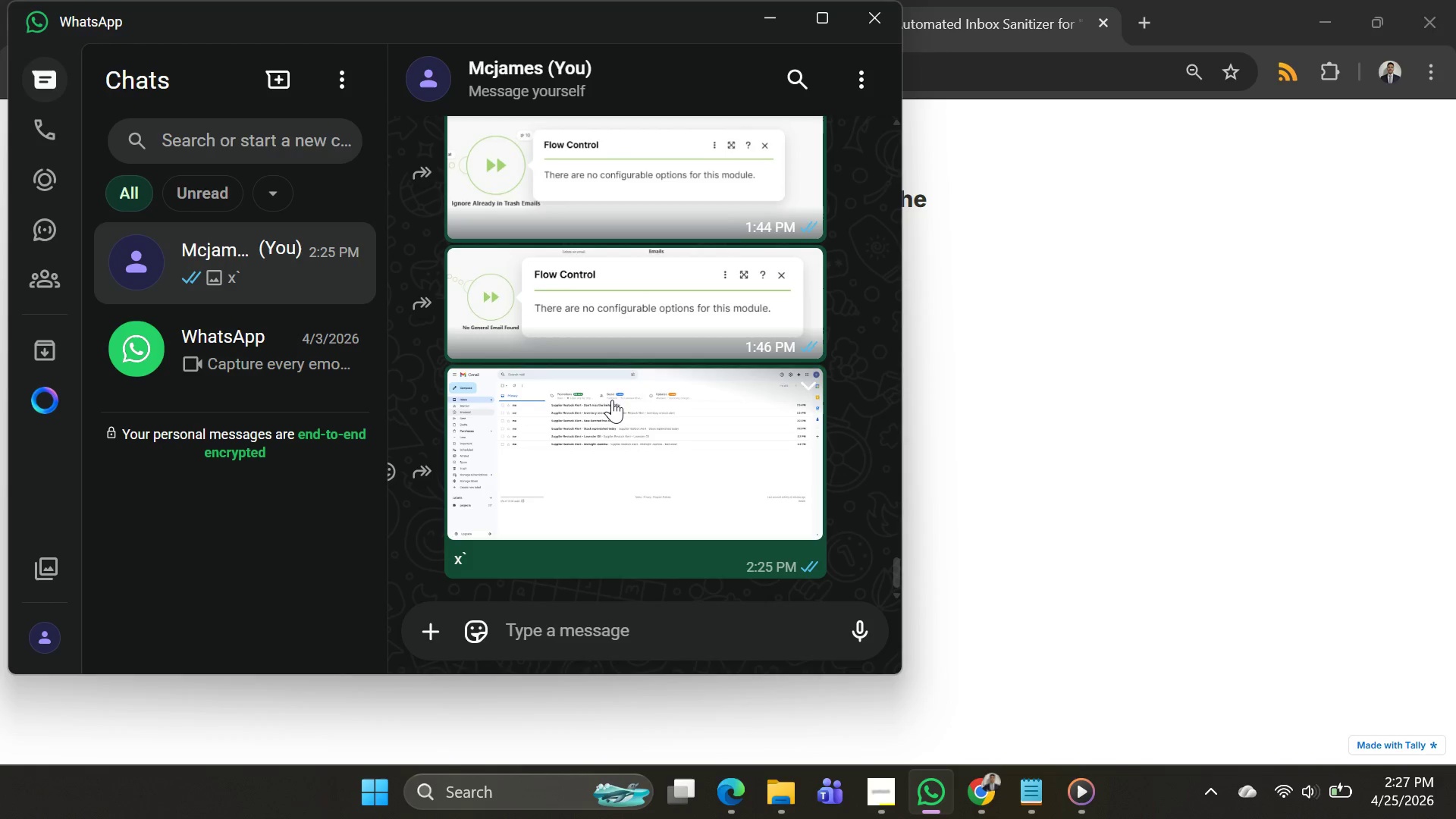 
key(Alt+AltLeft)
 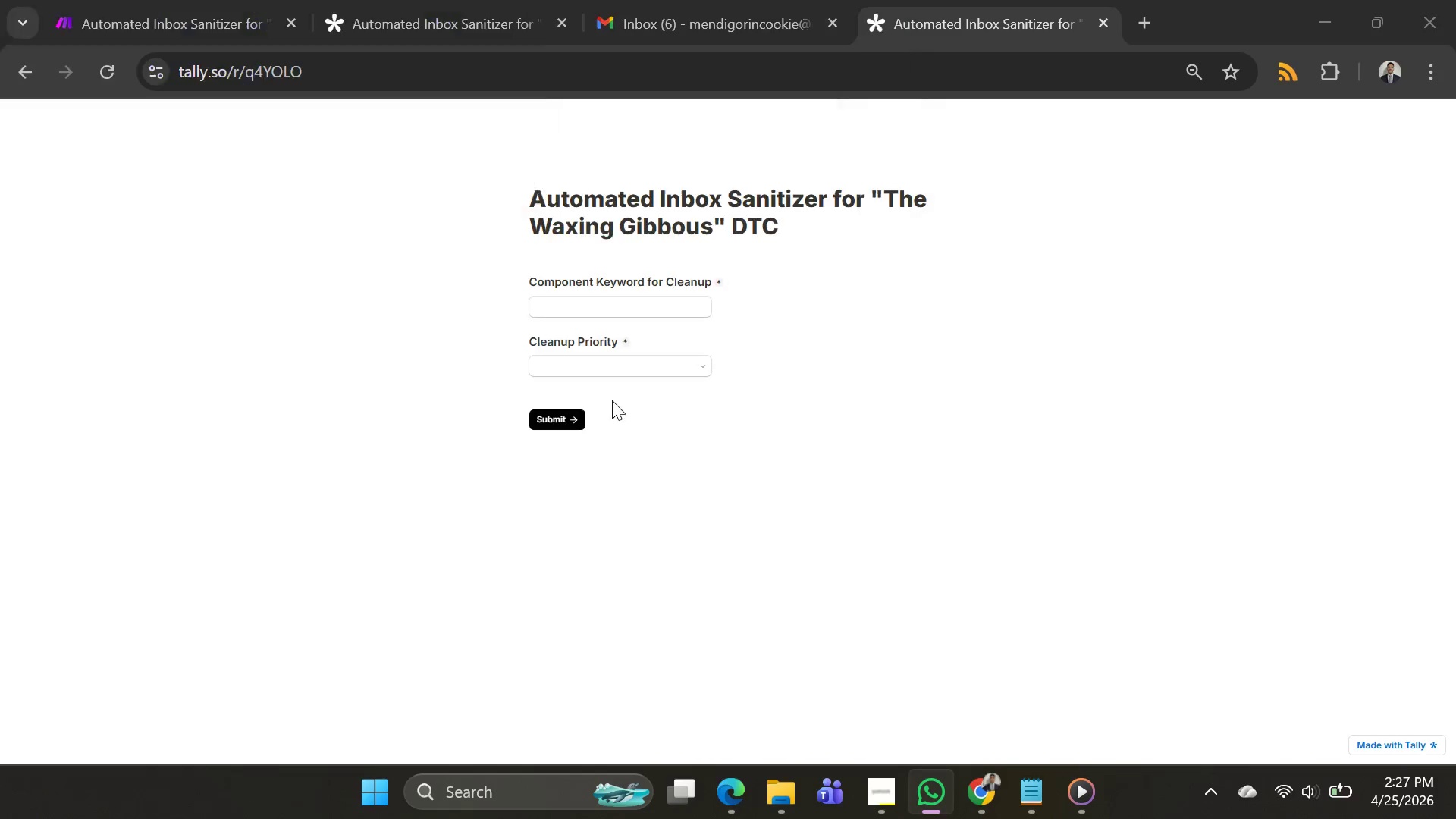 
key(Alt+Tab)
 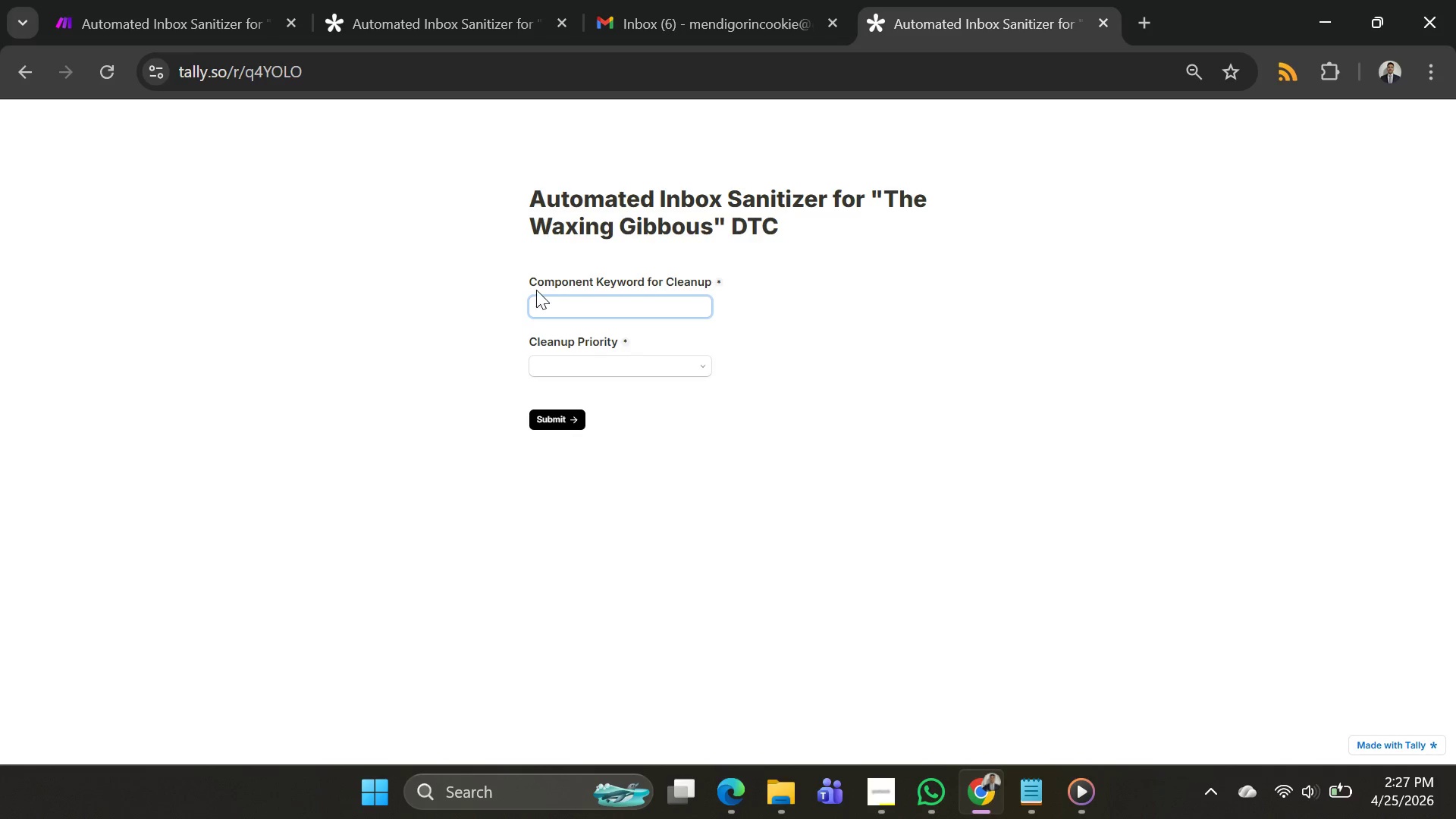 
left_click([538, 312])
 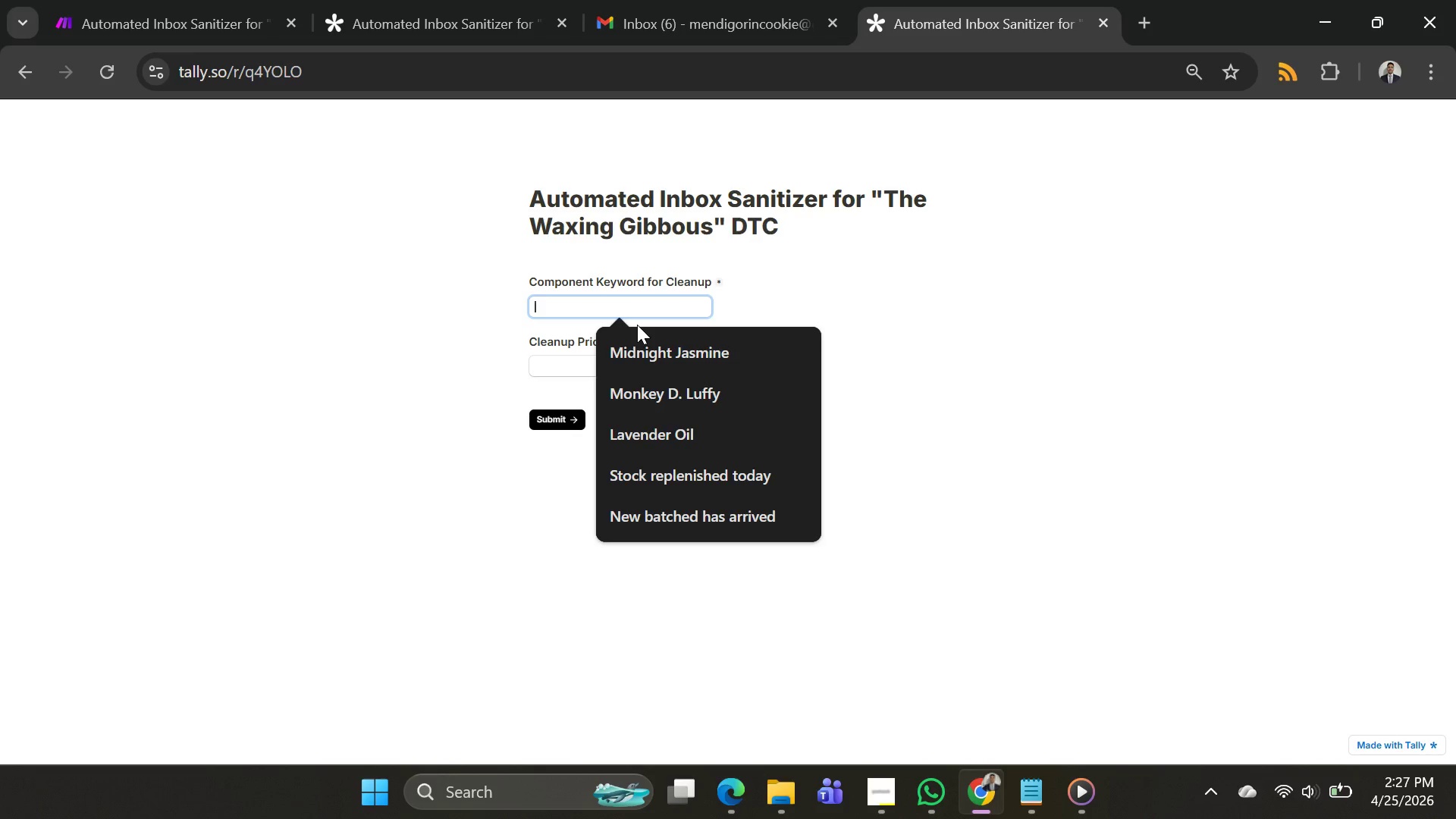 
key(Alt+AltLeft)
 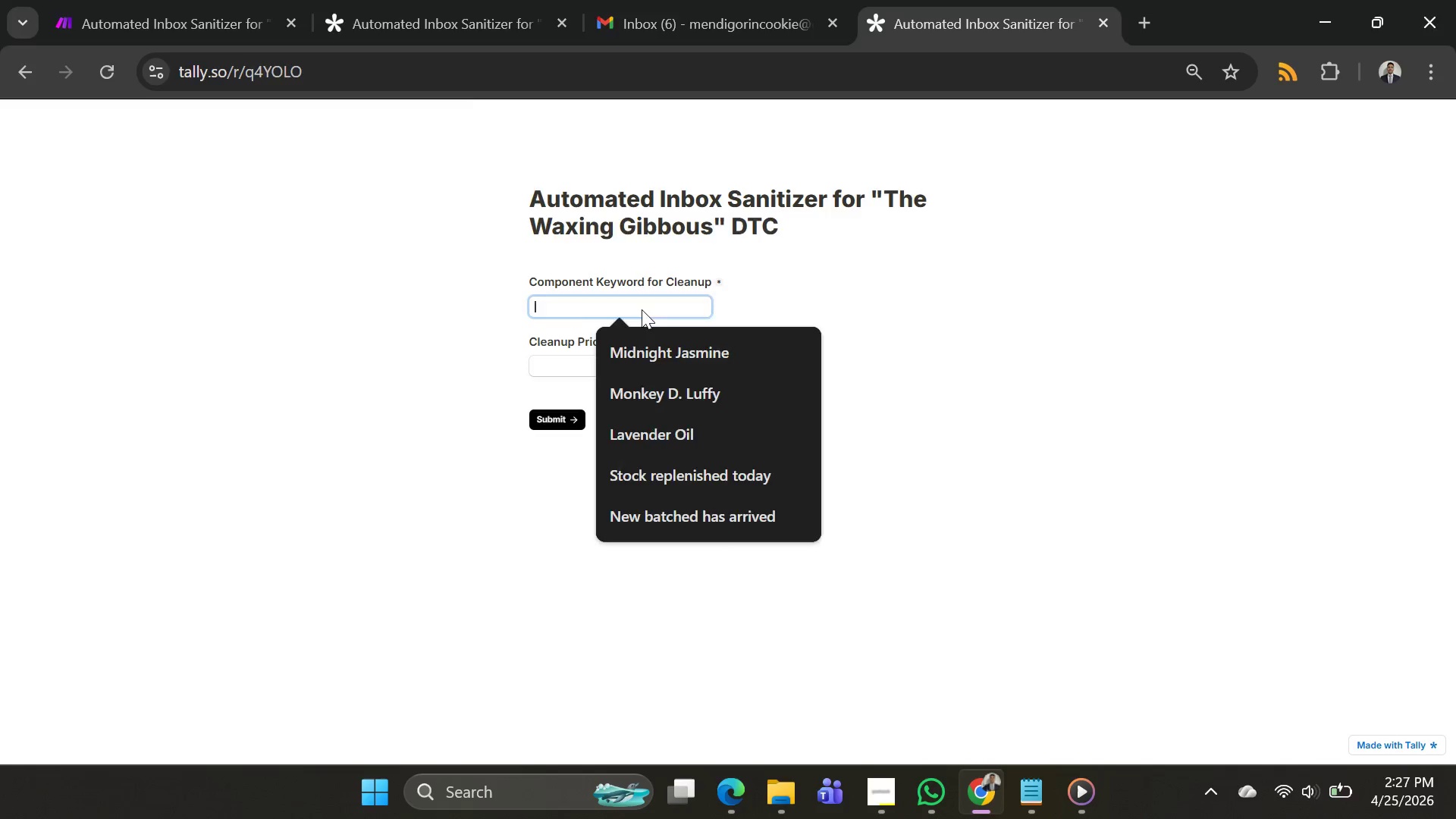 
key(Alt+Tab)
 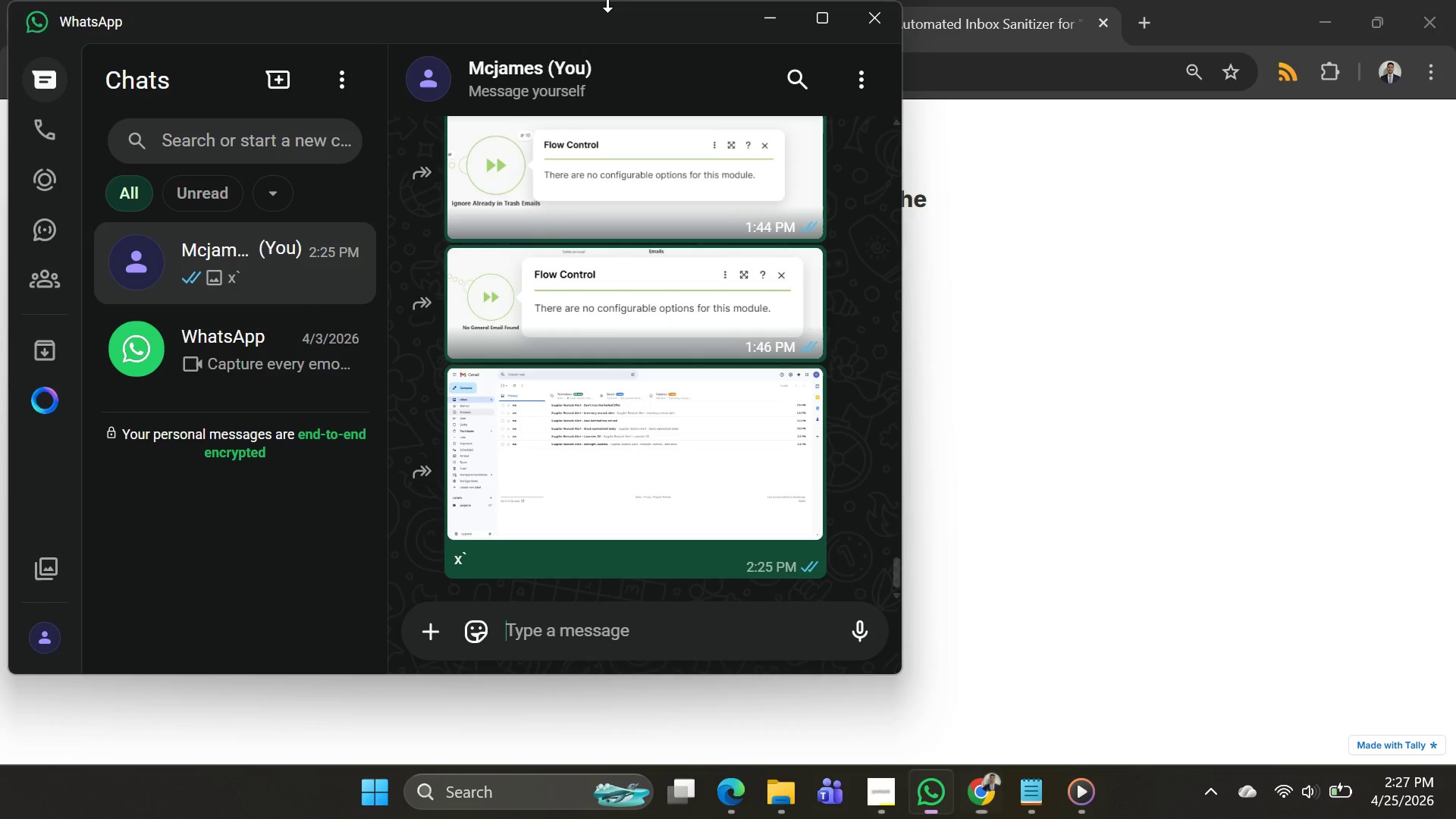 
key(Alt+AltLeft)
 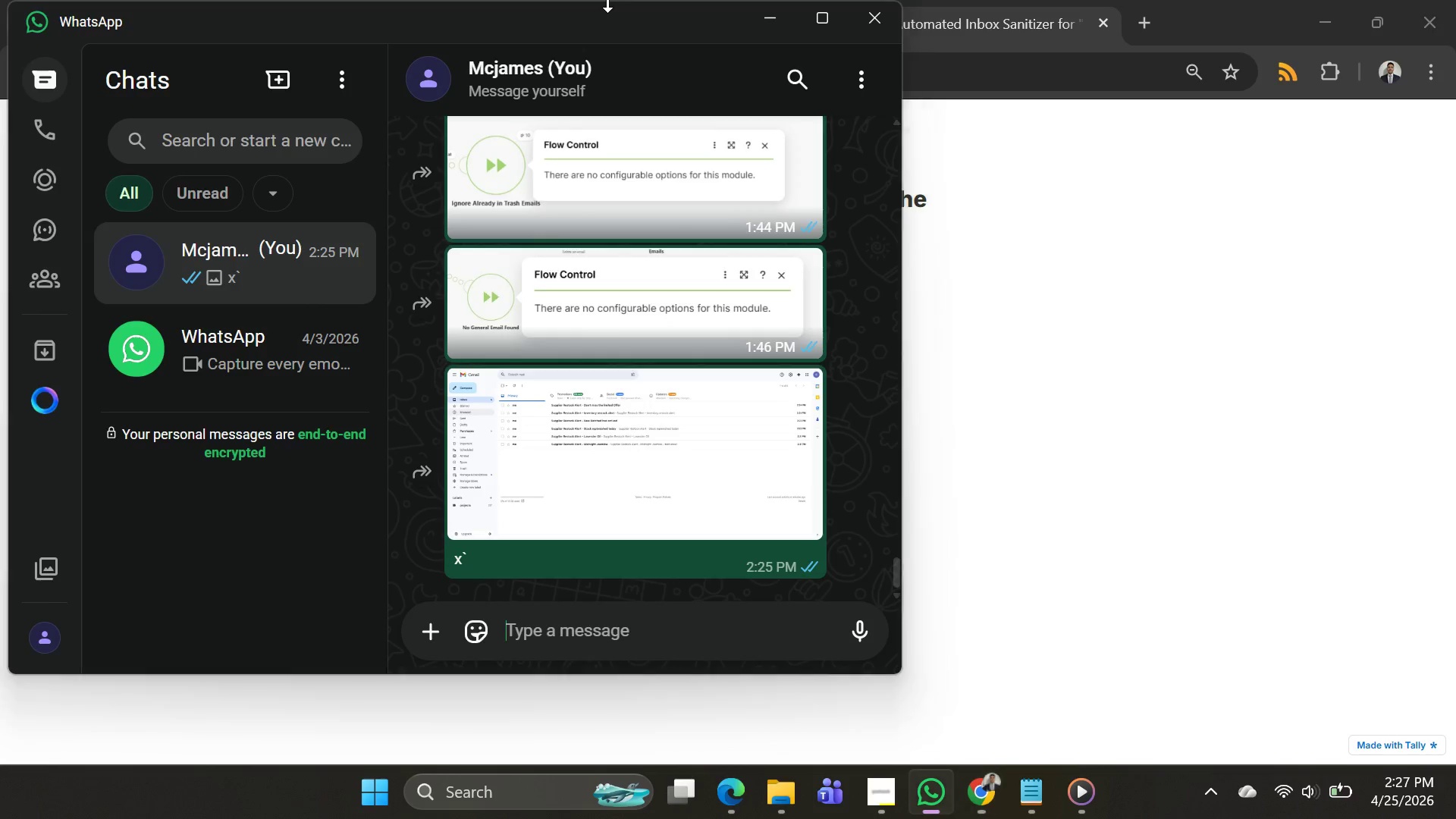 
key(Alt+Tab)
 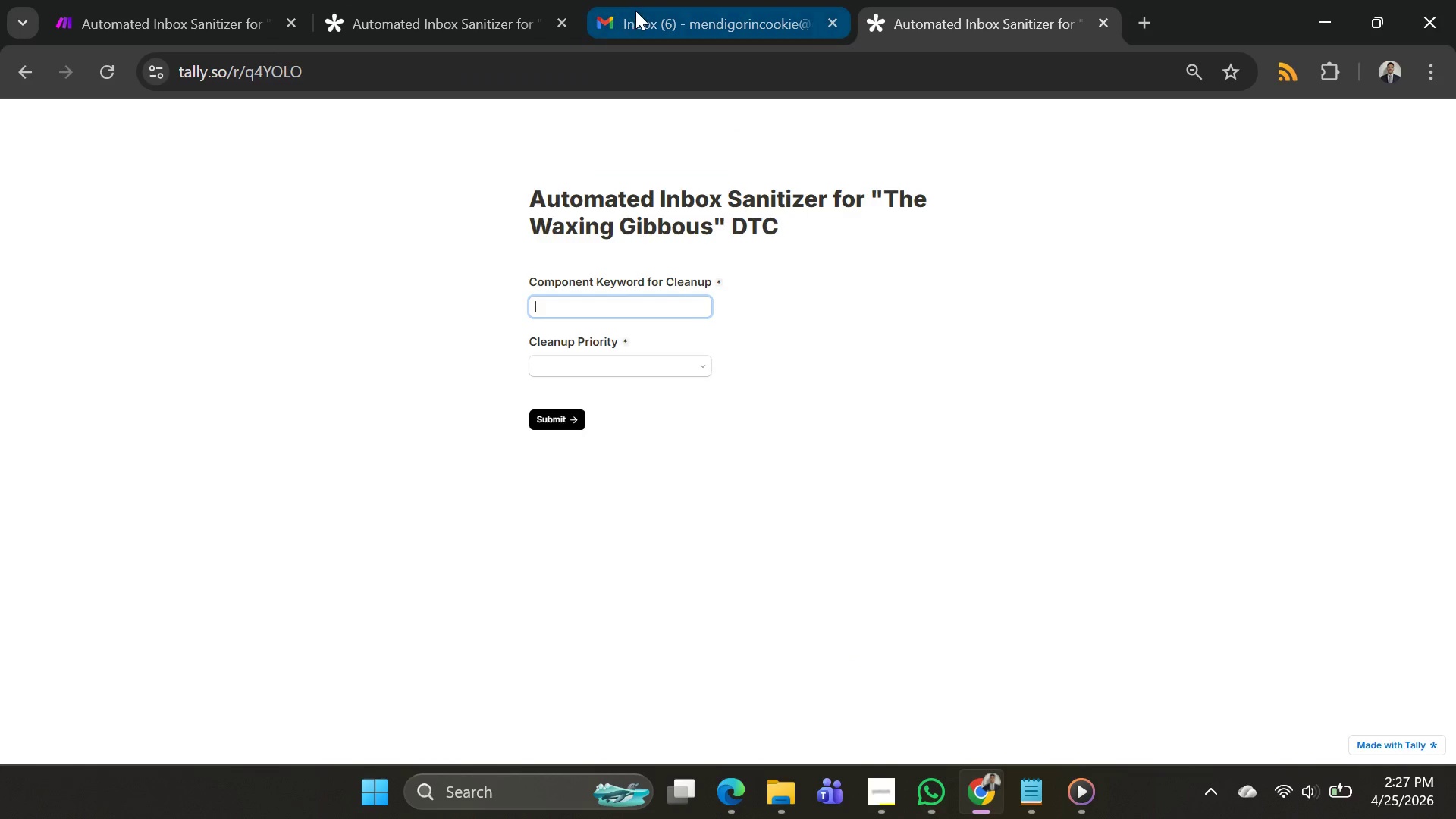 
left_click([639, 9])
 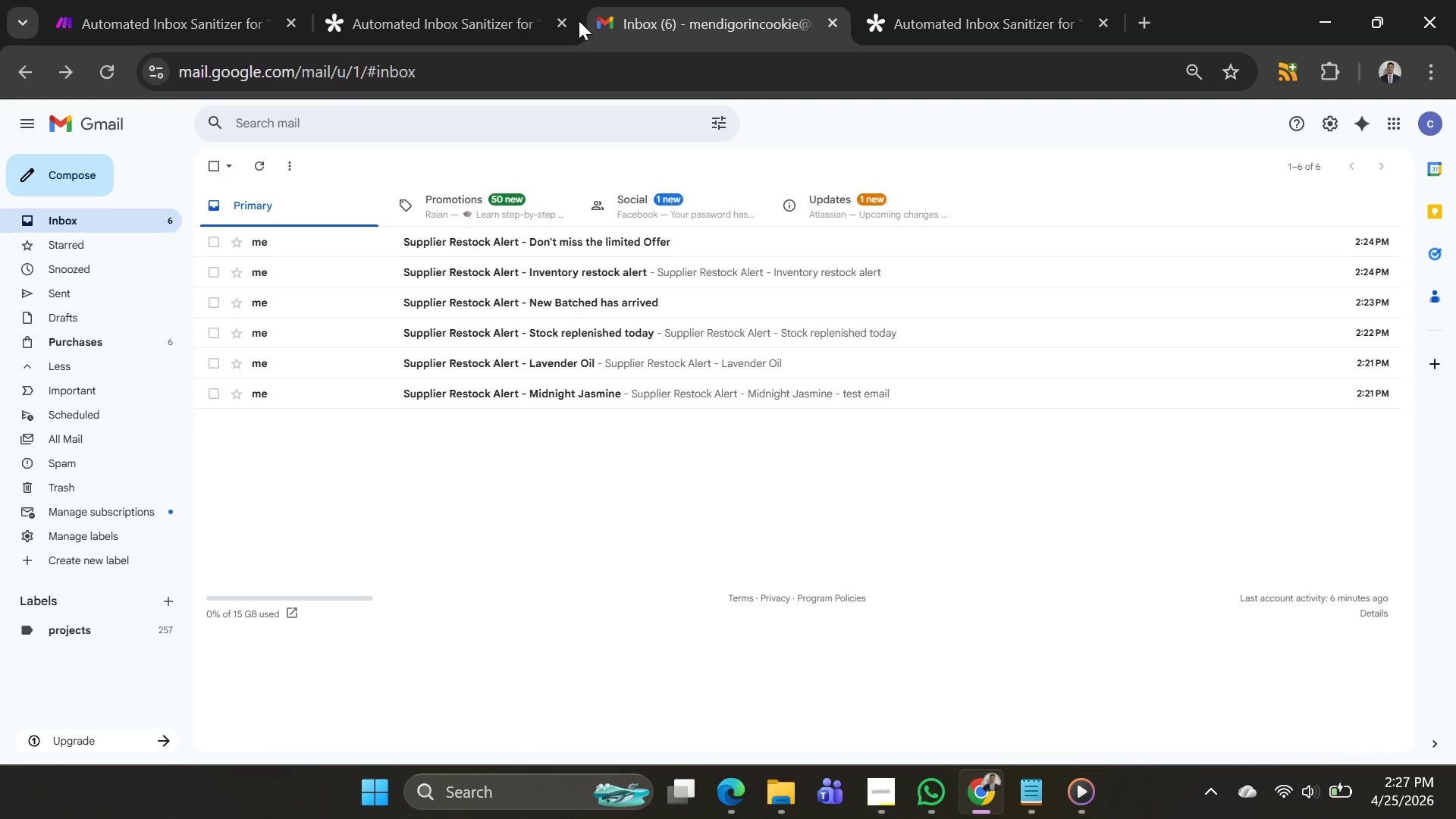 
mouse_move([561, 40])
 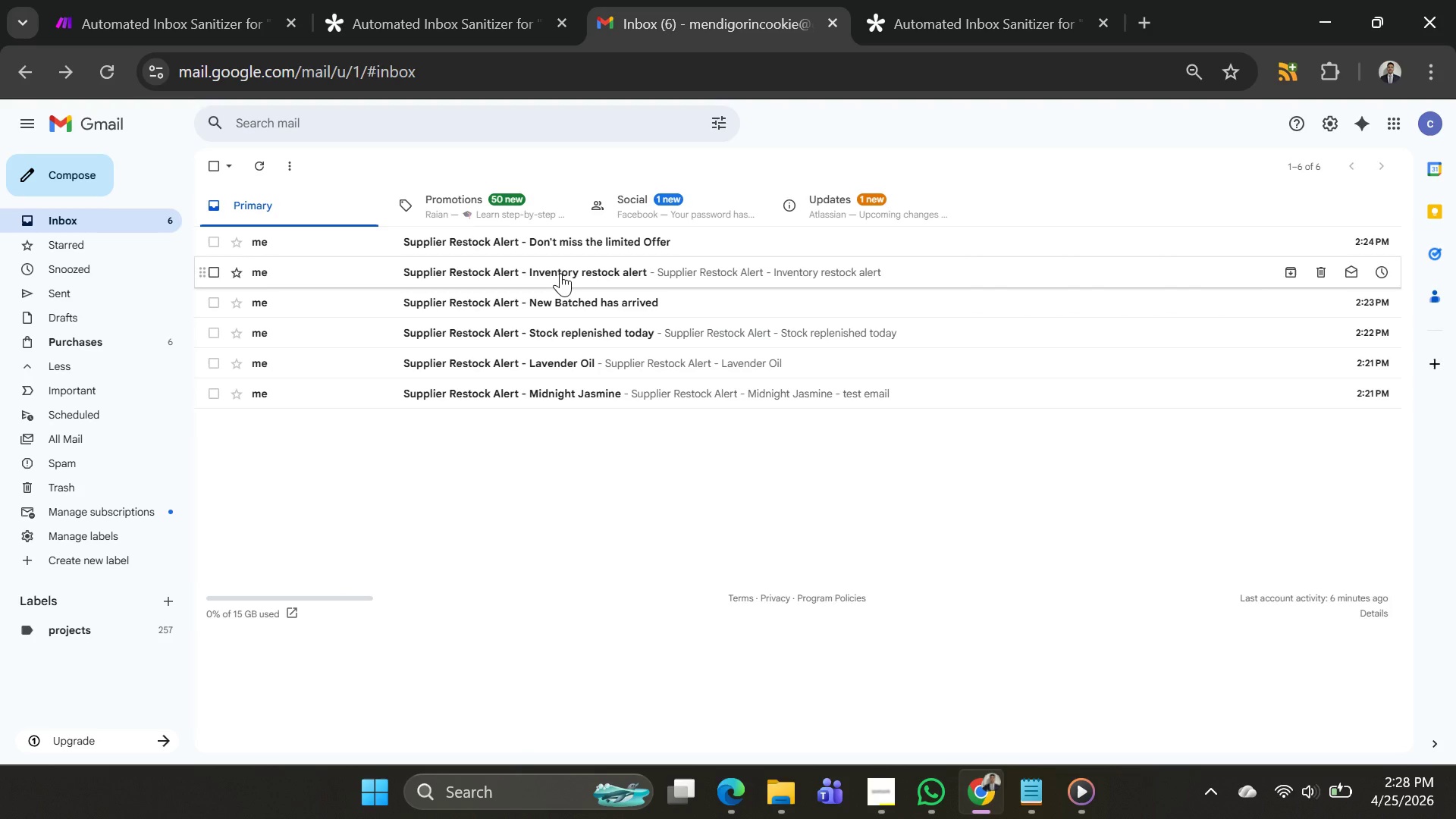 
wait(14.0)
 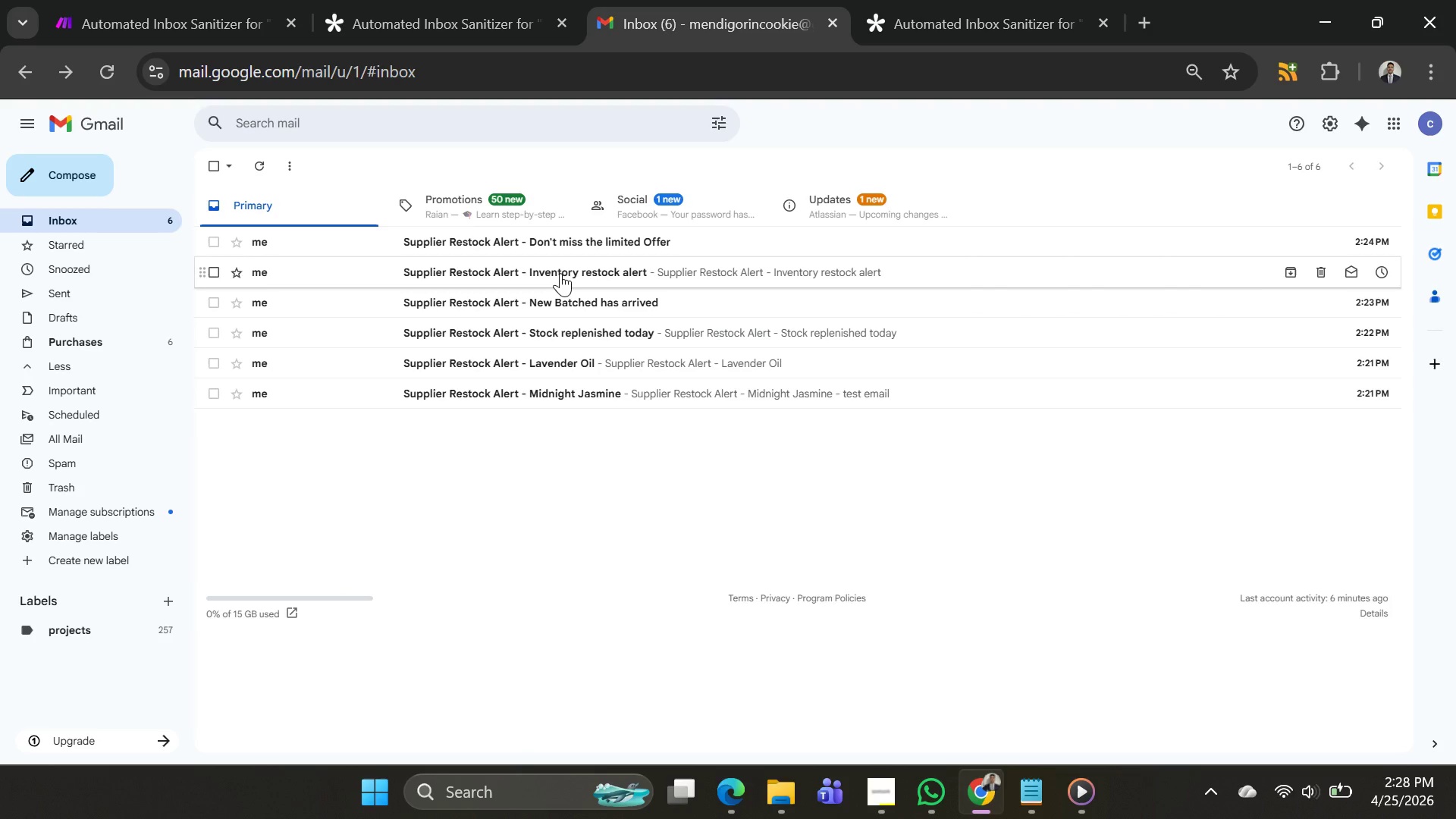 
key(Alt+AltLeft)
 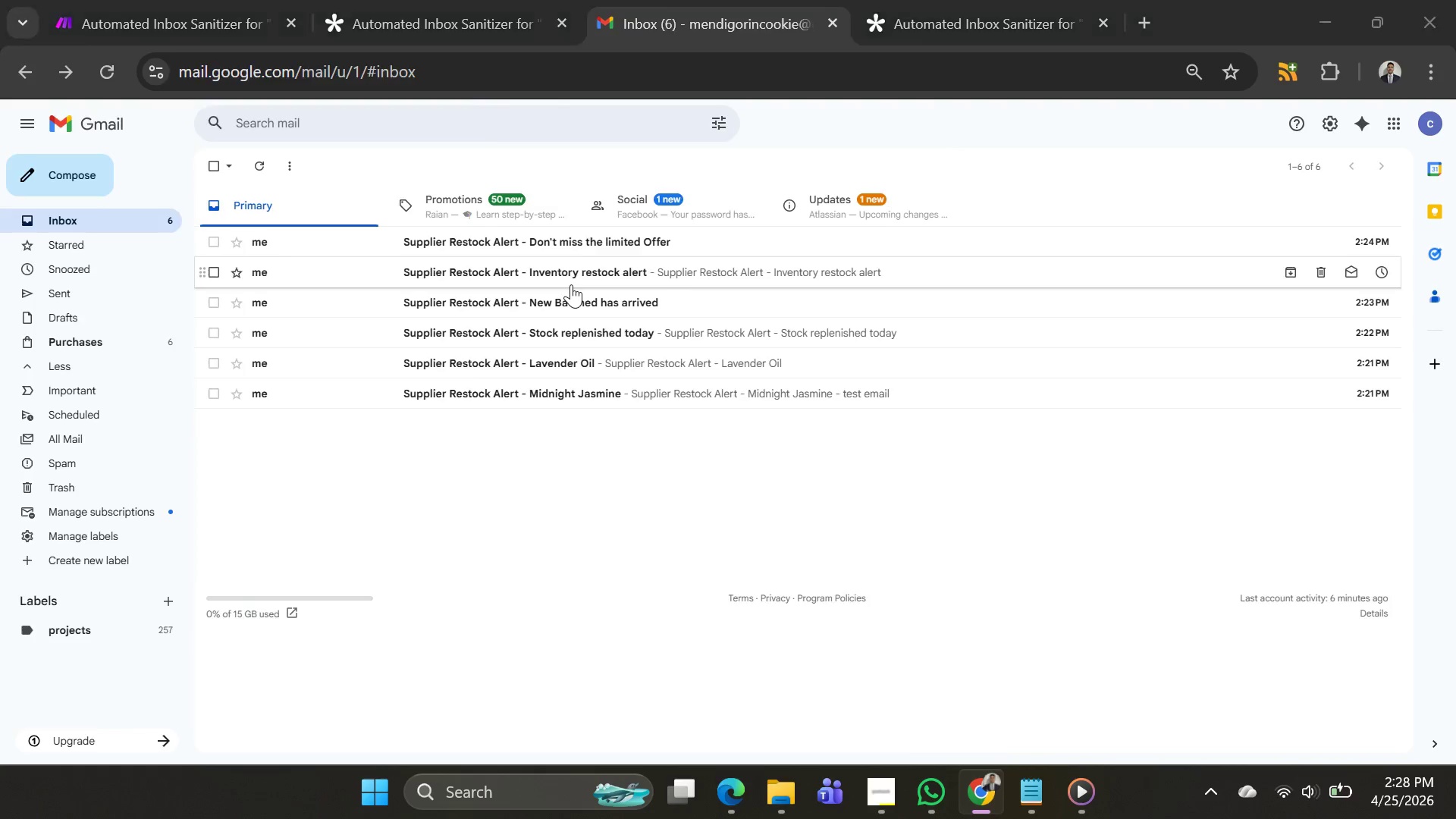 
key(Alt+Tab)
 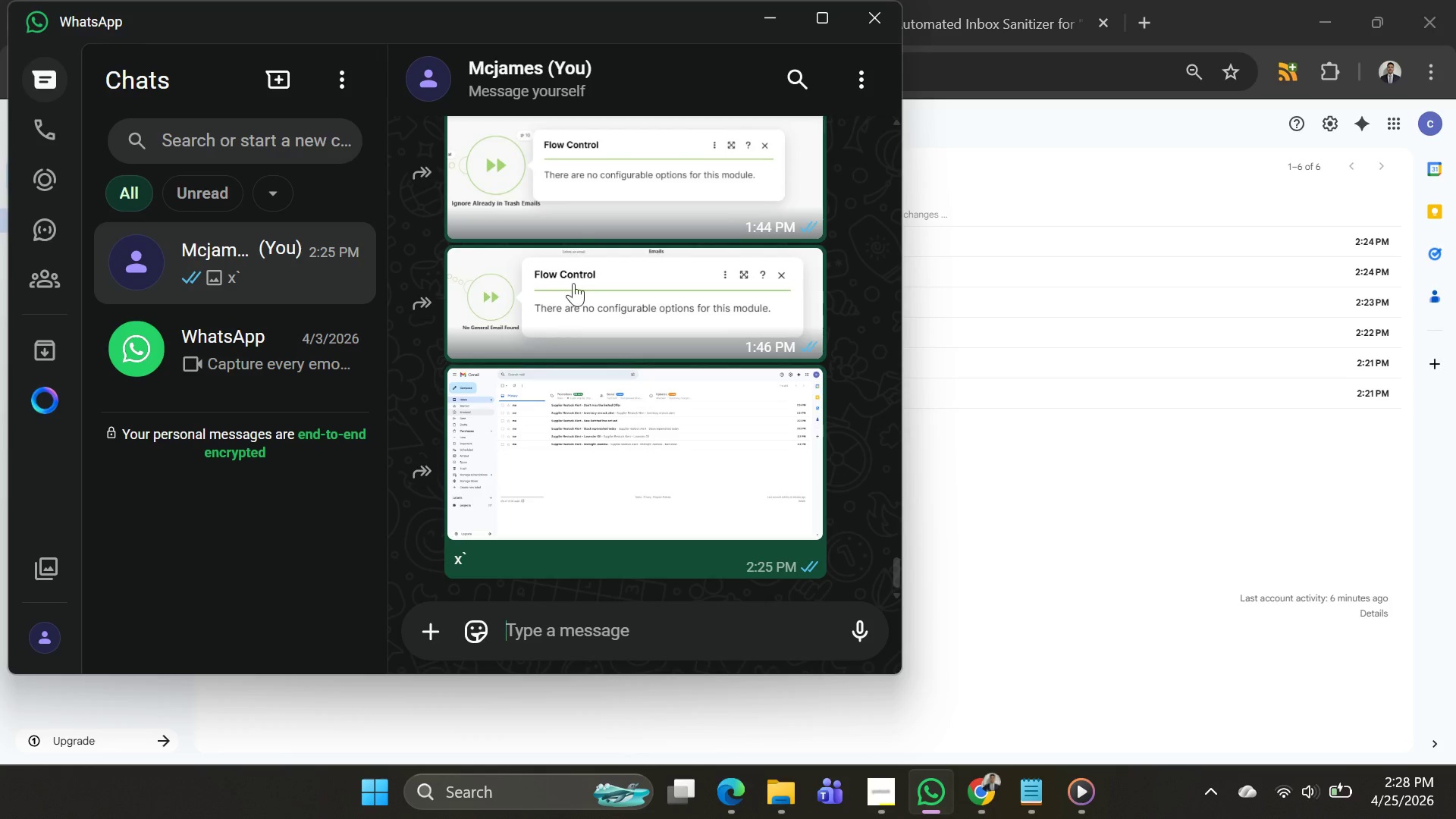 
key(Alt+AltLeft)
 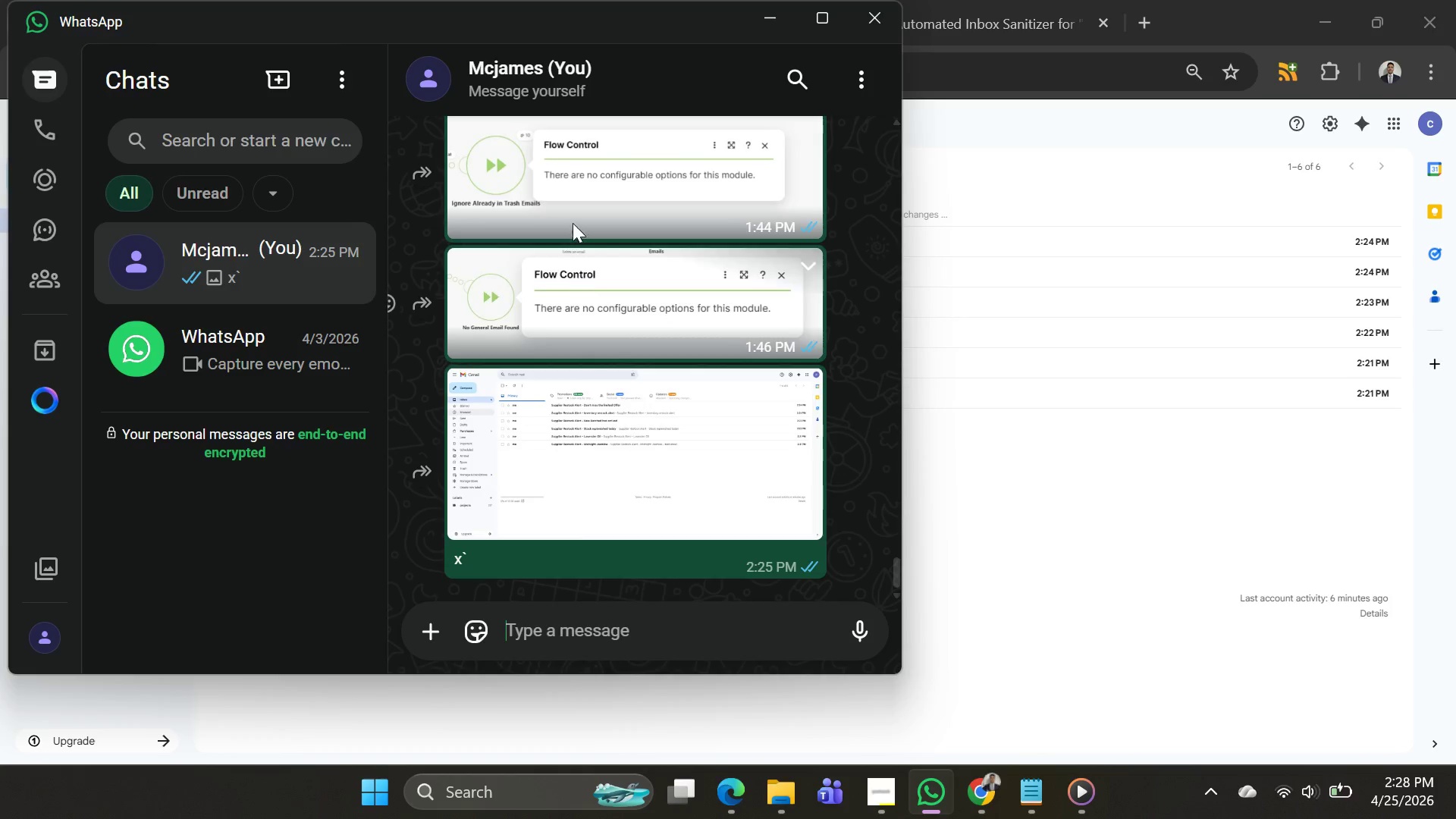 
key(Alt+Tab)
 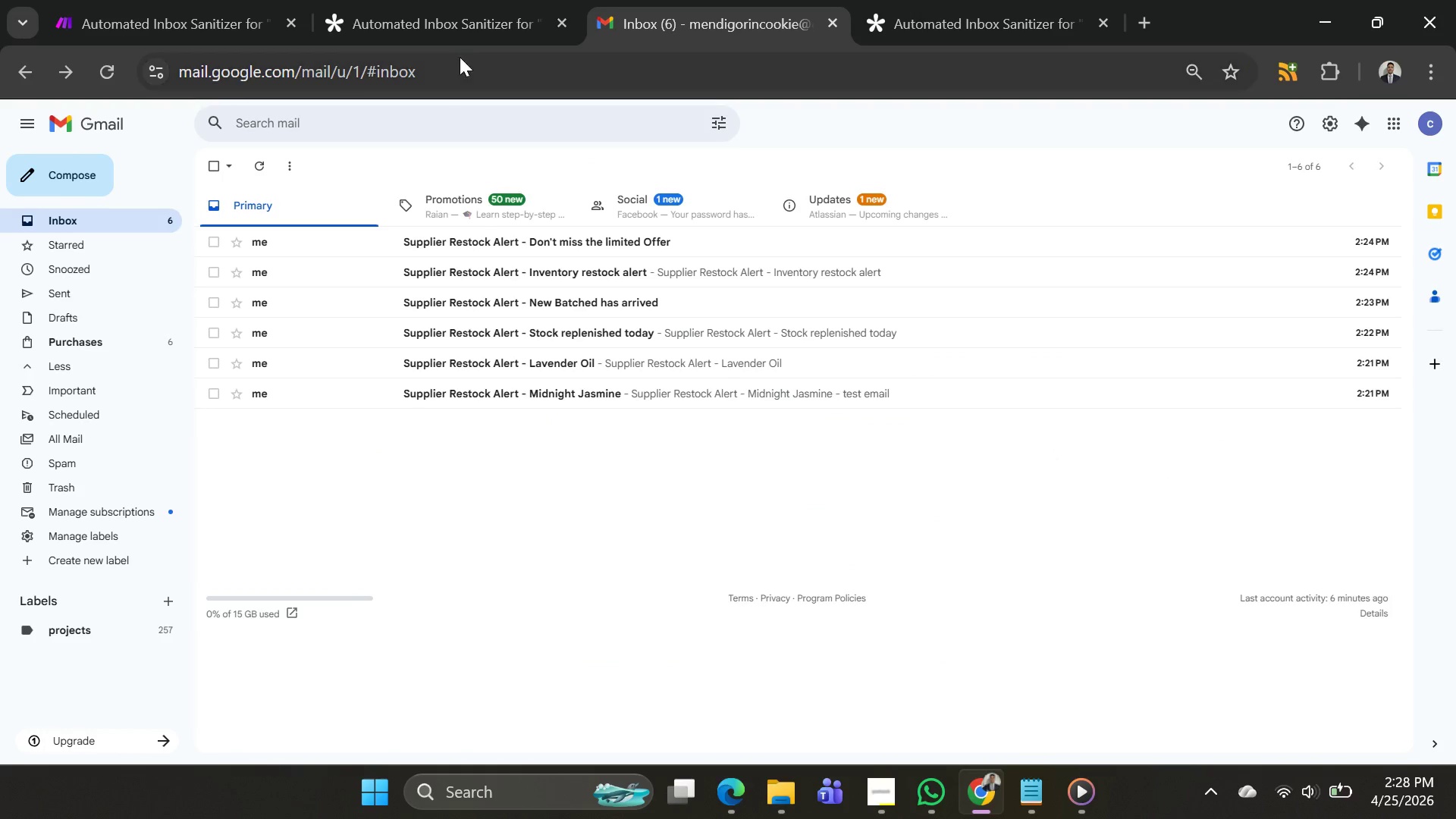 
left_click([456, 29])
 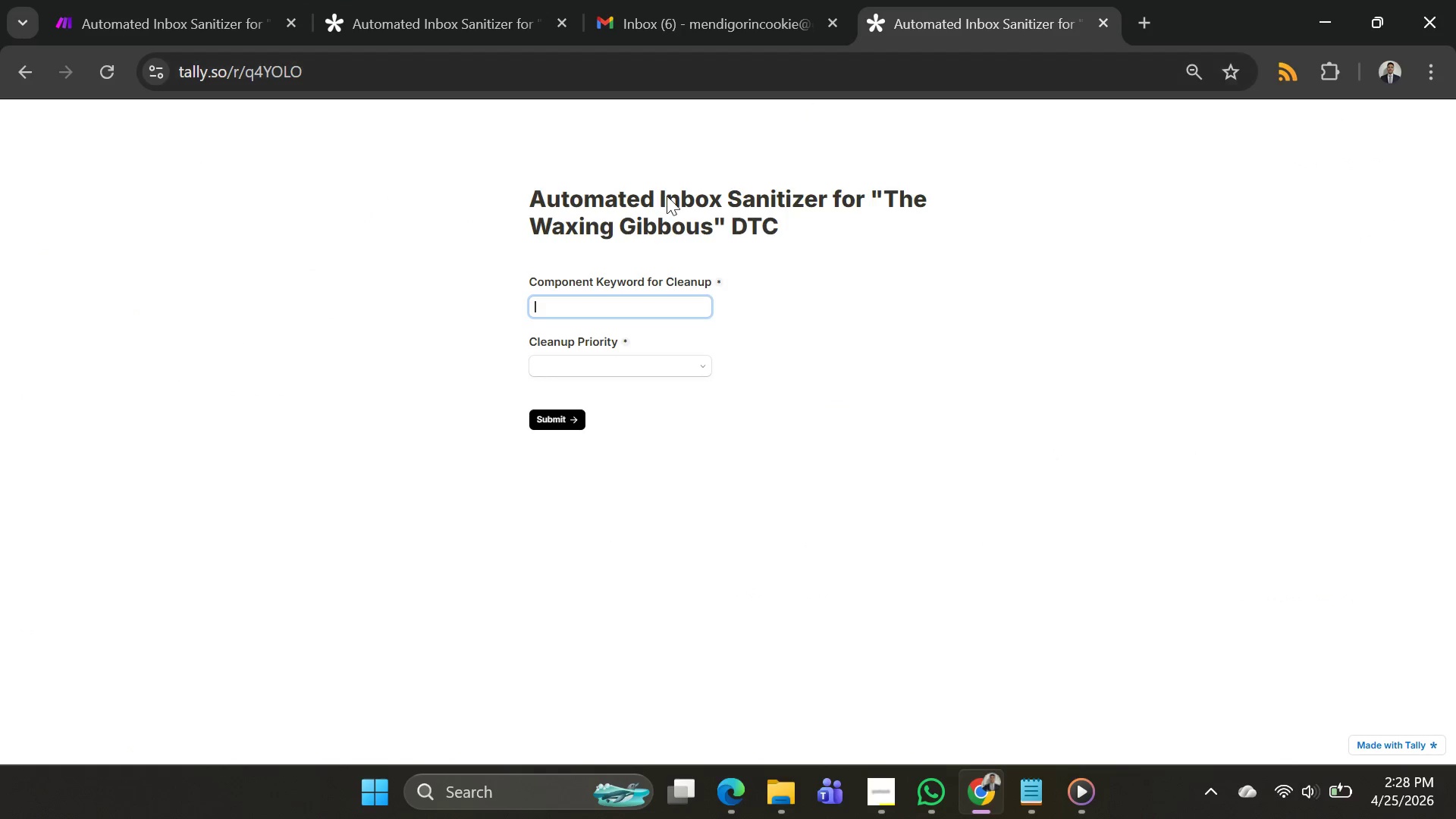 
left_click([584, 305])
 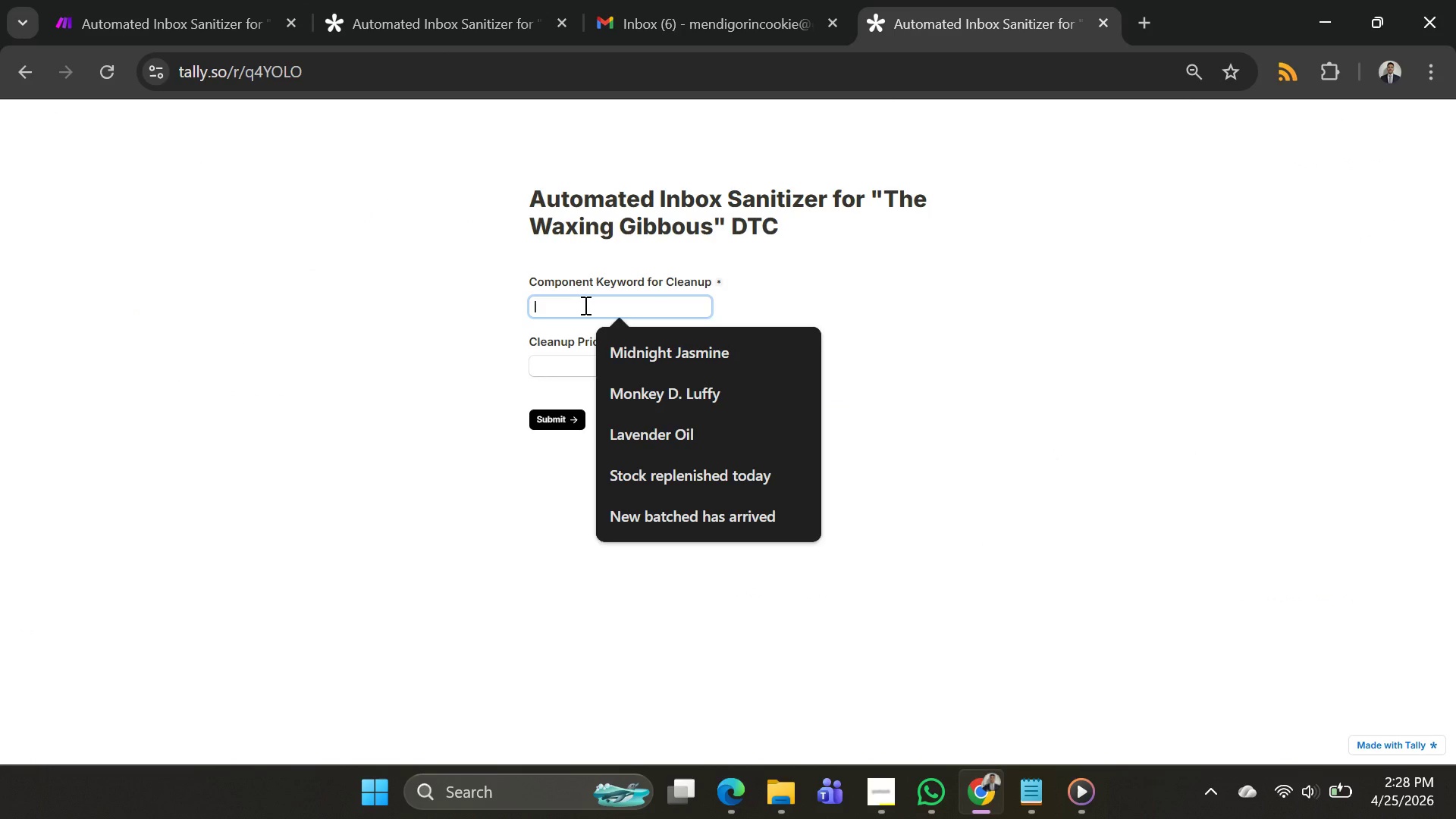 
type(Inte)
 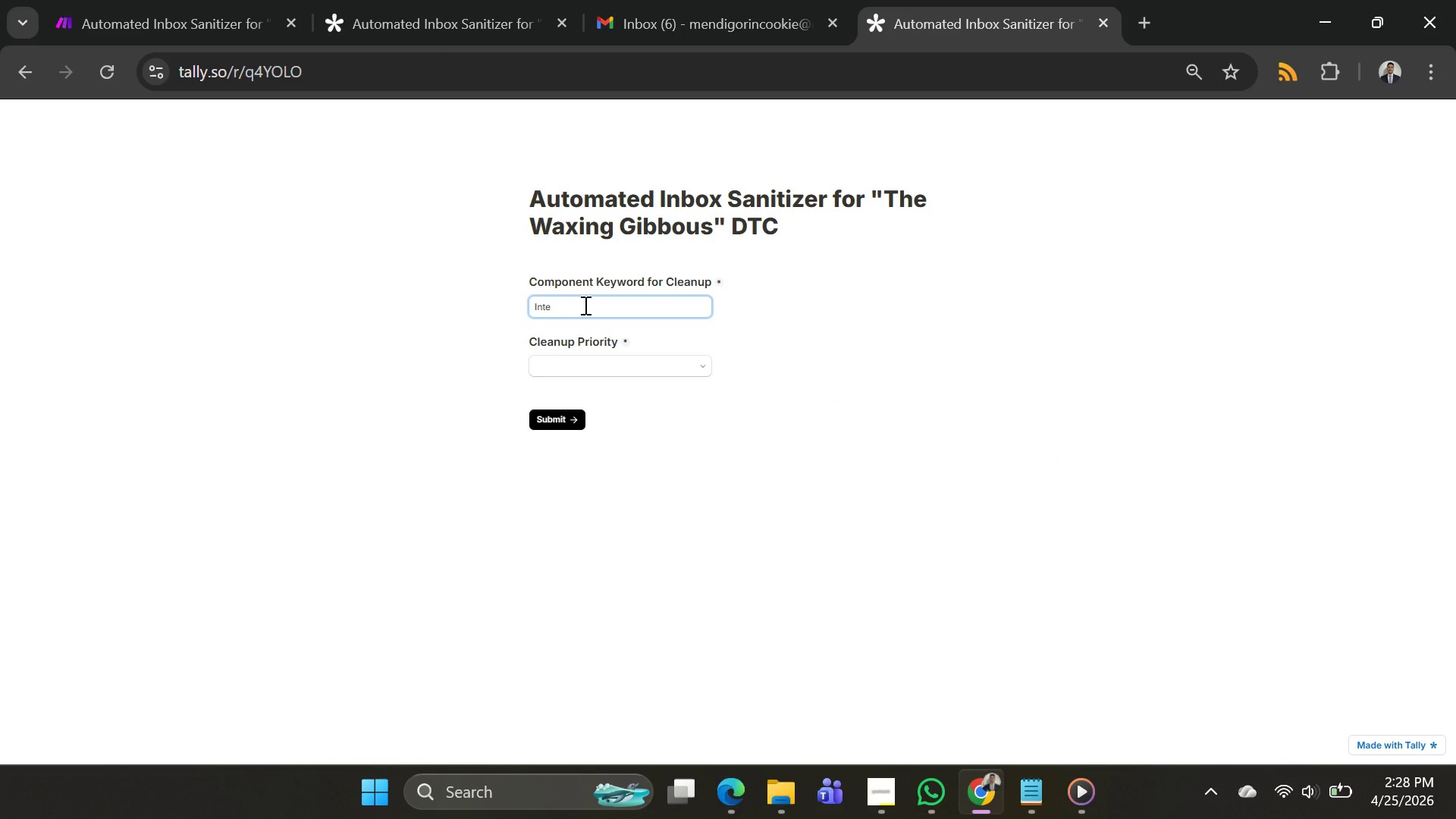 
key(Alt+AltLeft)
 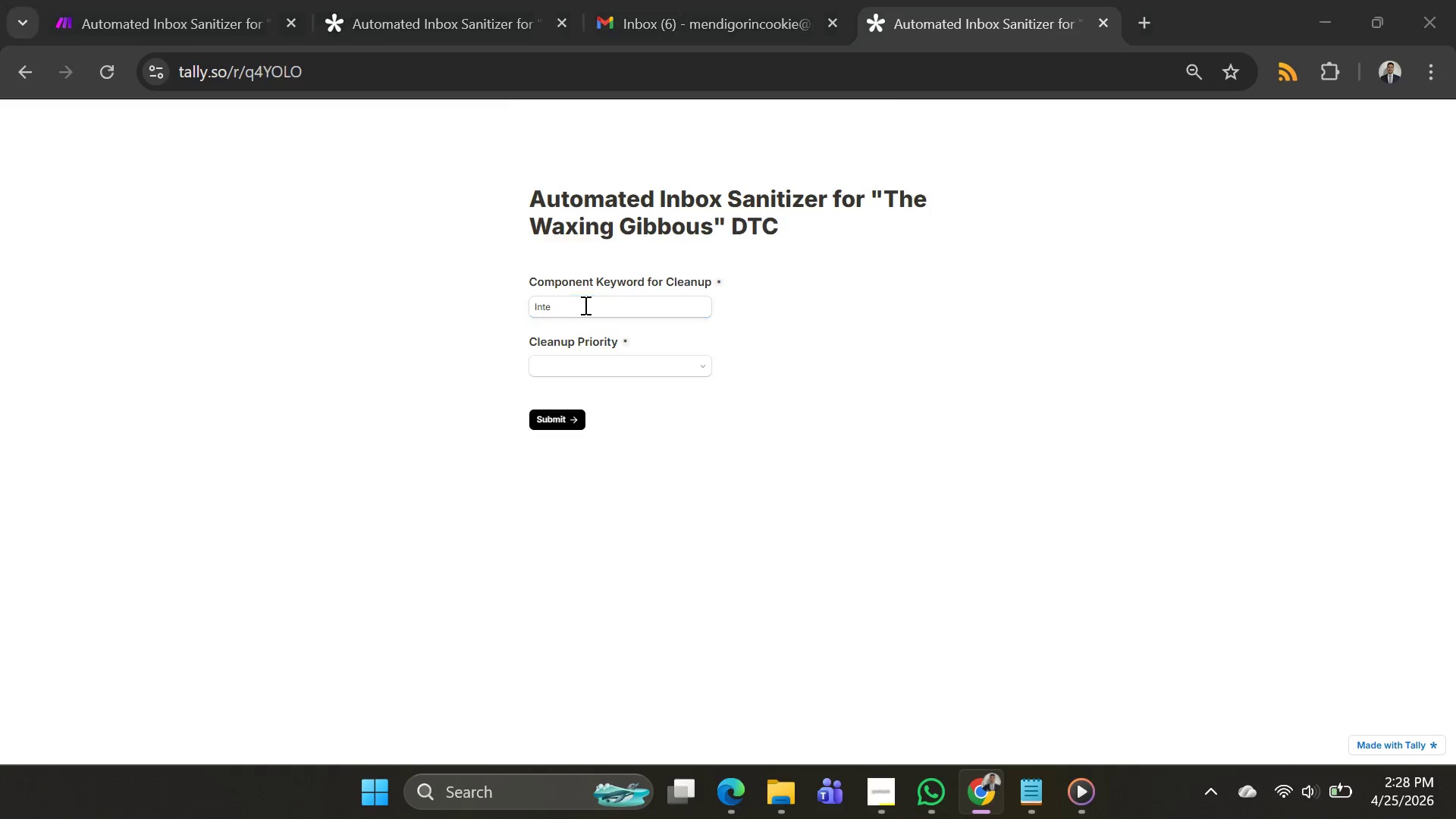 
key(Alt+Tab)
 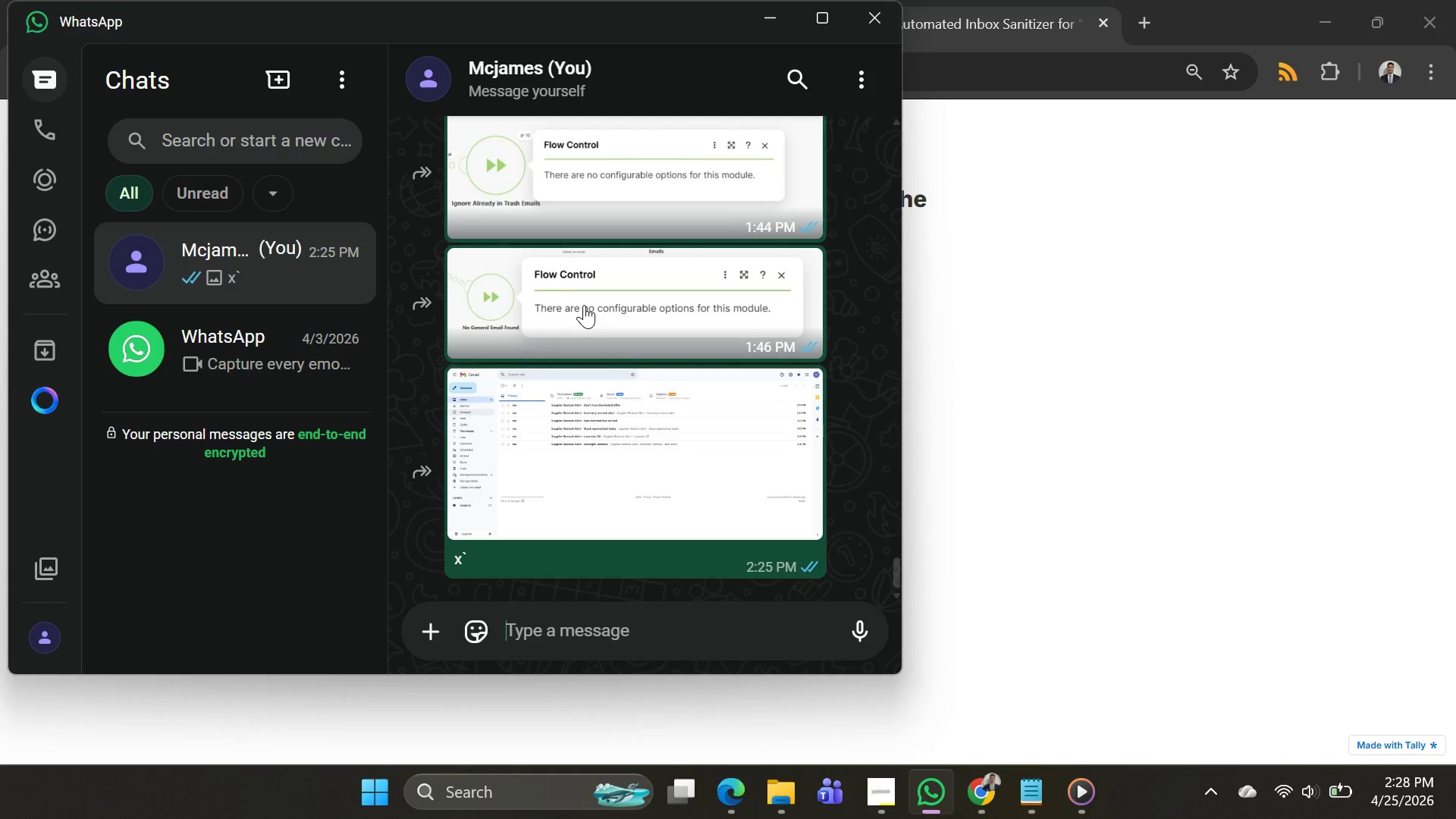 
key(Alt+AltLeft)
 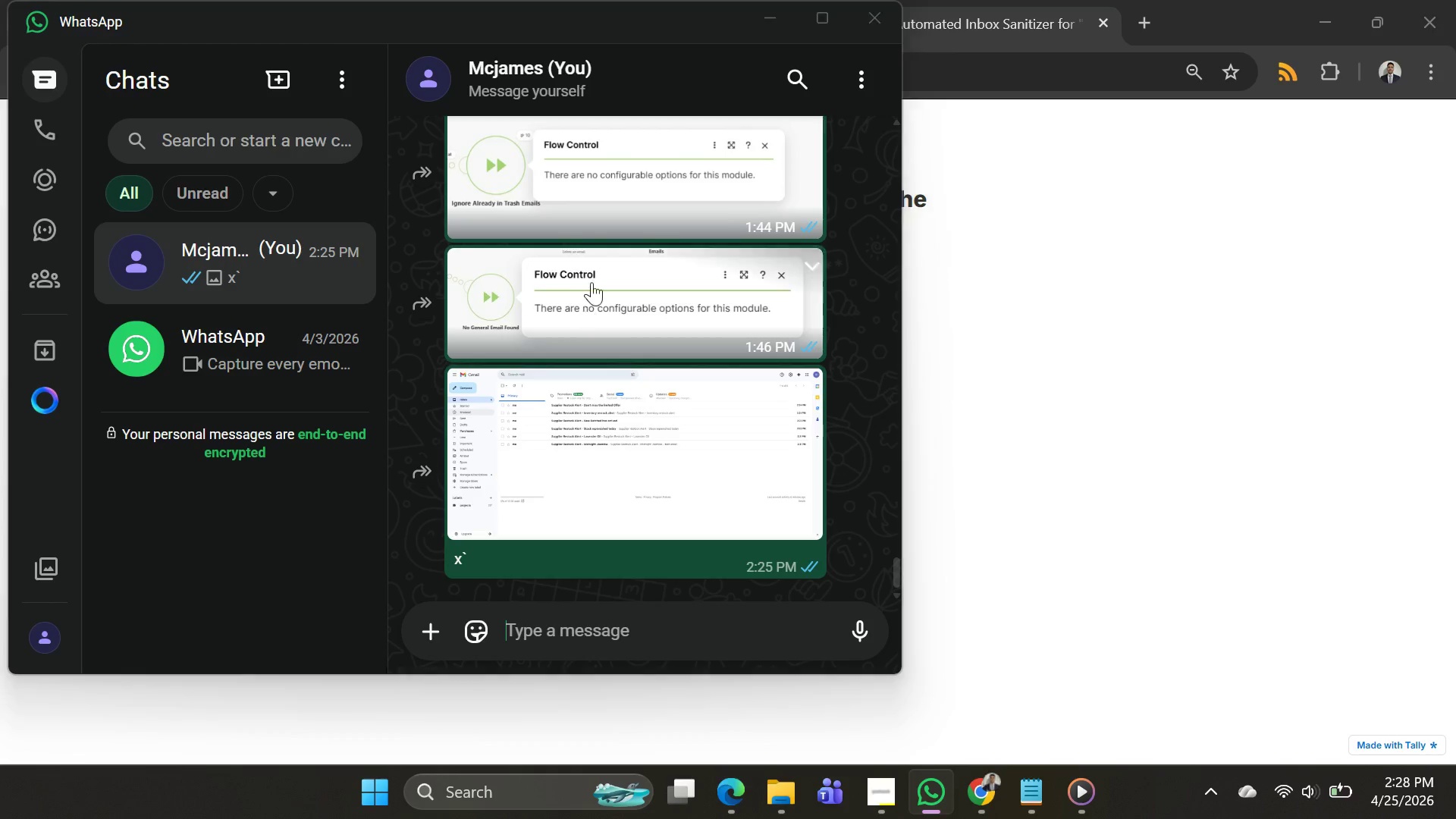 
key(Alt+Tab)
 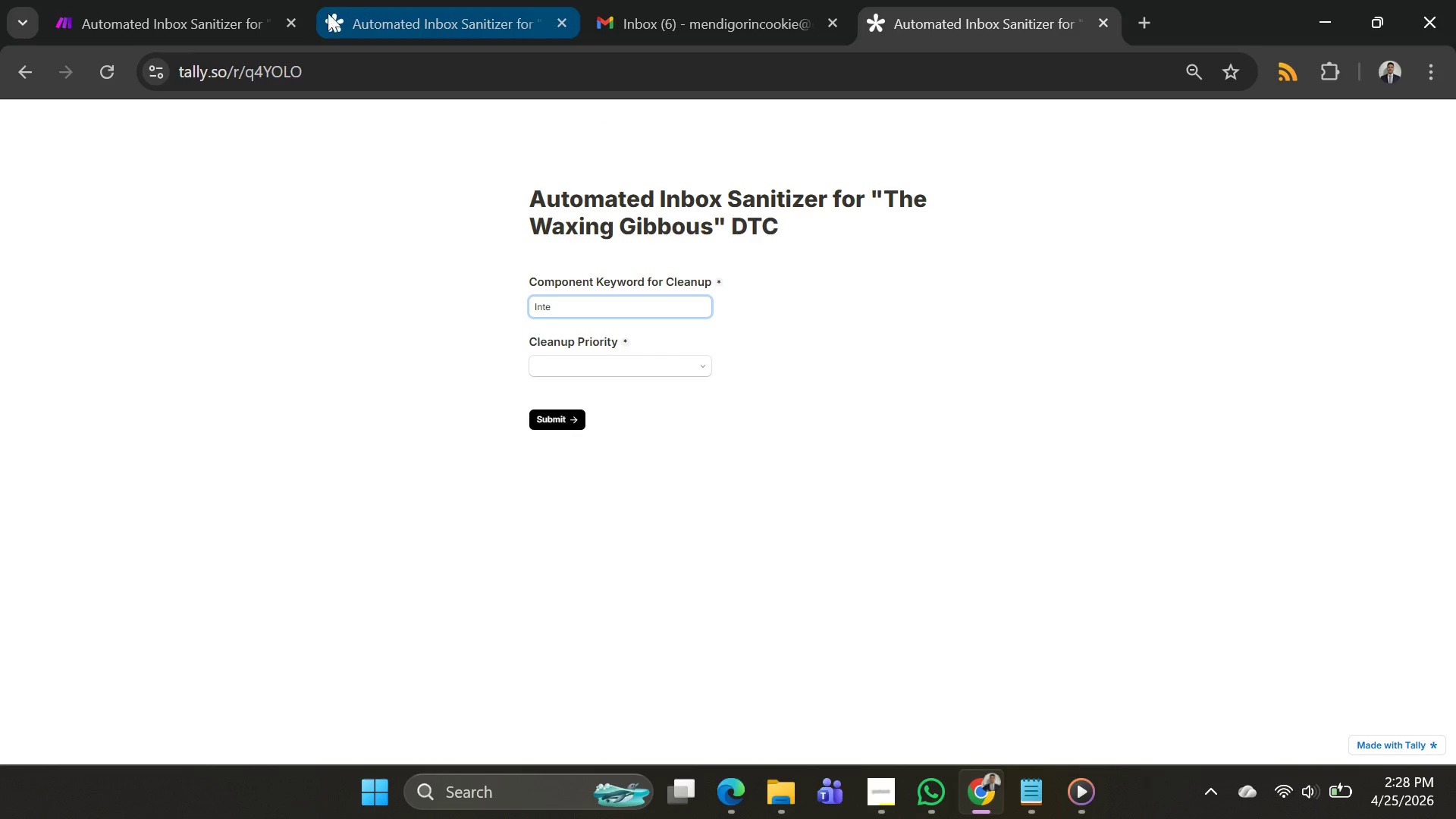 
left_click([208, 15])
 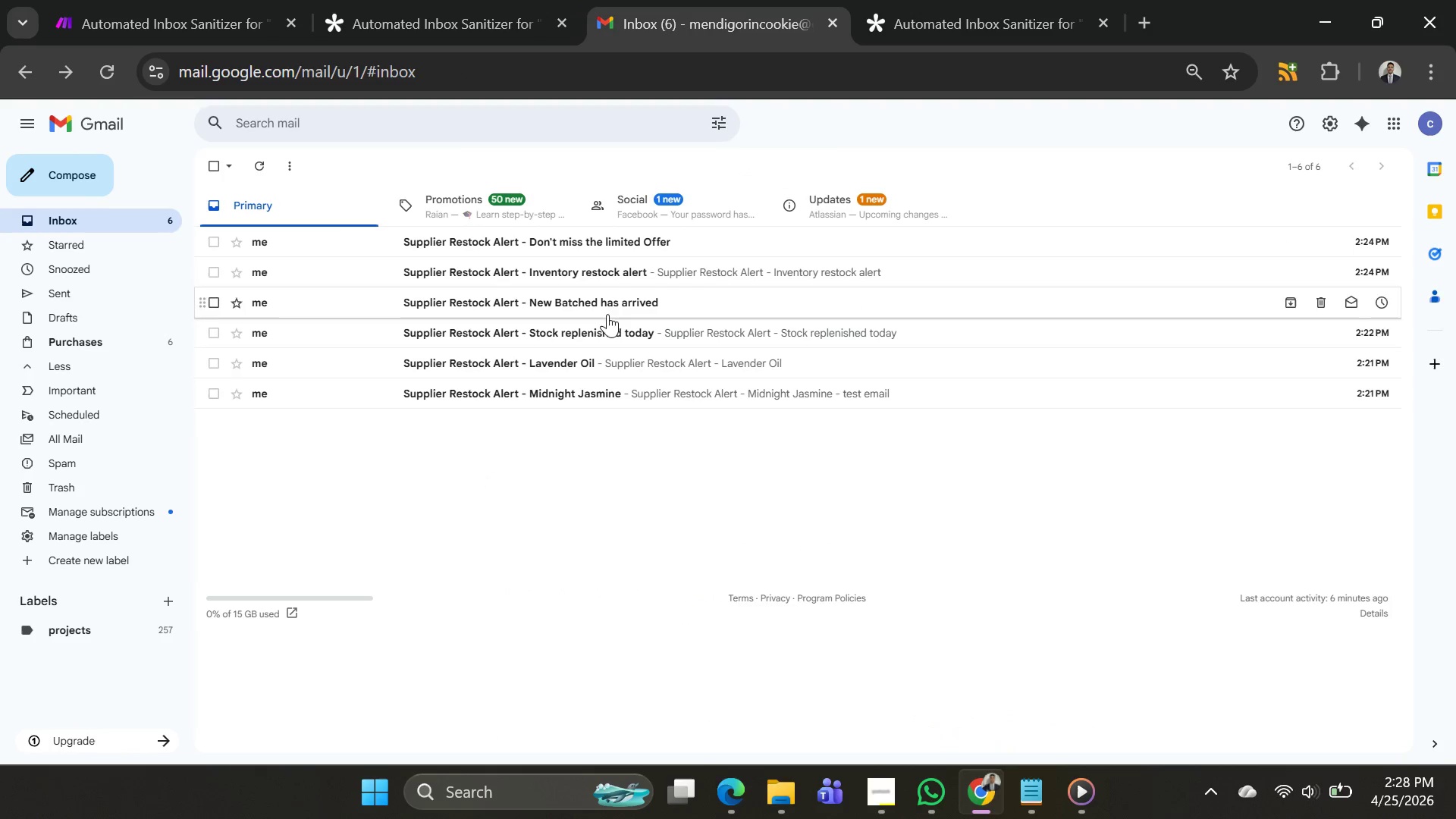 
wait(8.63)
 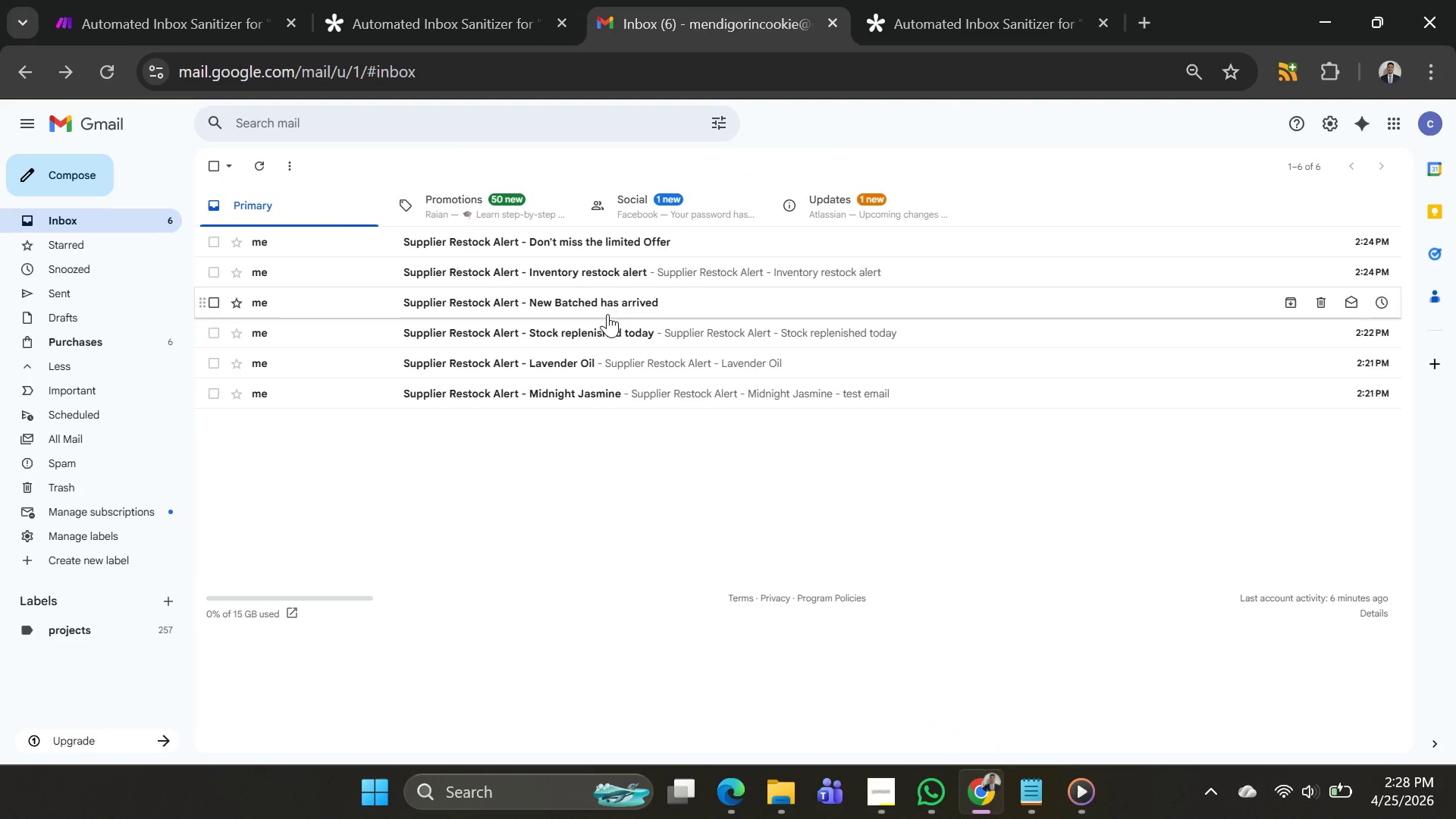 
mouse_move([461, 31])
 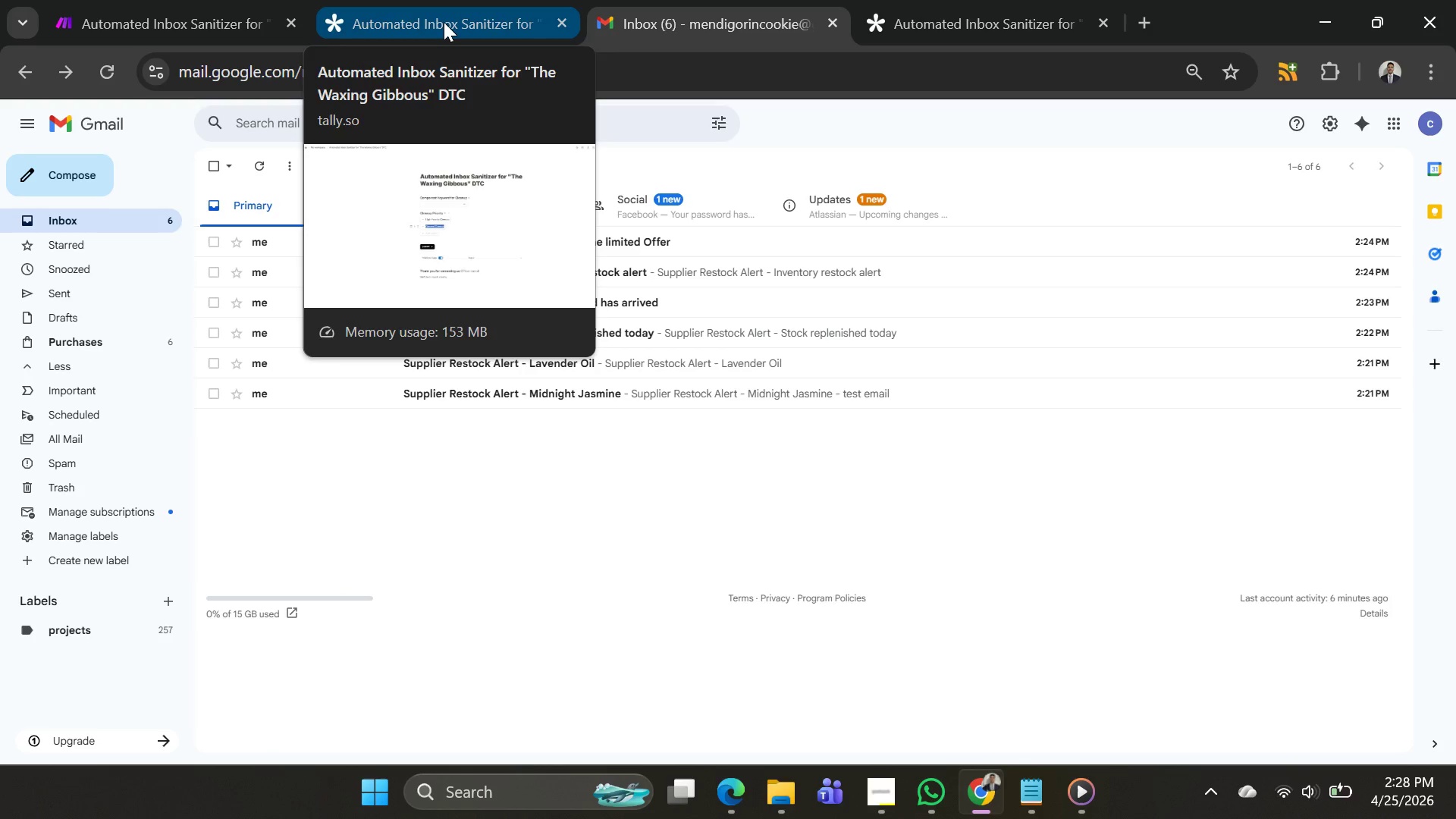 
left_click_drag(start_coordinate=[435, 21], to_coordinate=[423, 21])
 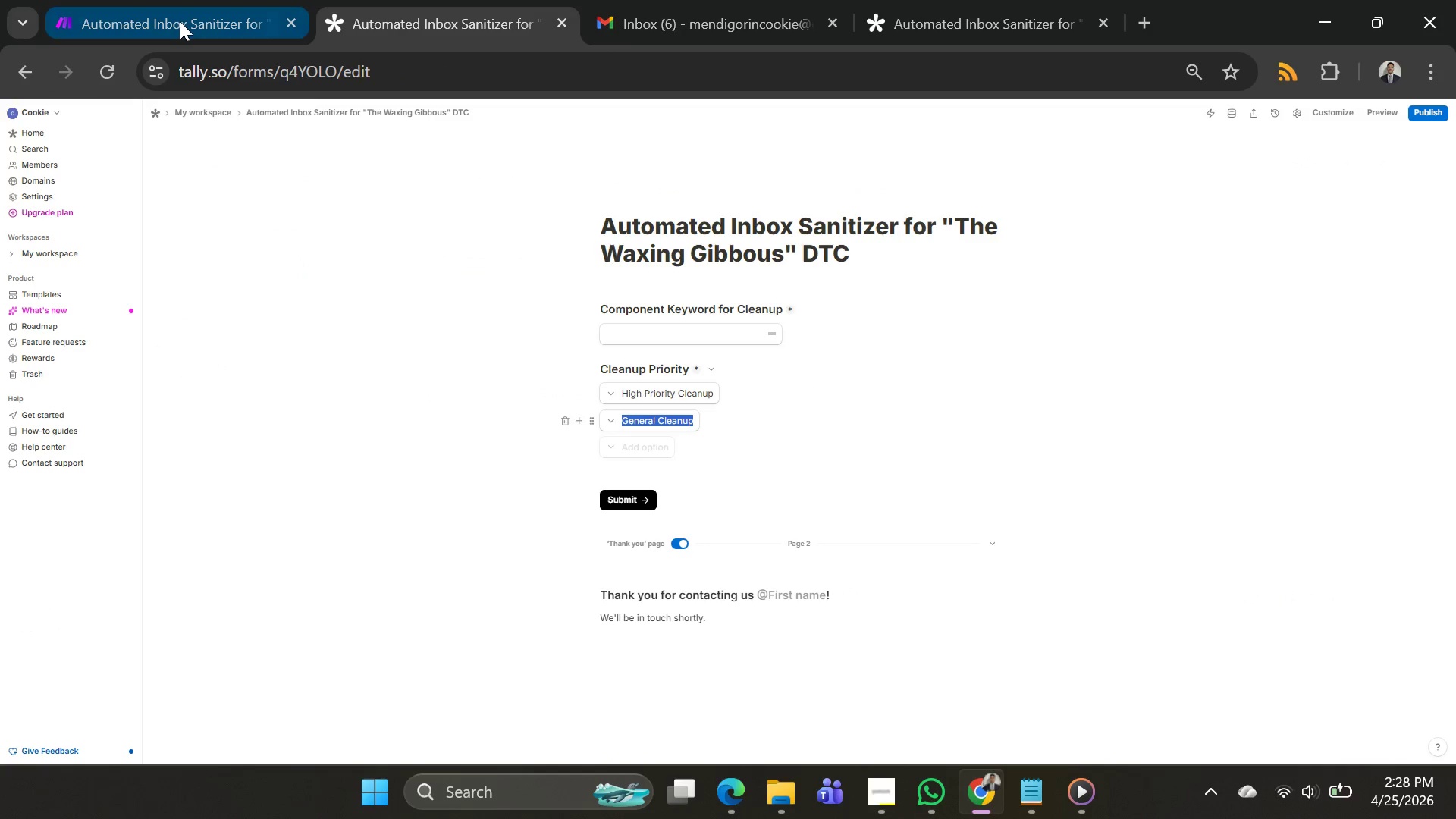 
double_click([180, 21])
 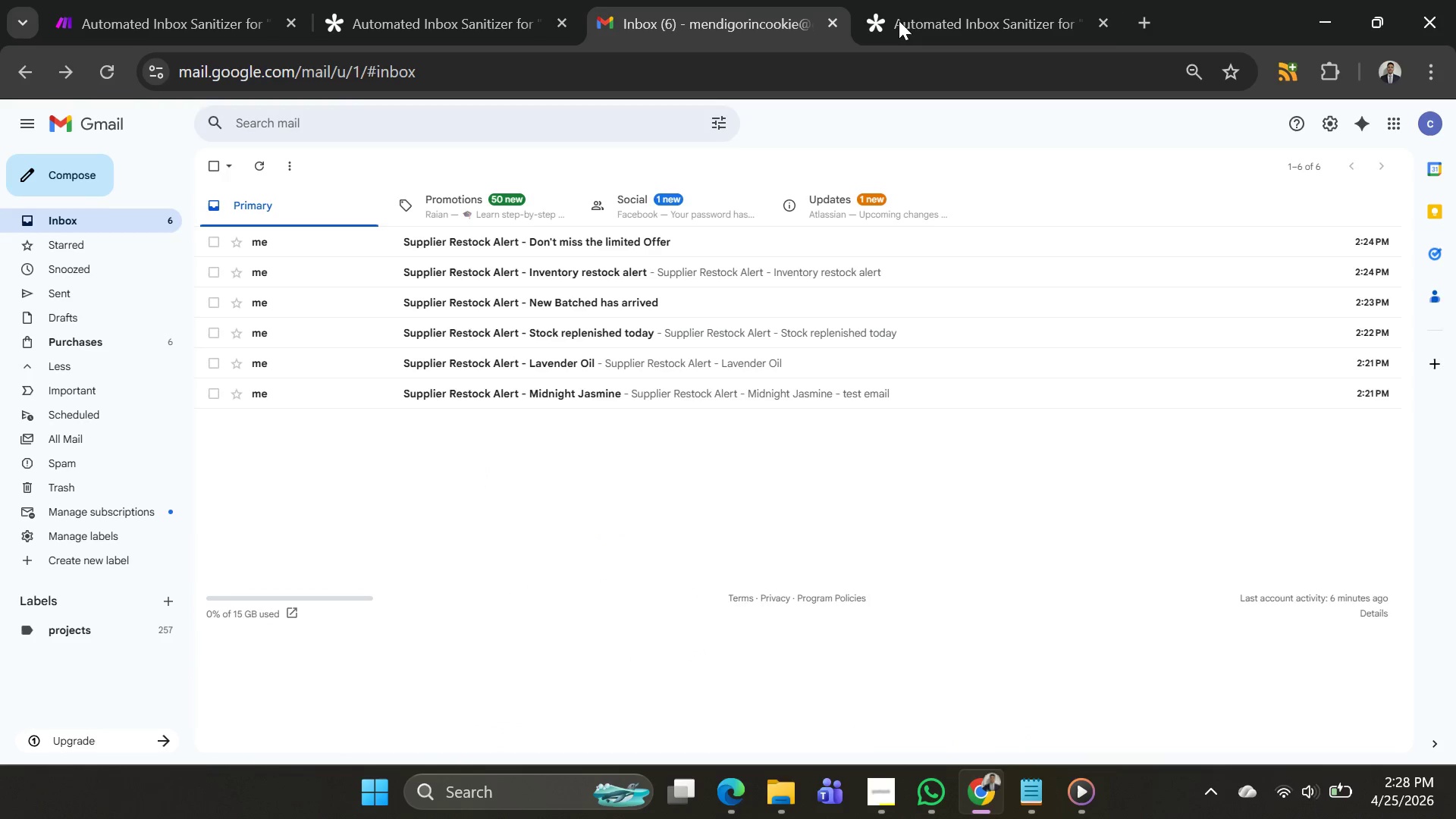 
left_click([905, 20])
 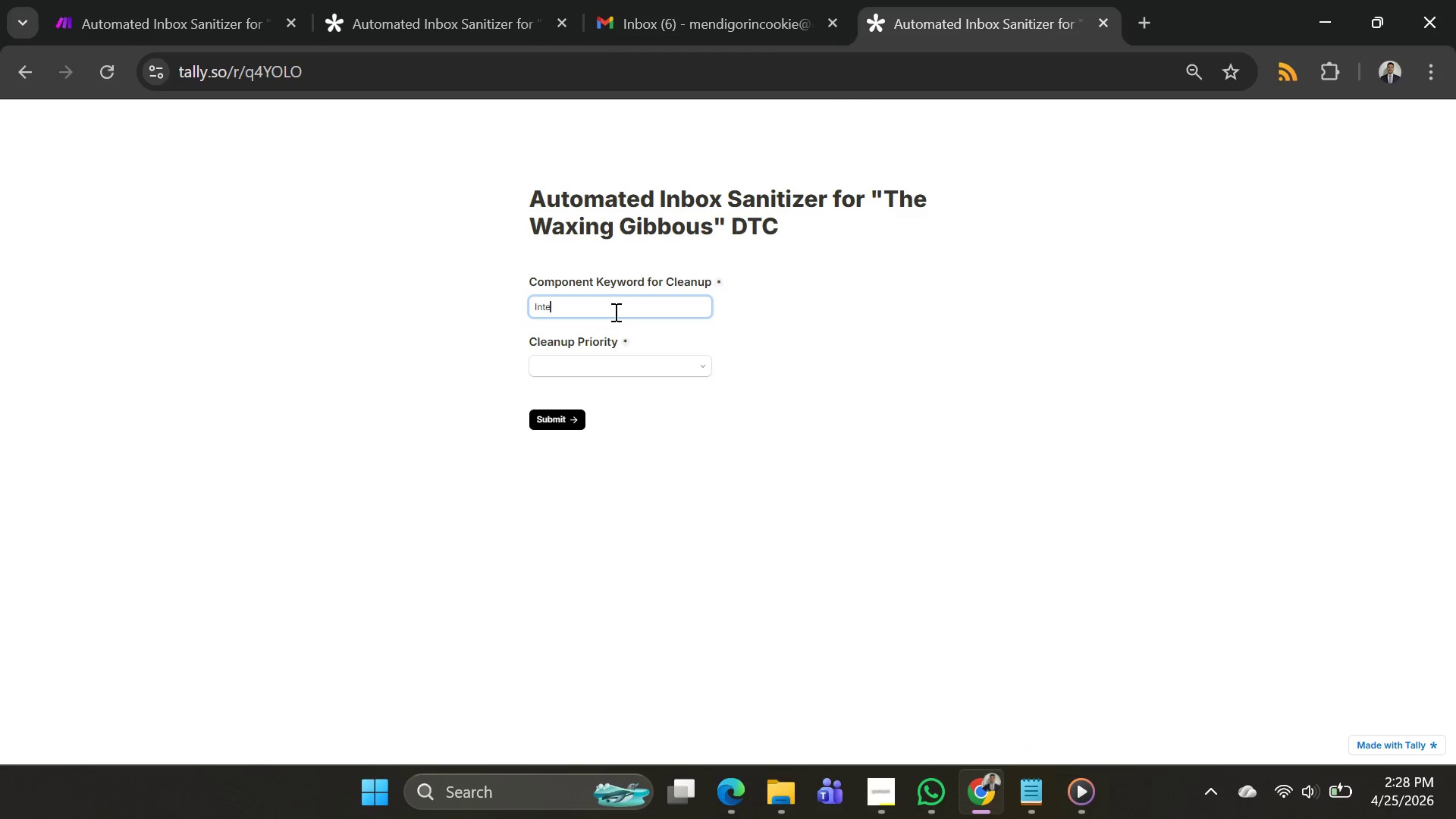 
key(Backspace)
key(Backspace)
key(Backspace)
key(Backspace)
type(do)
key(Backspace)
key(Backspace)
type(Don't miss the limited Ogge)
key(Backspace)
key(Backspace)
key(Backspace)
type(ffer)
 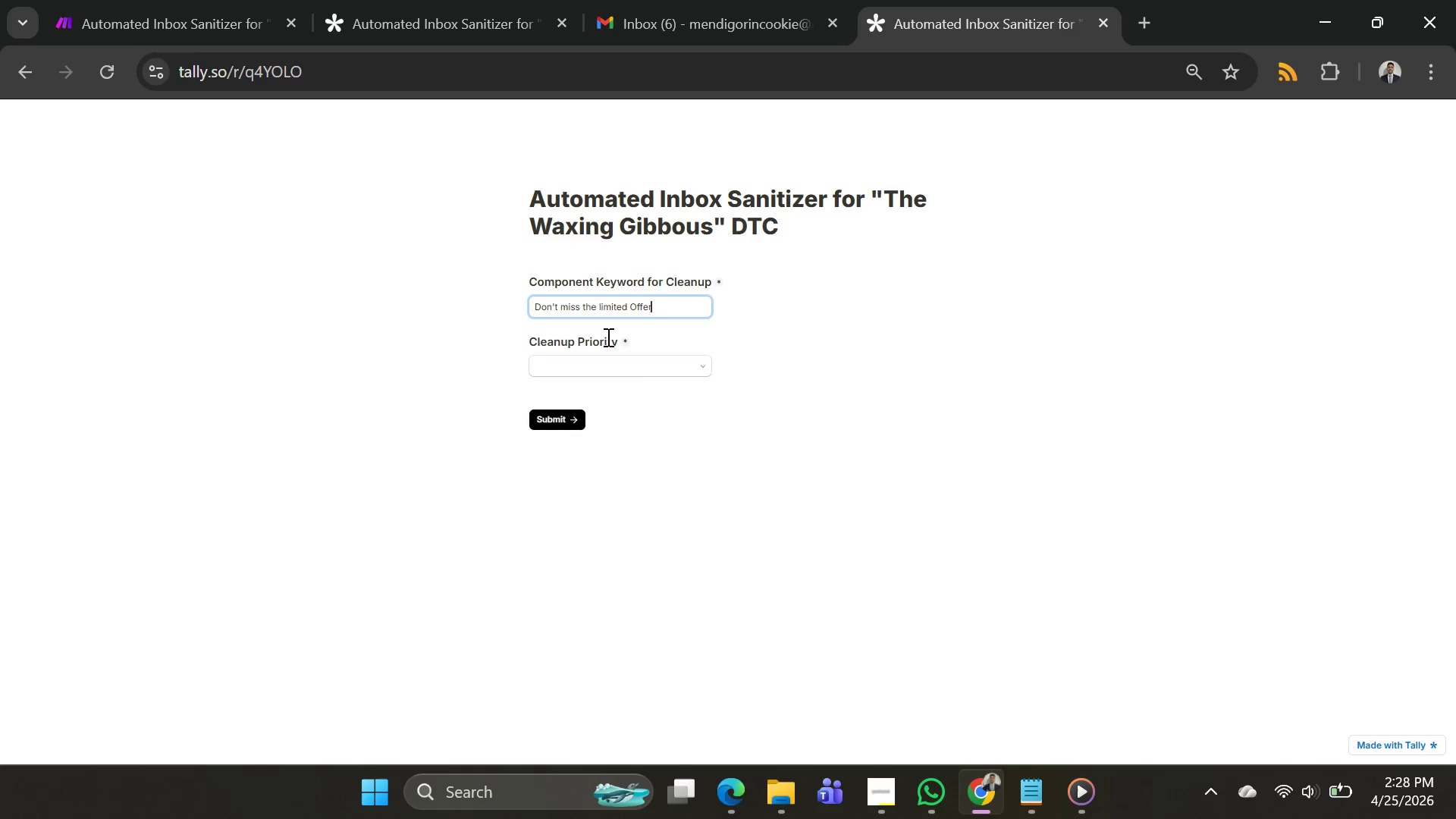 
left_click([643, 371])
 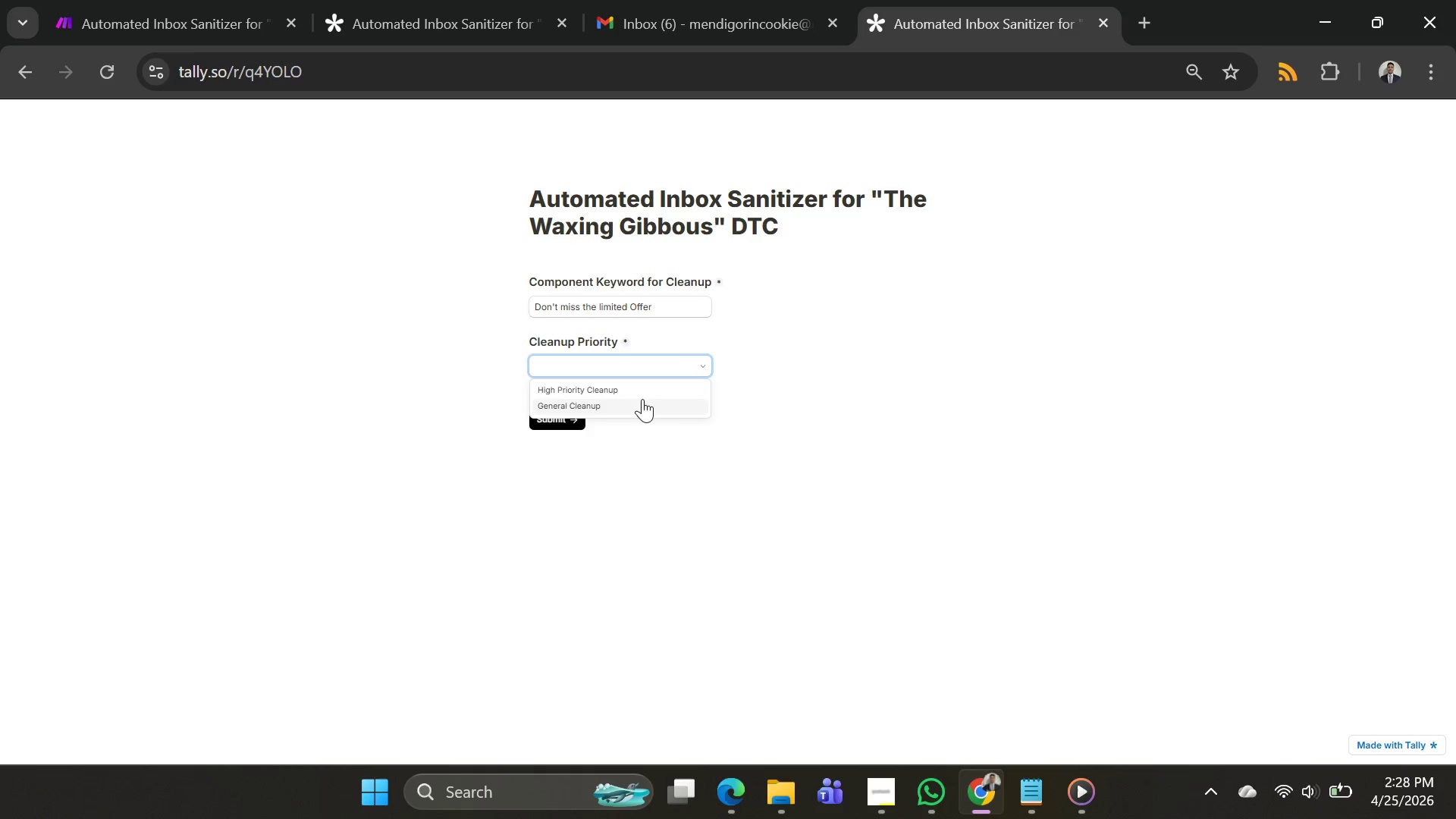 
left_click([641, 400])
 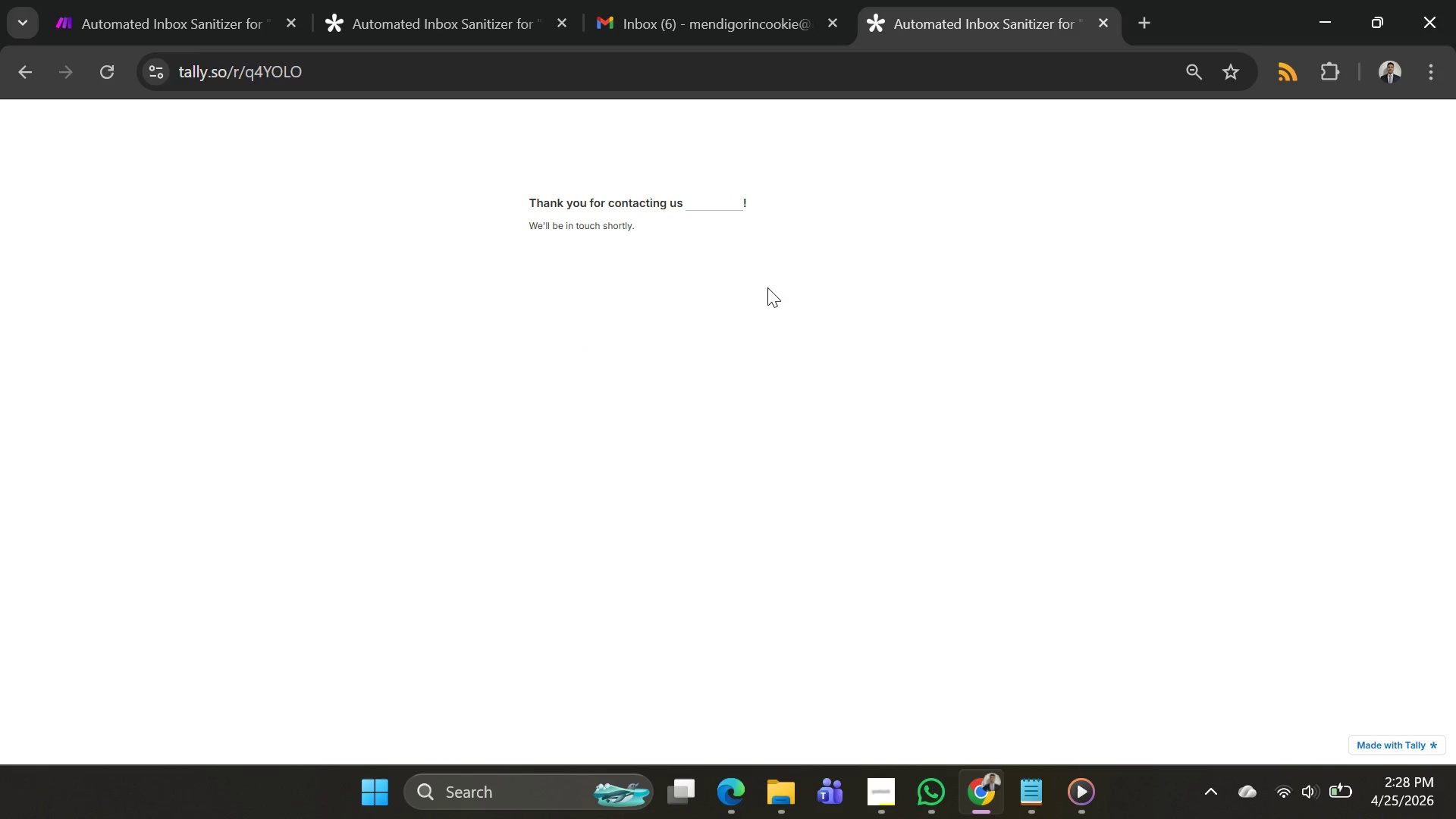 
key(Alt+AltLeft)
 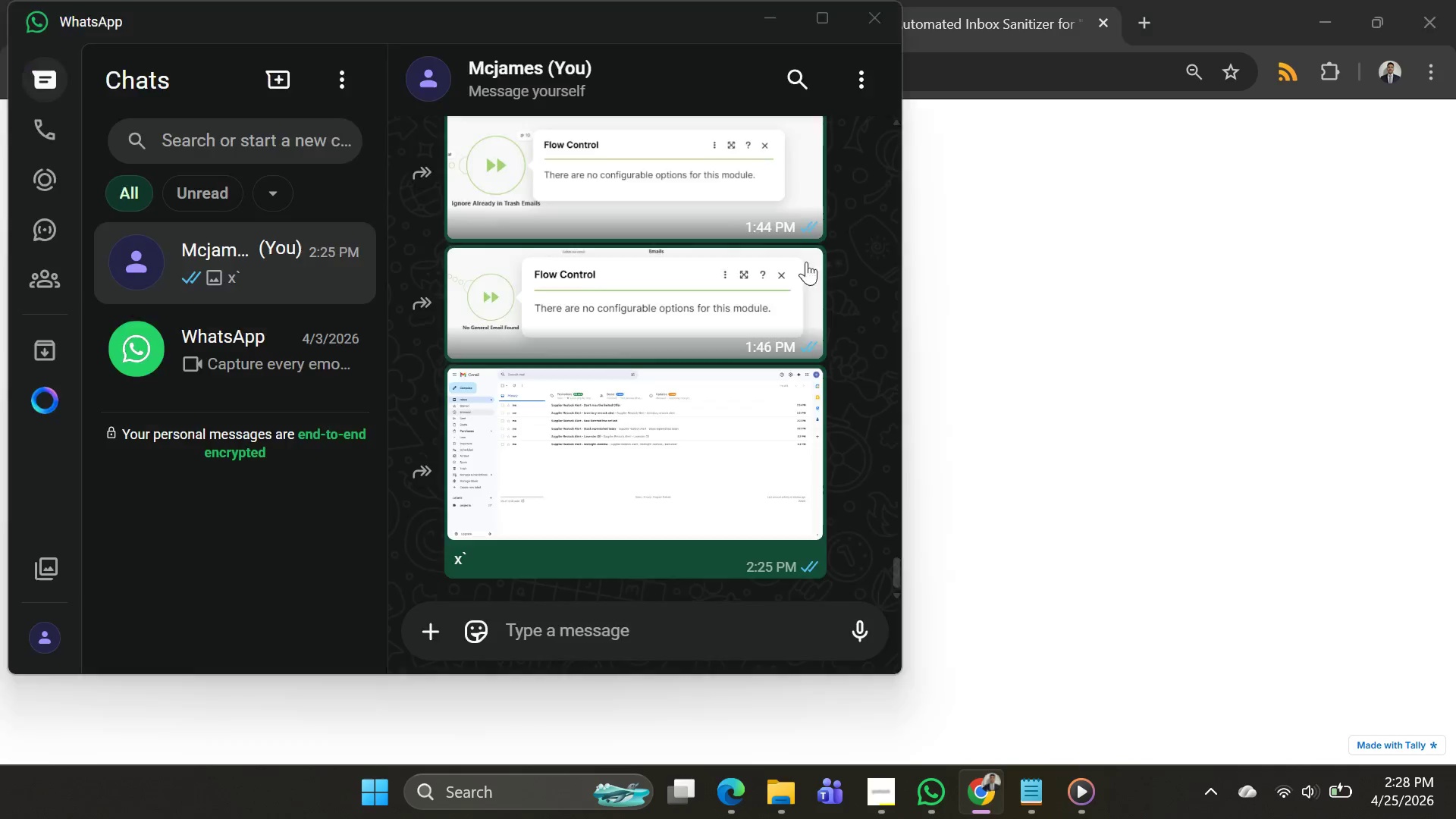 
key(Alt+Tab)
 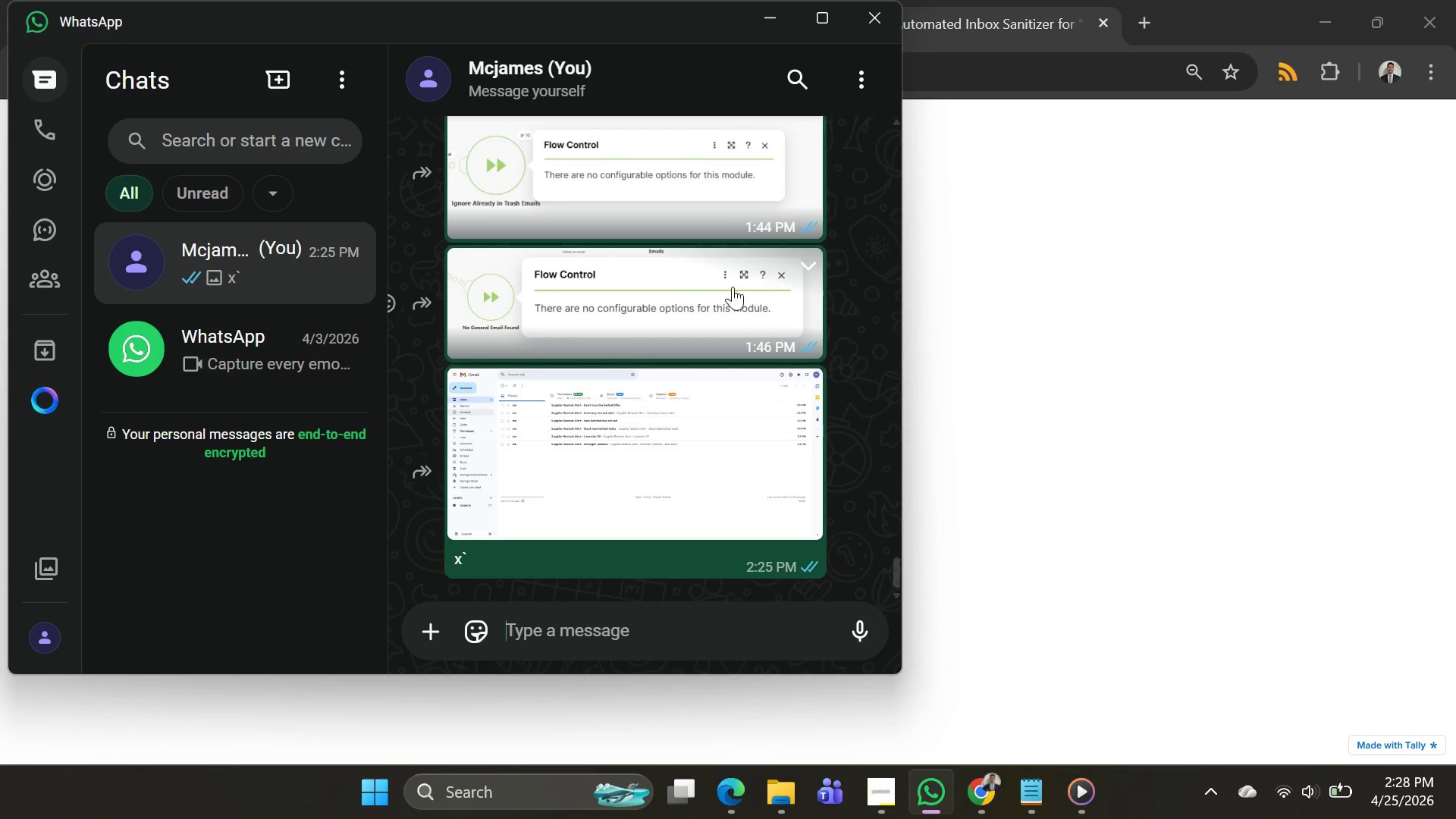 
key(Alt+AltLeft)
 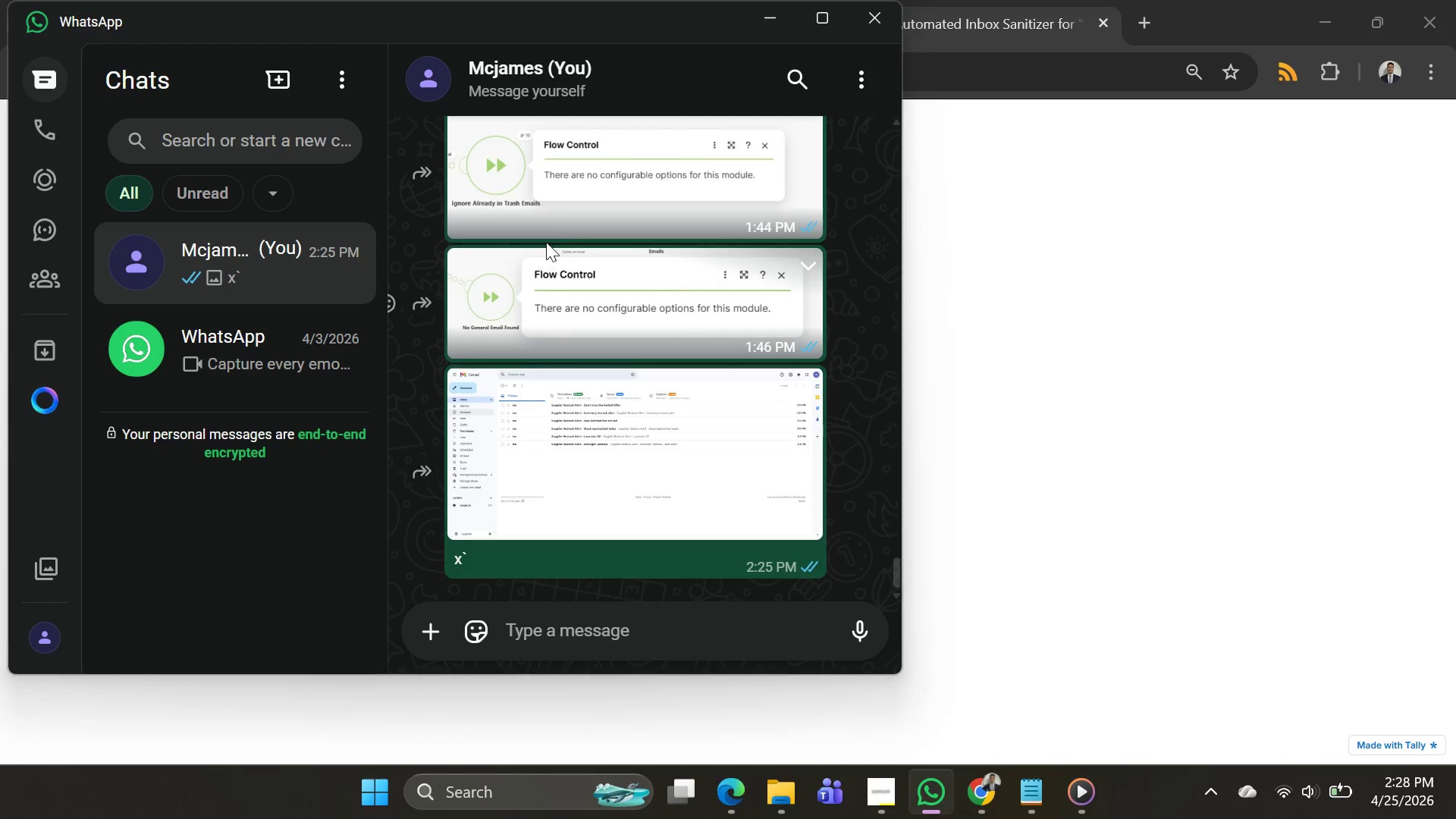 
key(Alt+Tab)
 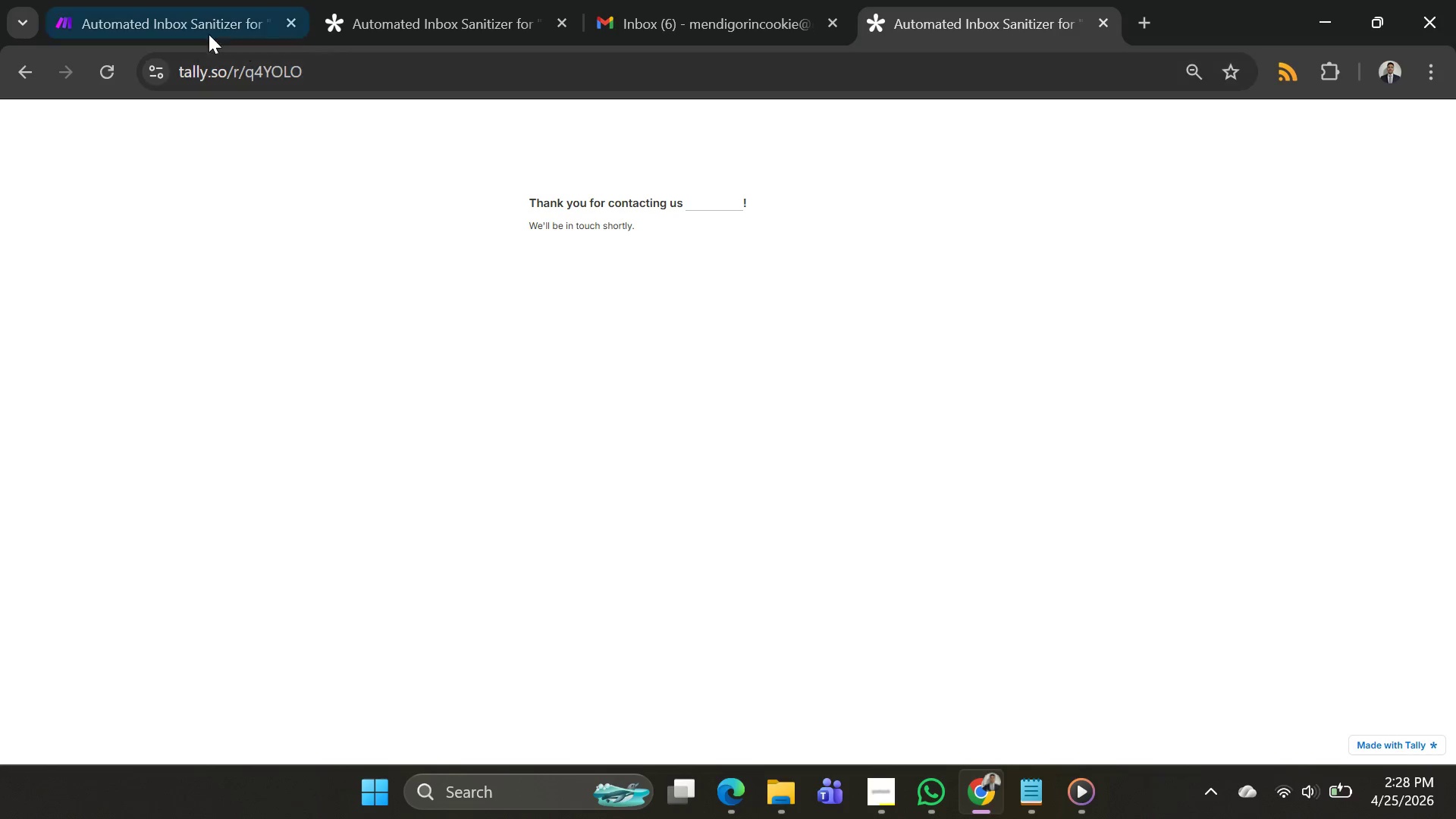 
left_click([207, 33])
 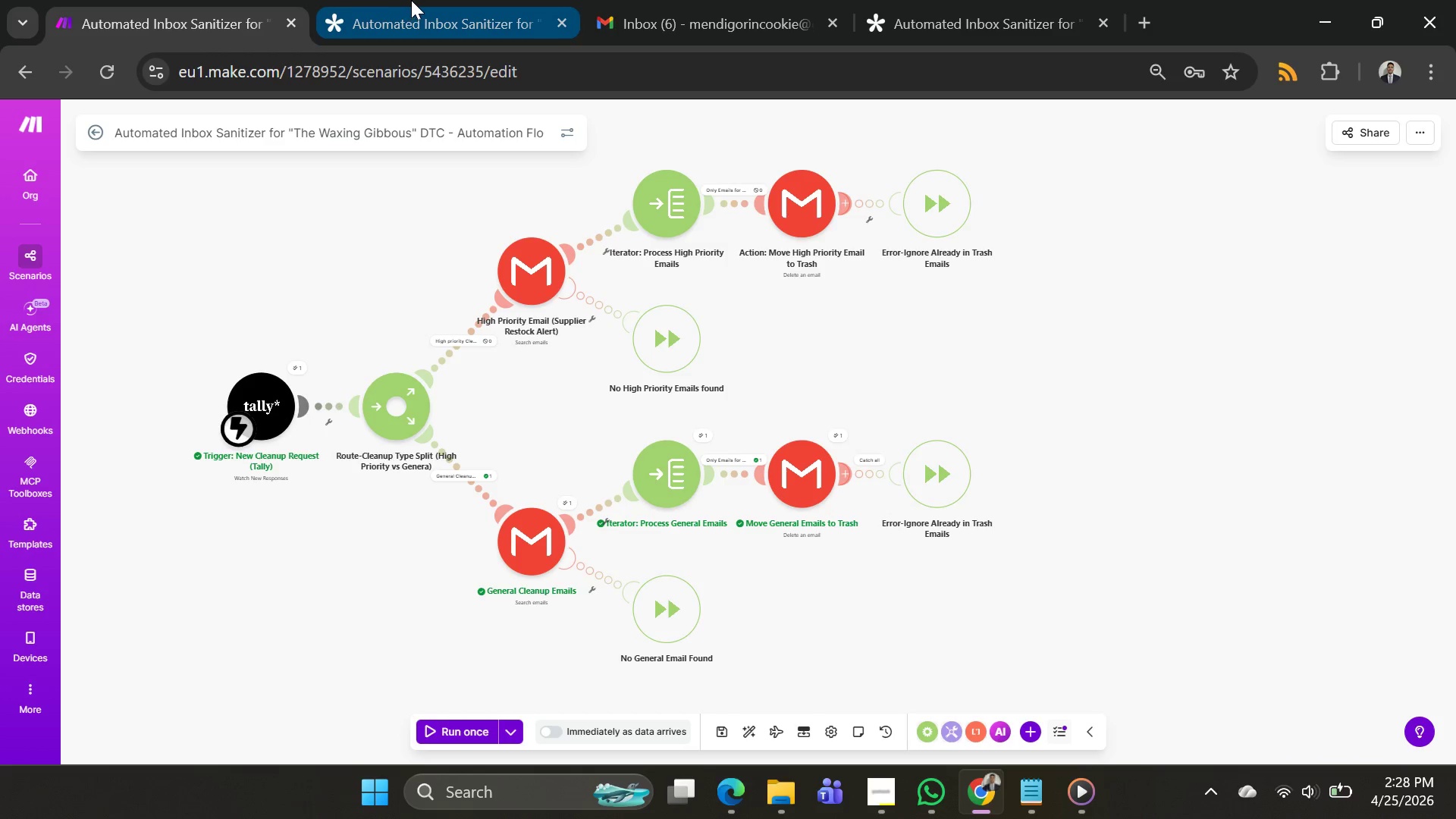 
left_click([647, 21])
 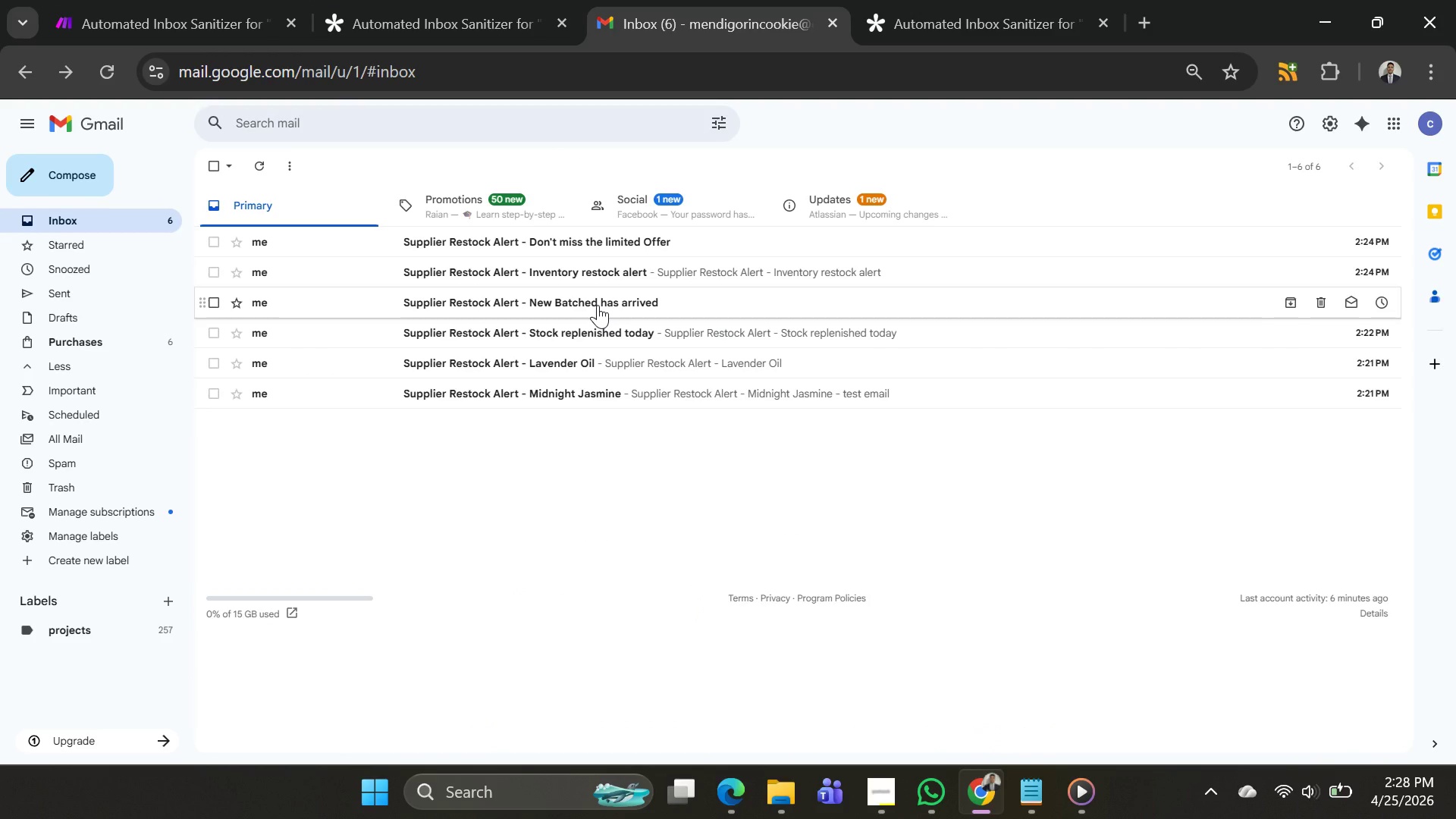 
left_click([159, 11])
 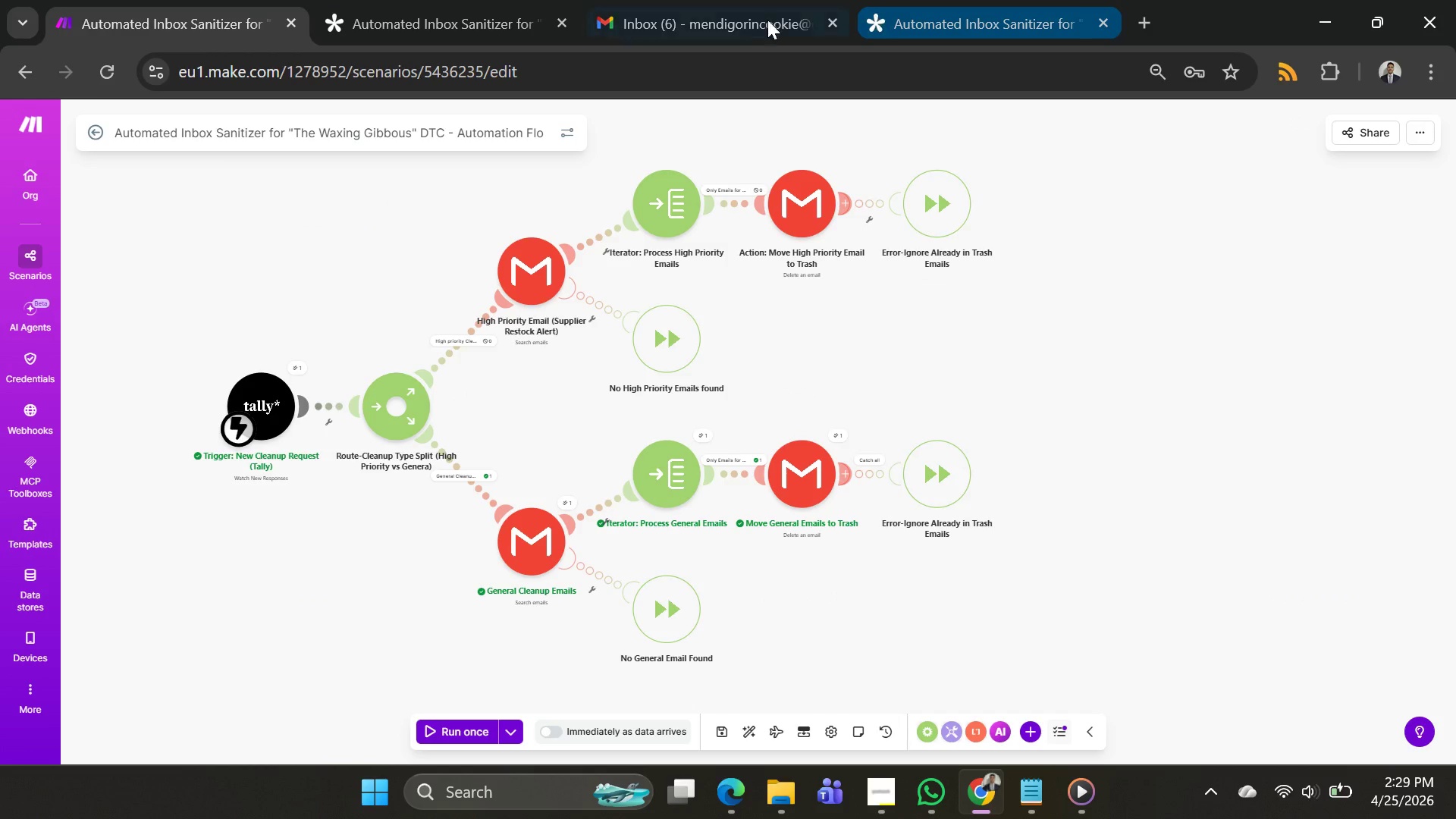 
left_click([732, 19])
 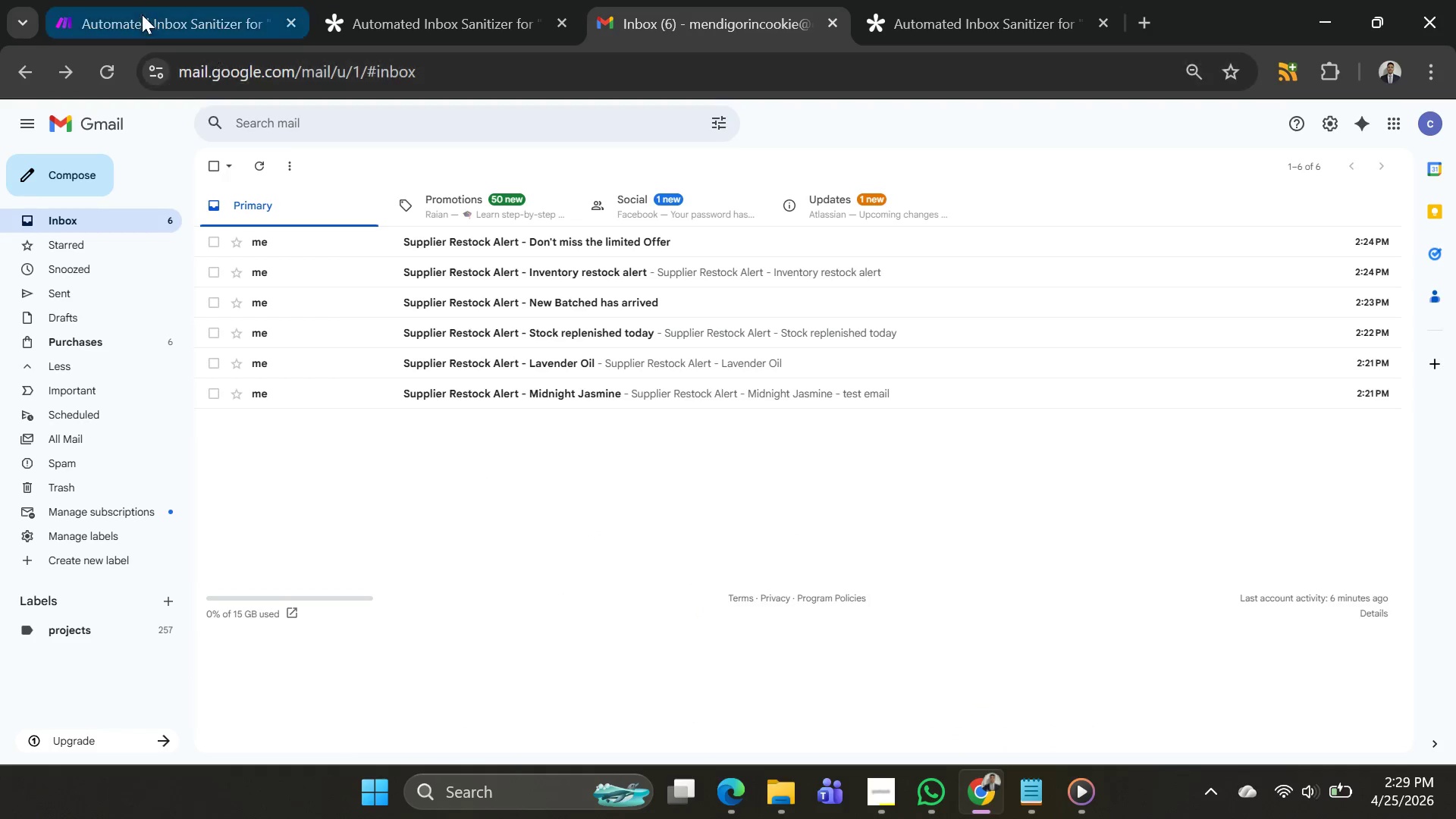 
left_click([351, 5])
 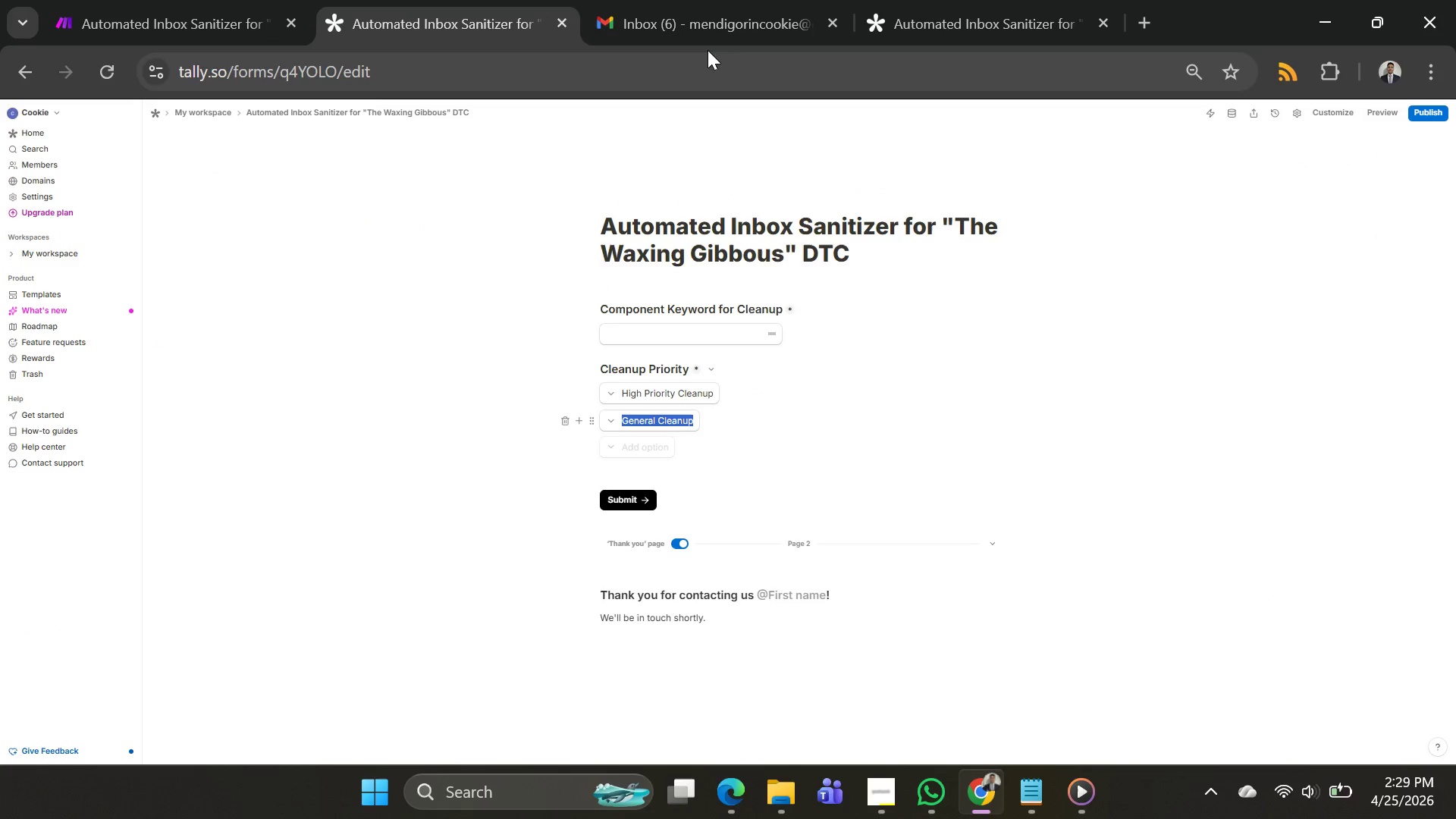 
left_click([899, 36])
 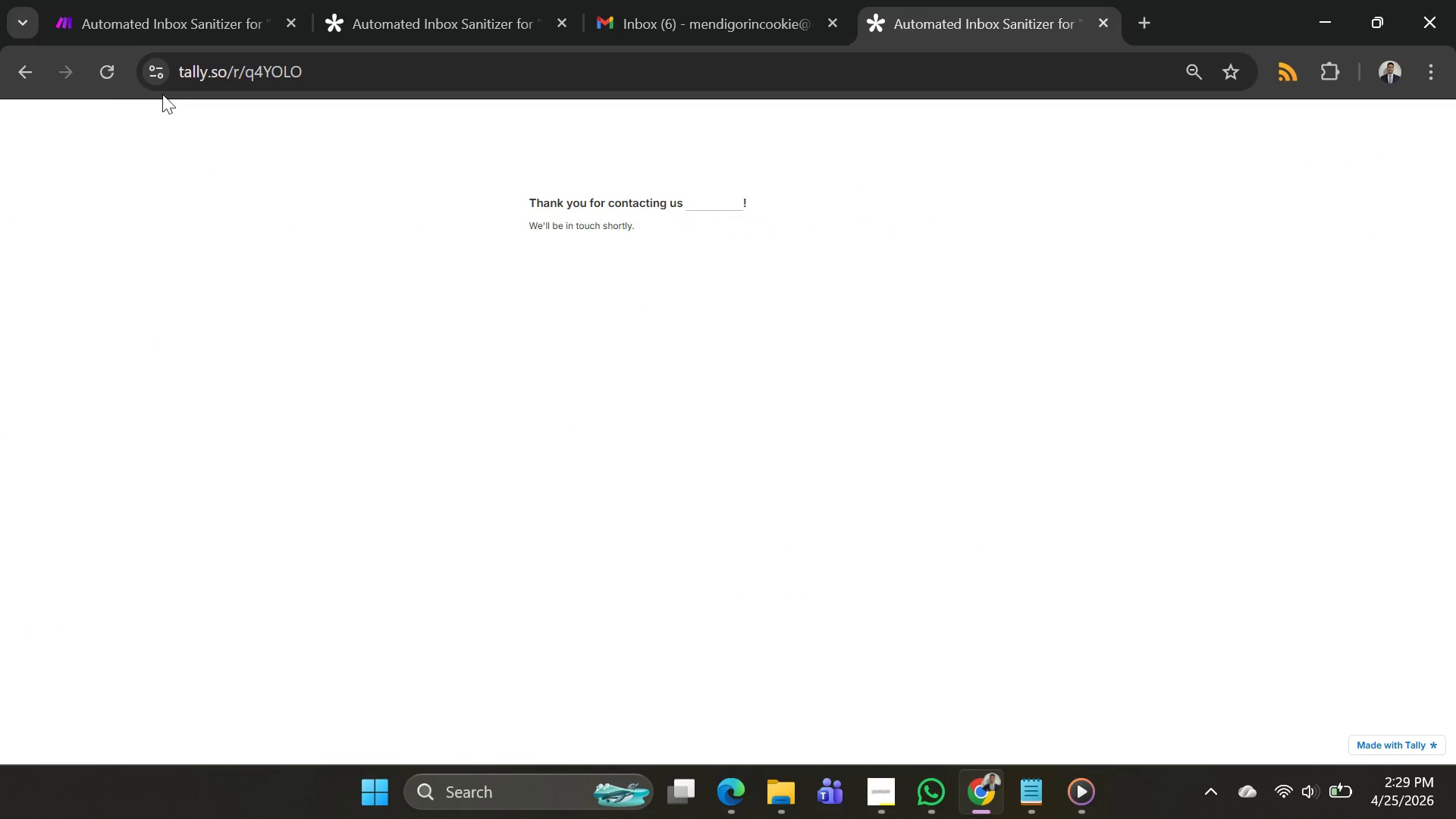 
left_click([88, 72])
 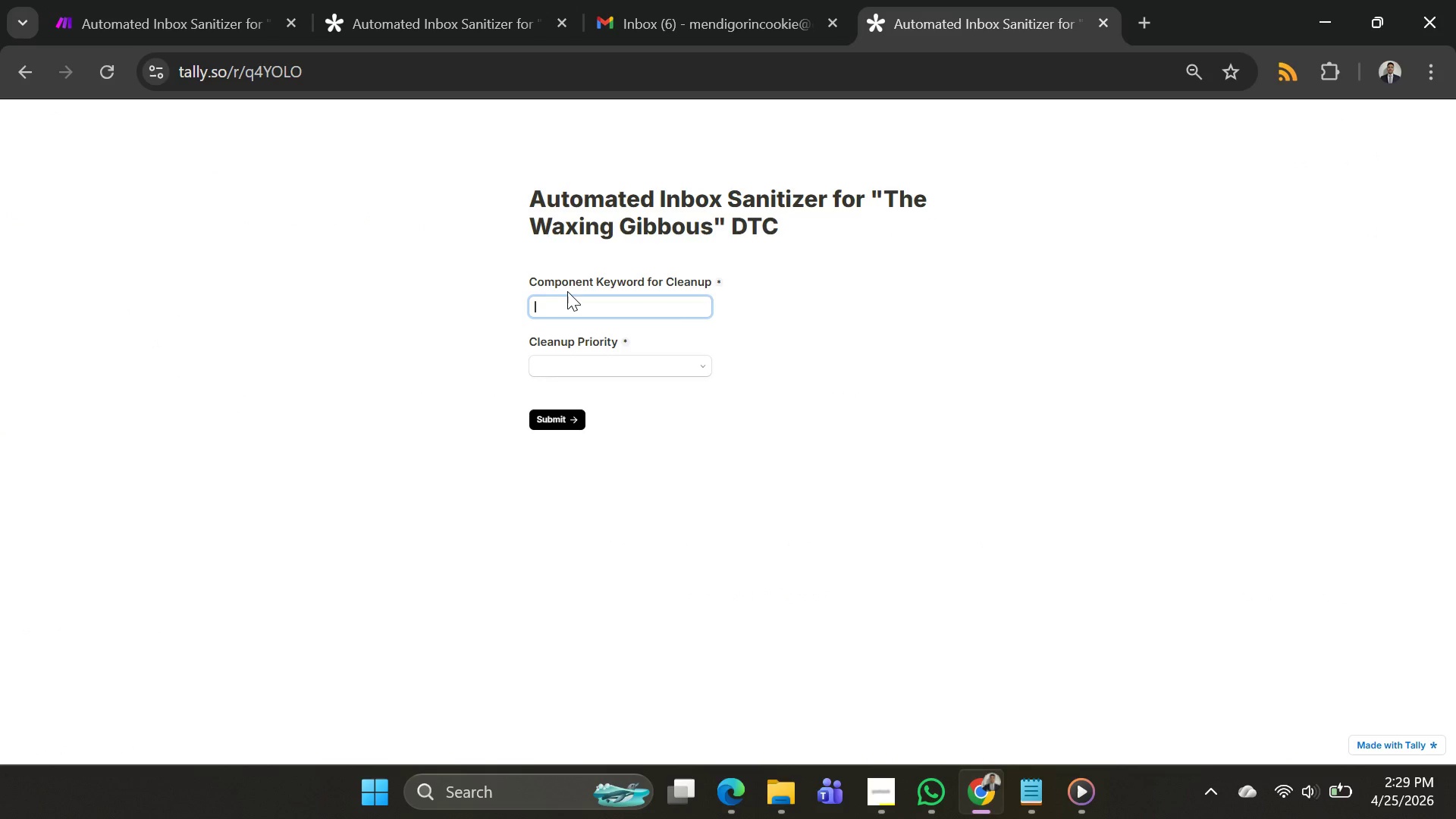 
type(Intve)
key(Backspace)
key(Backspace)
key(Backspace)
type(ventory restocked allert)
key(Backspace)
key(Backspace)
 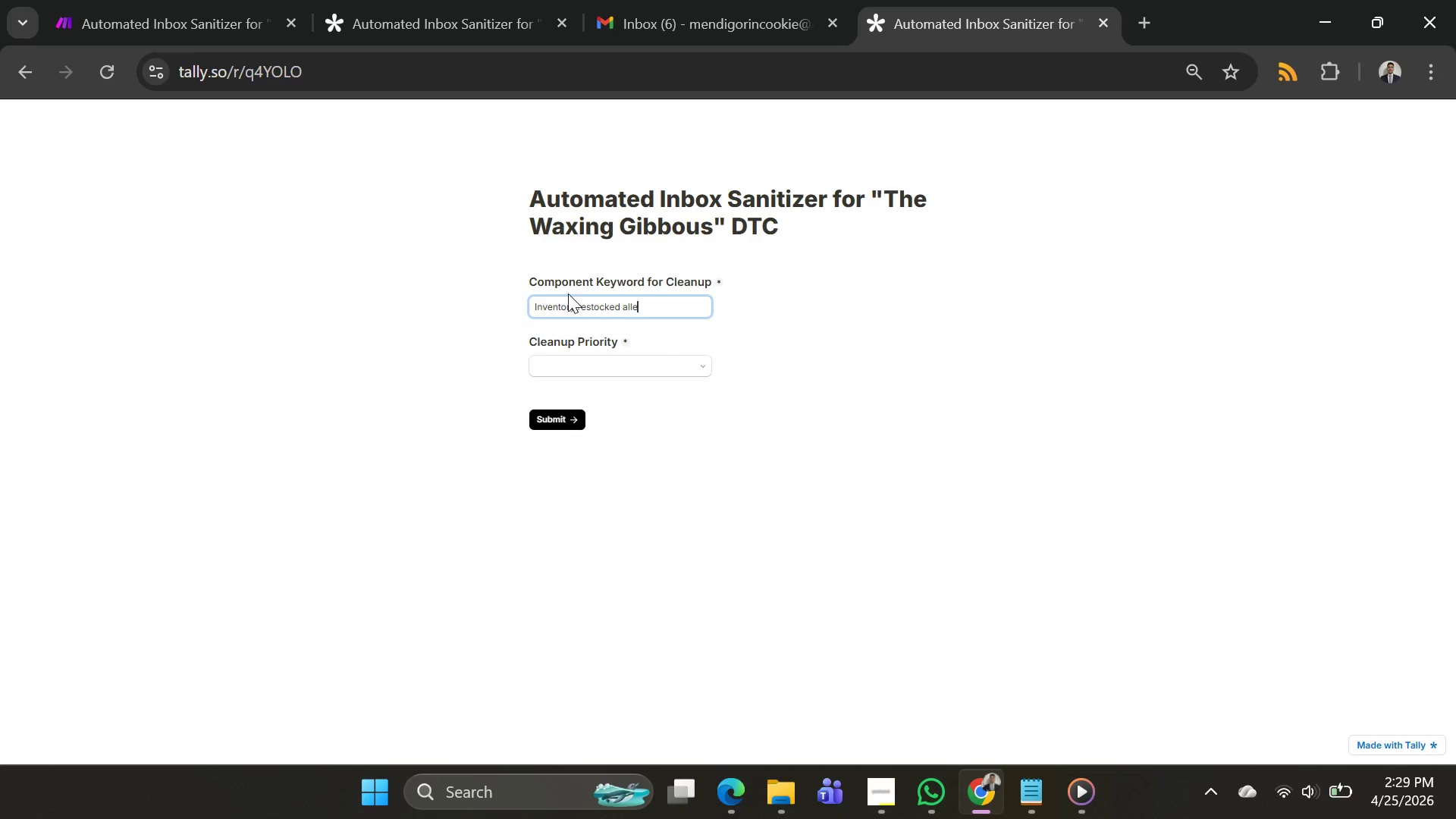 
key(Backspace)
key(Backspace)
type(ert)
 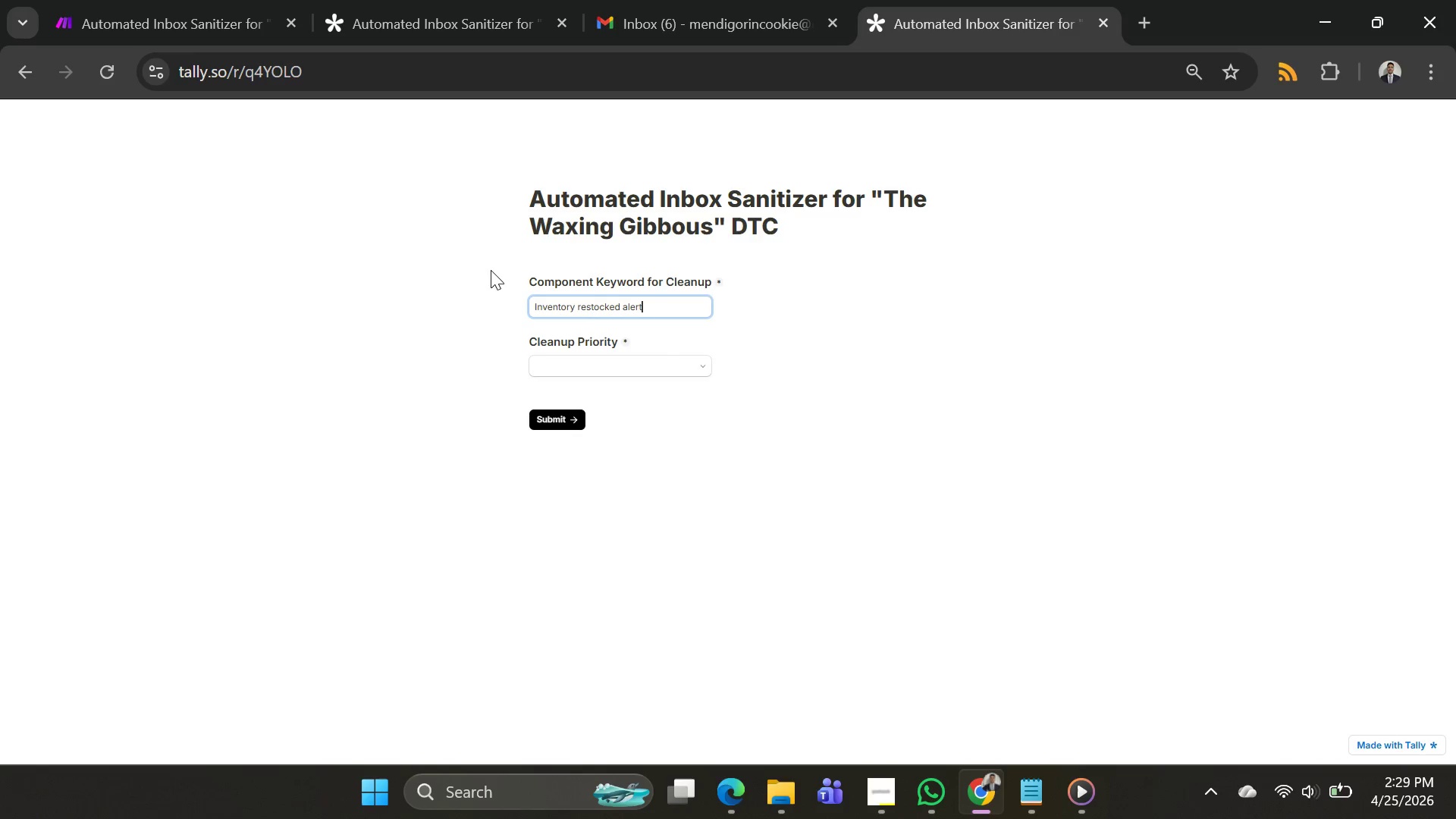 
key(Alt+AltLeft)
 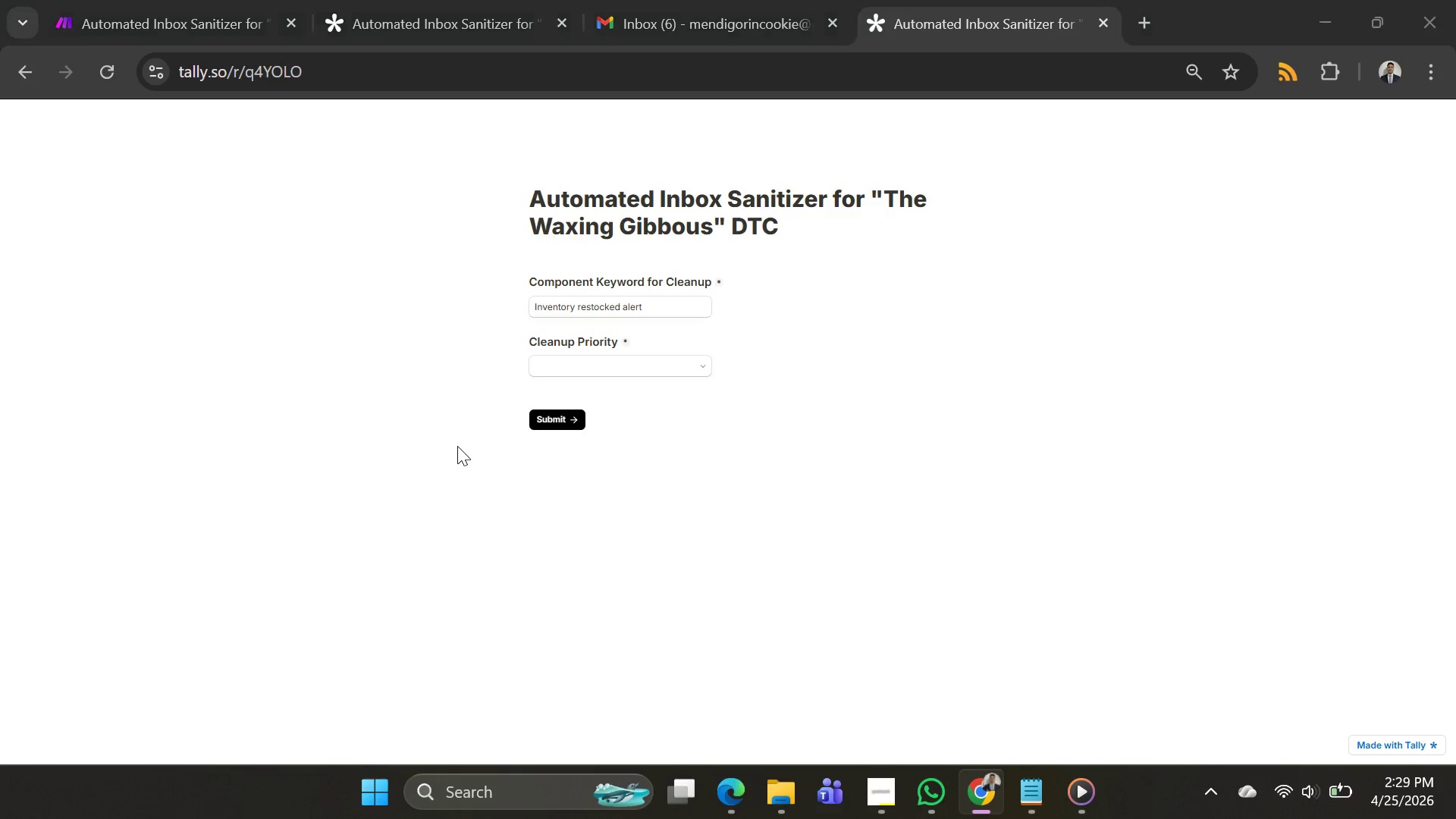 
key(Alt+Tab)
 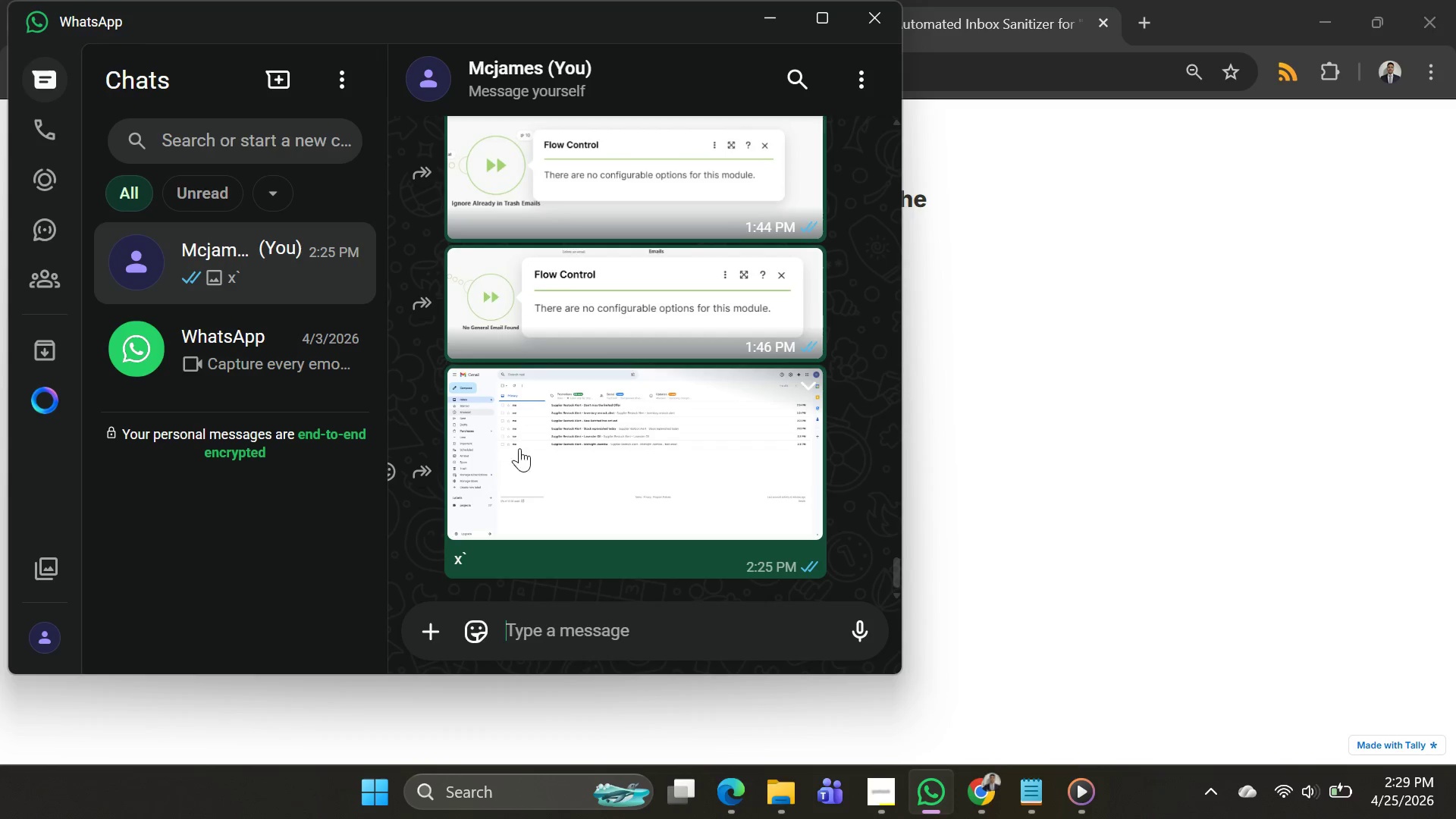 
key(Alt+AltLeft)
 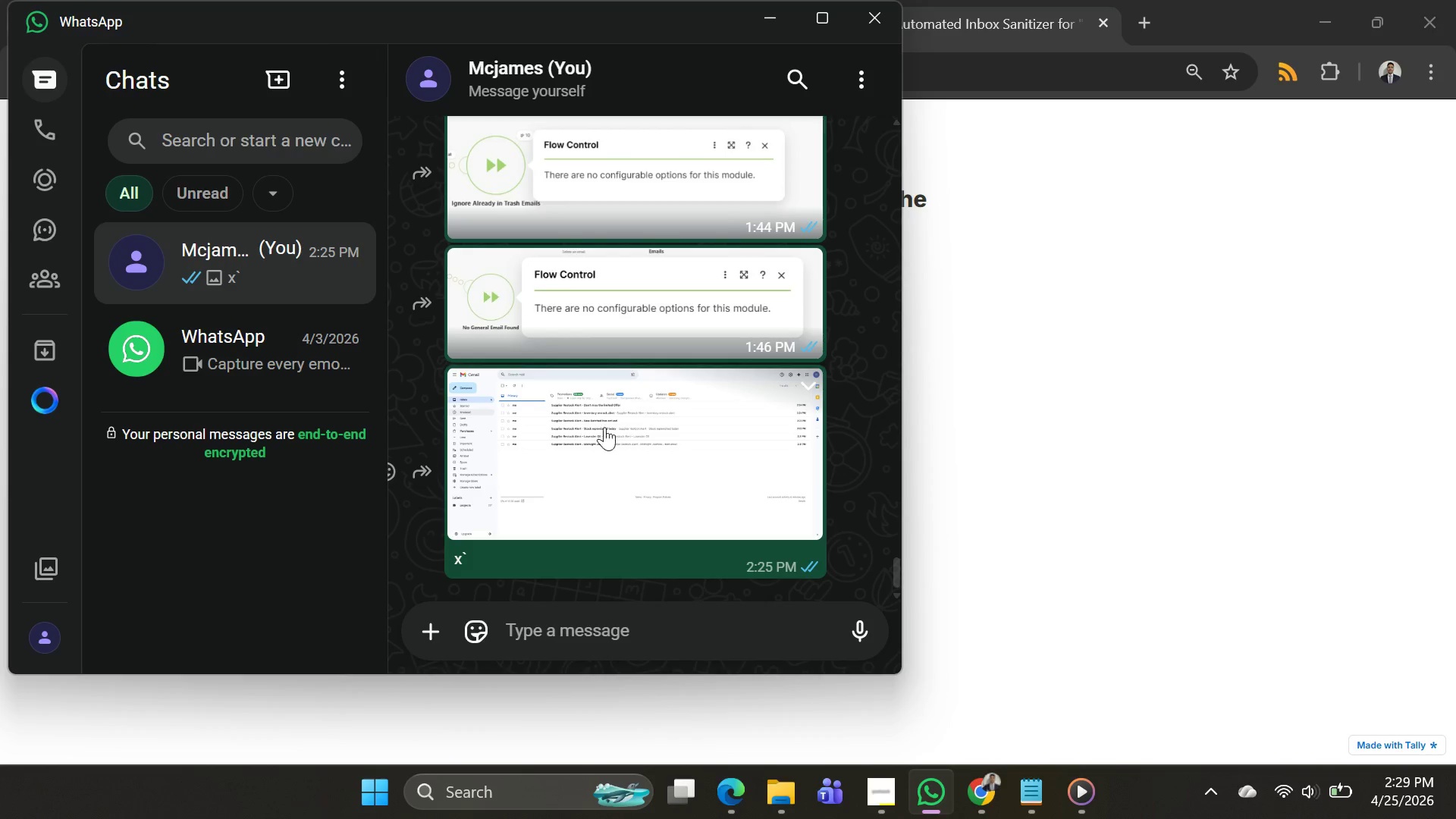 
key(Alt+Tab)
 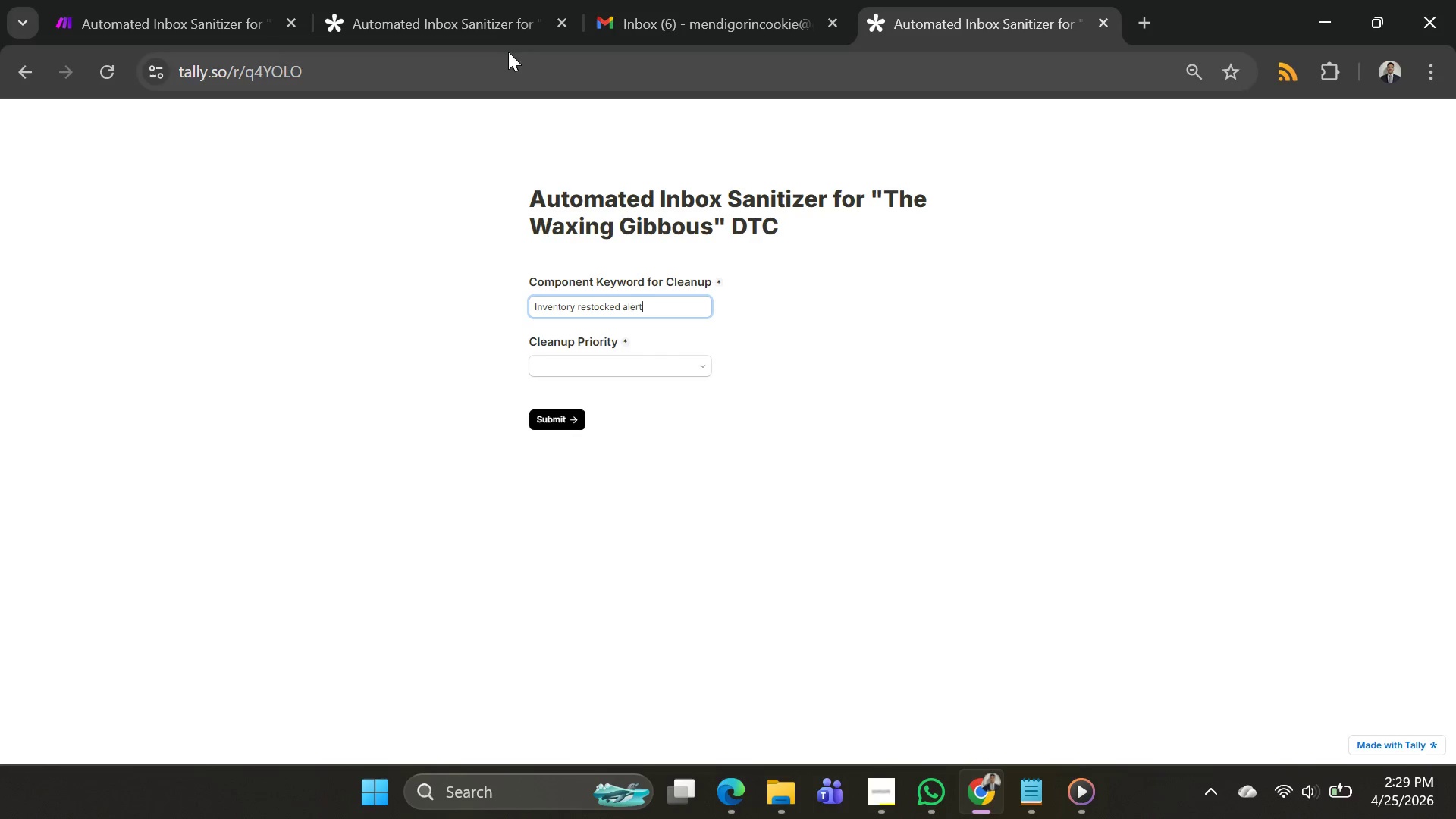 
left_click([471, 22])
 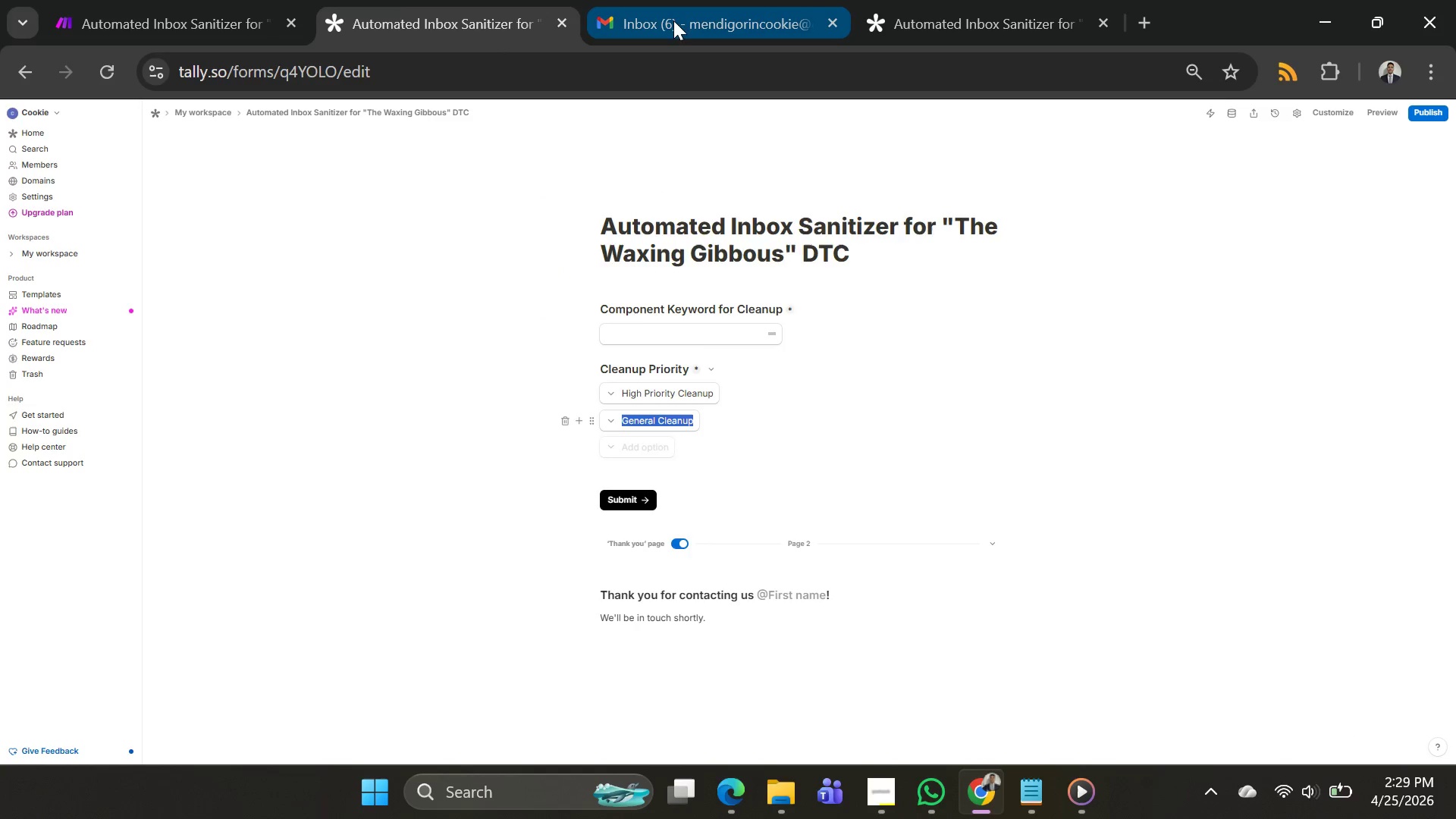 
left_click([683, 17])
 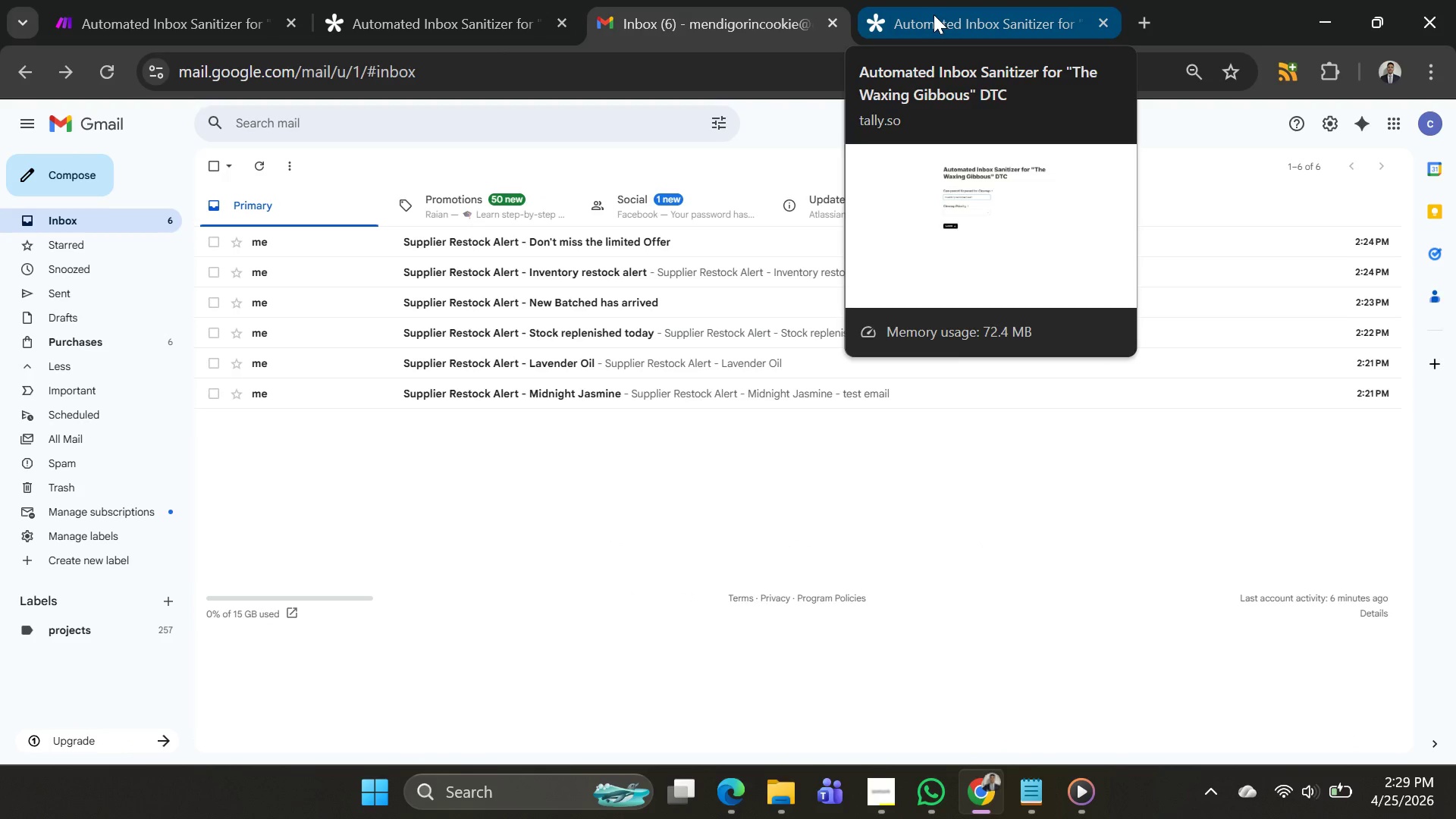 
left_click([914, 16])
 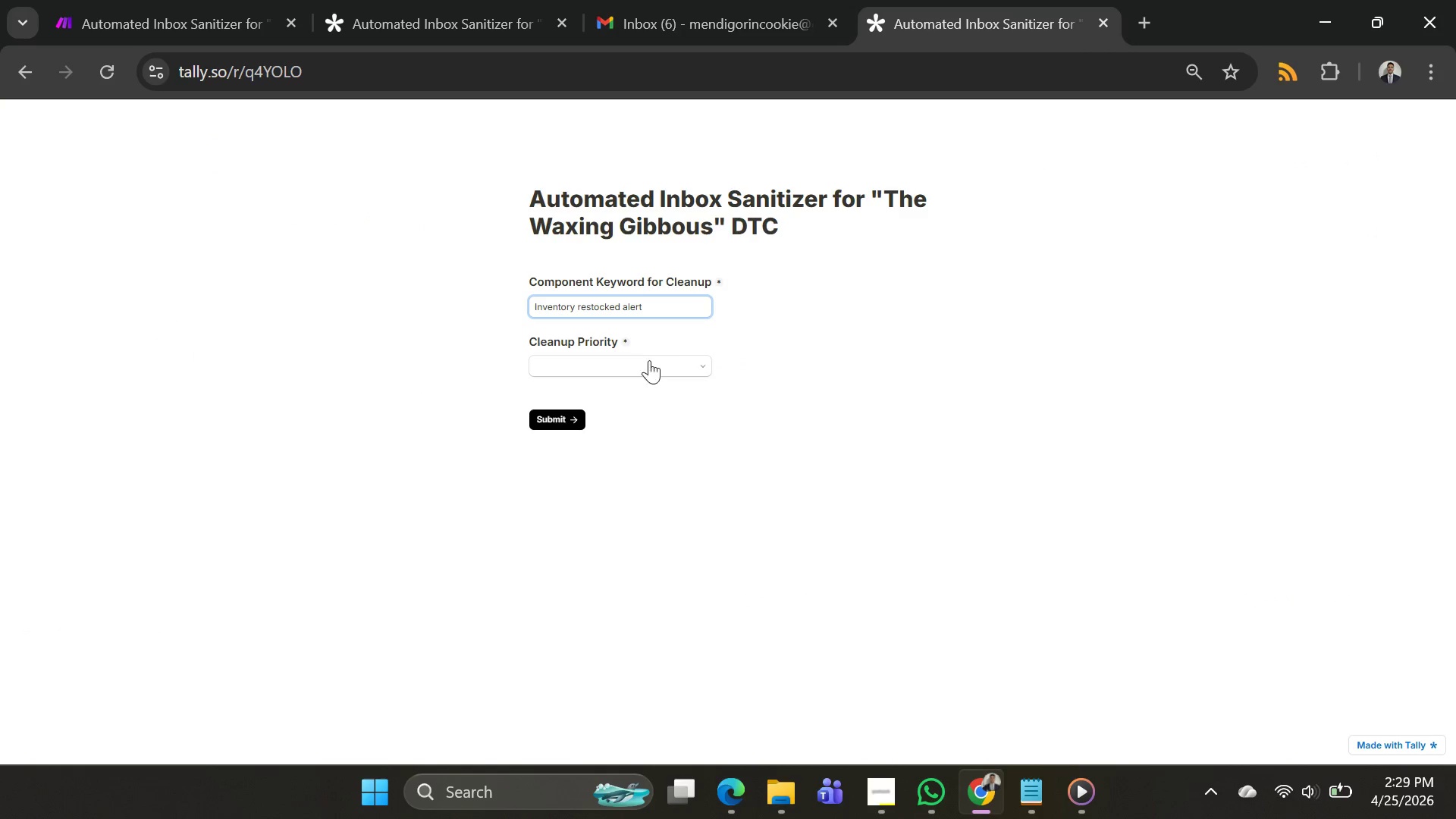 
left_click([645, 368])
 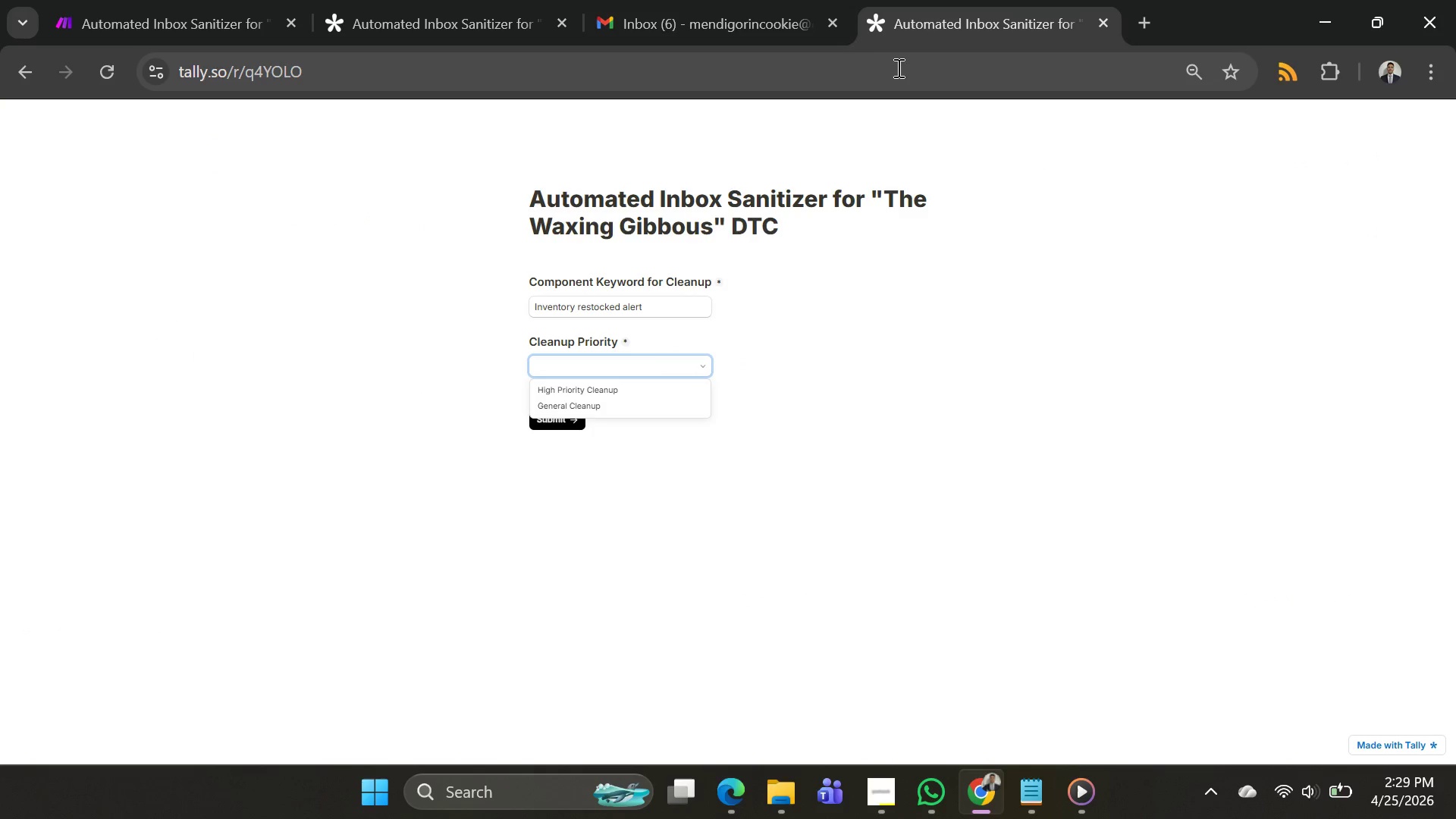 
left_click([671, 17])
 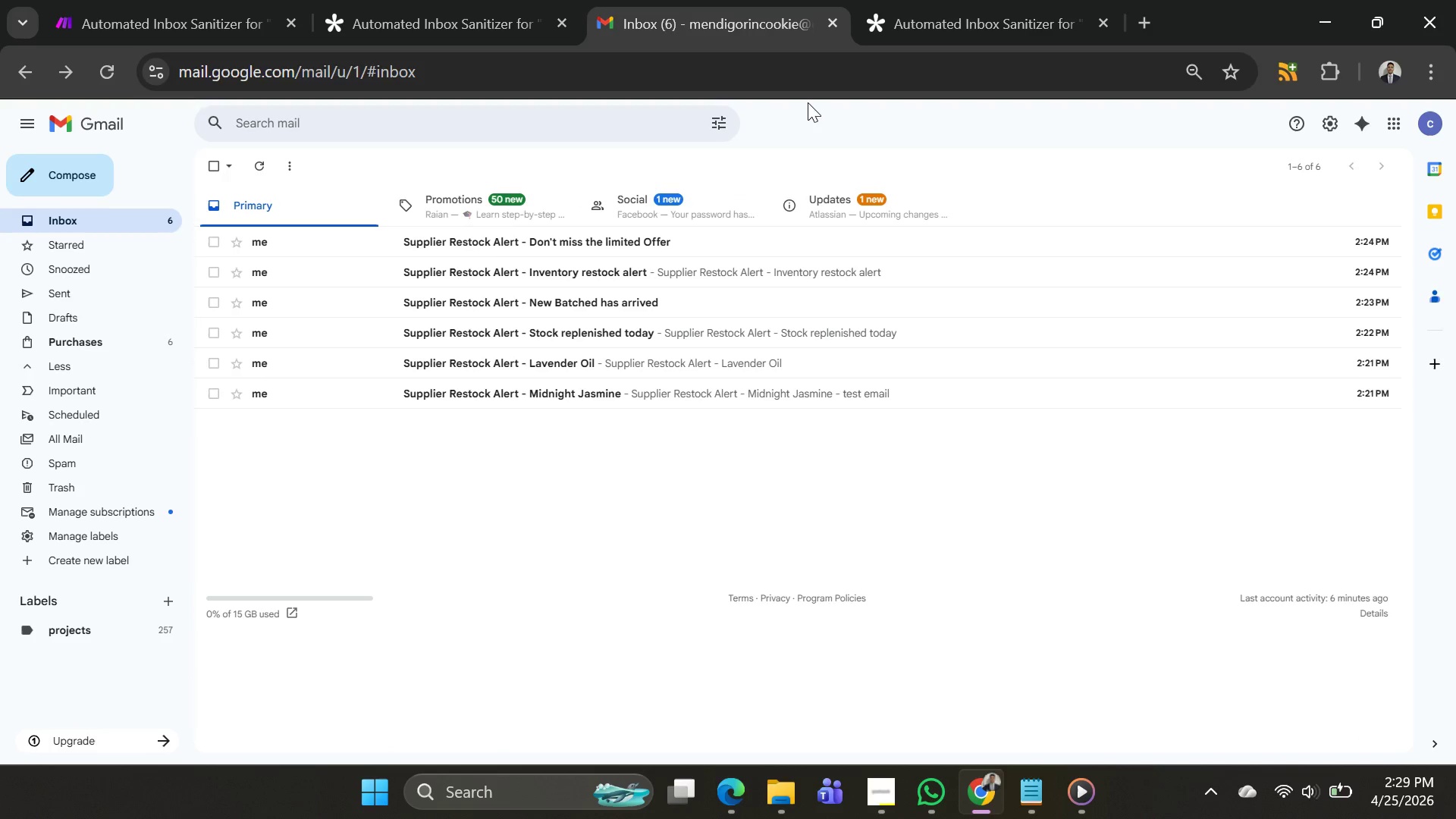 
left_click([489, 21])
 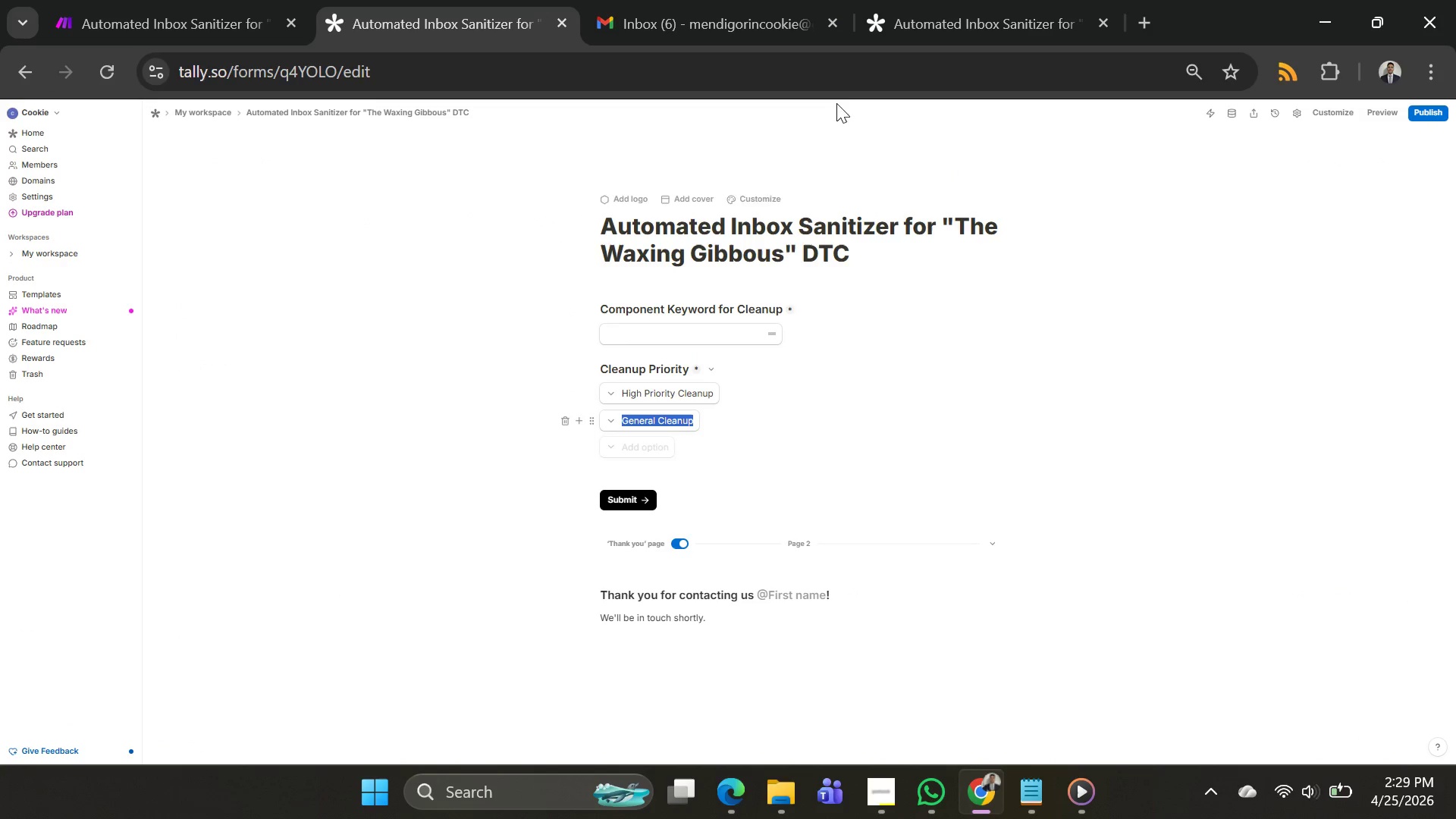 
left_click([882, 15])
 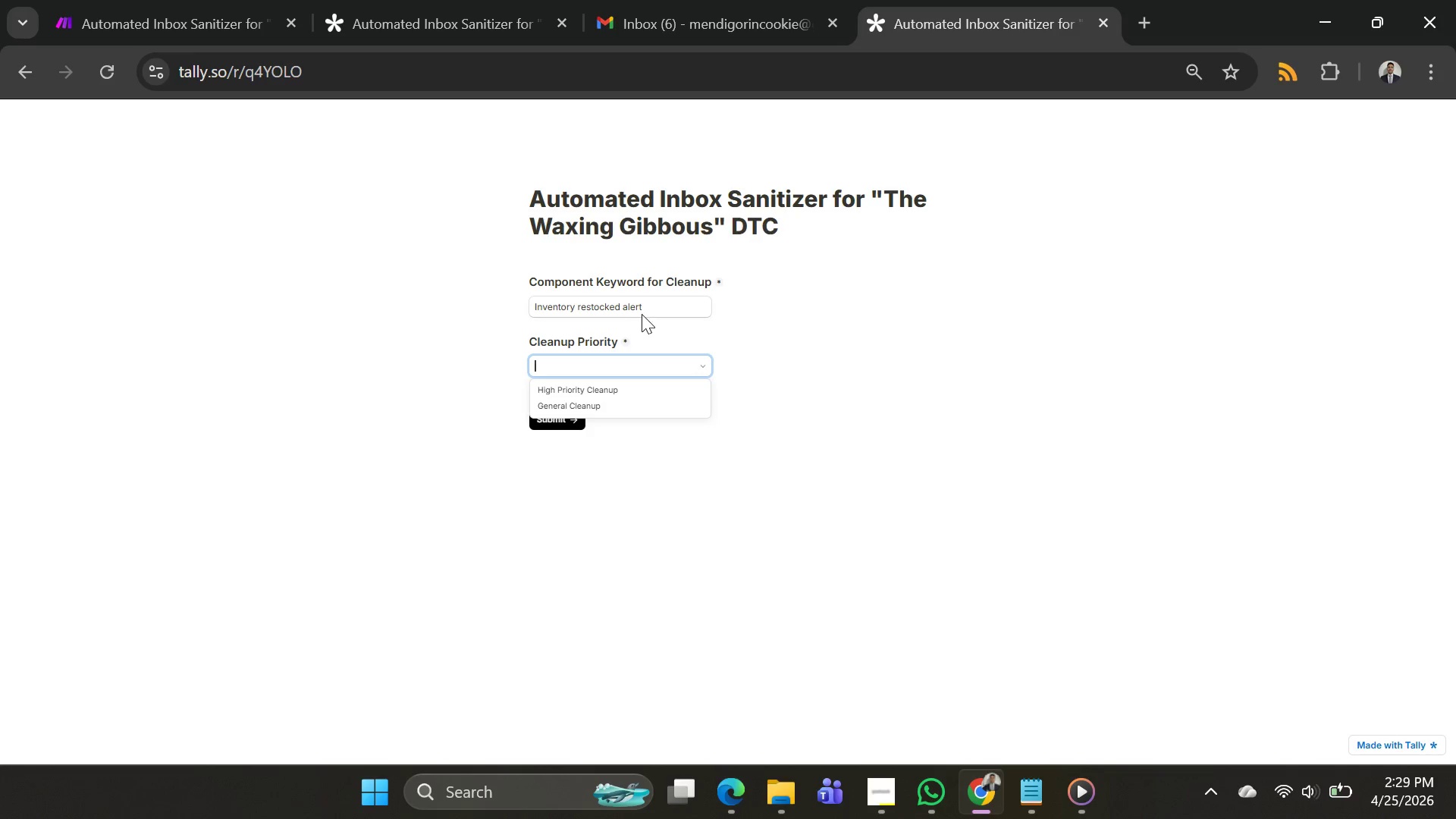 
left_click([617, 303])
 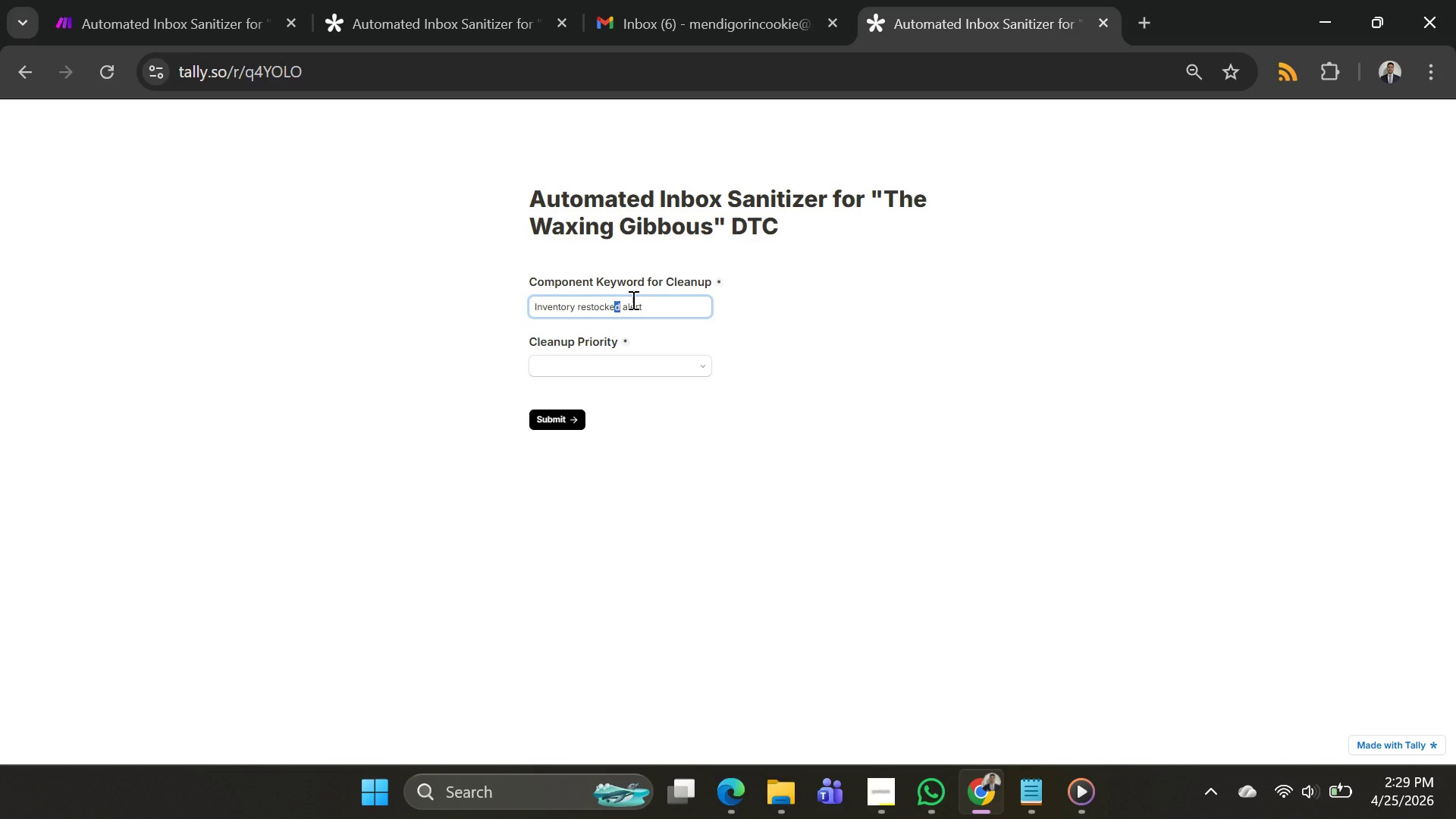 
key(Backspace)
 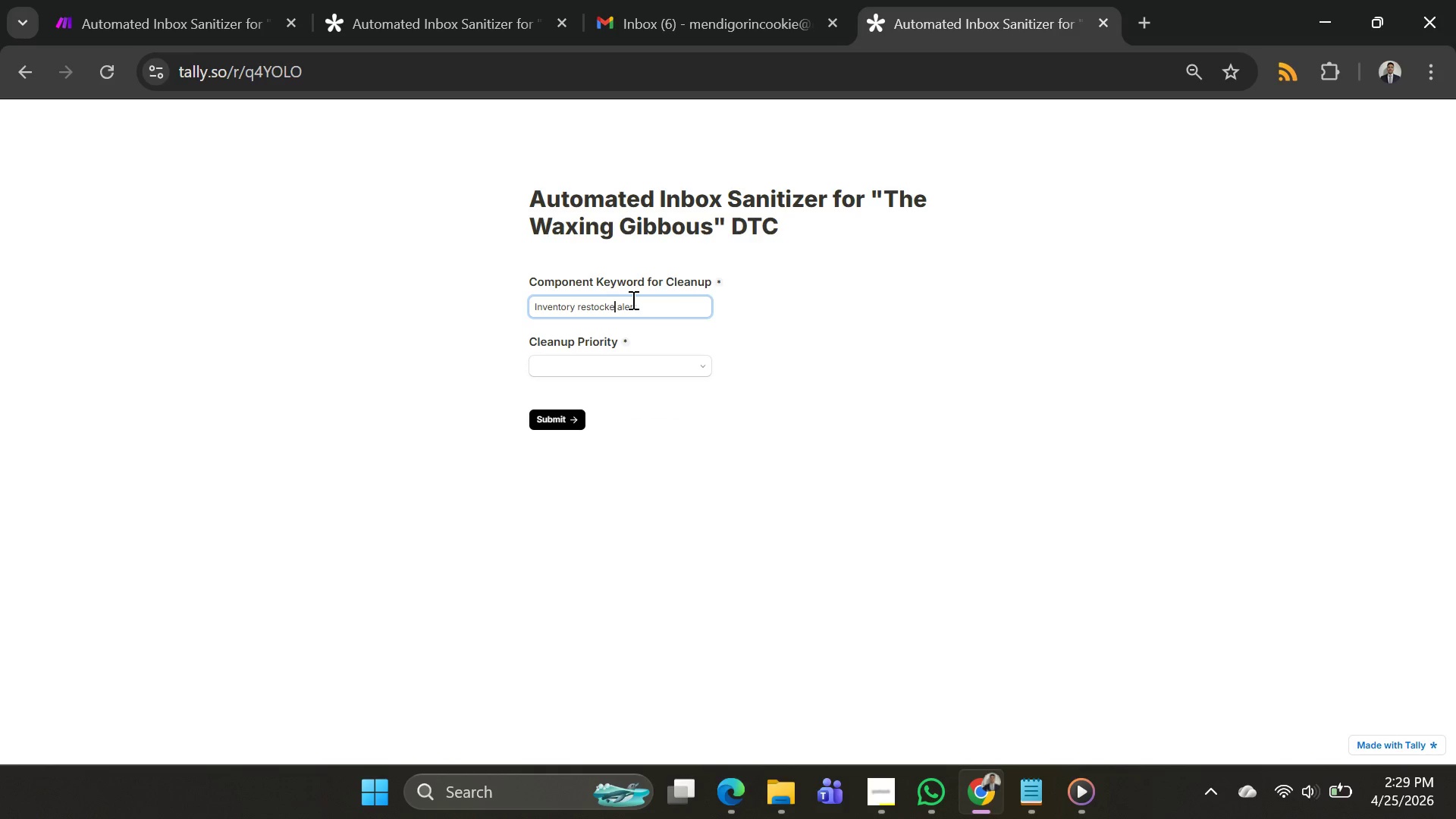 
key(Backspace)
 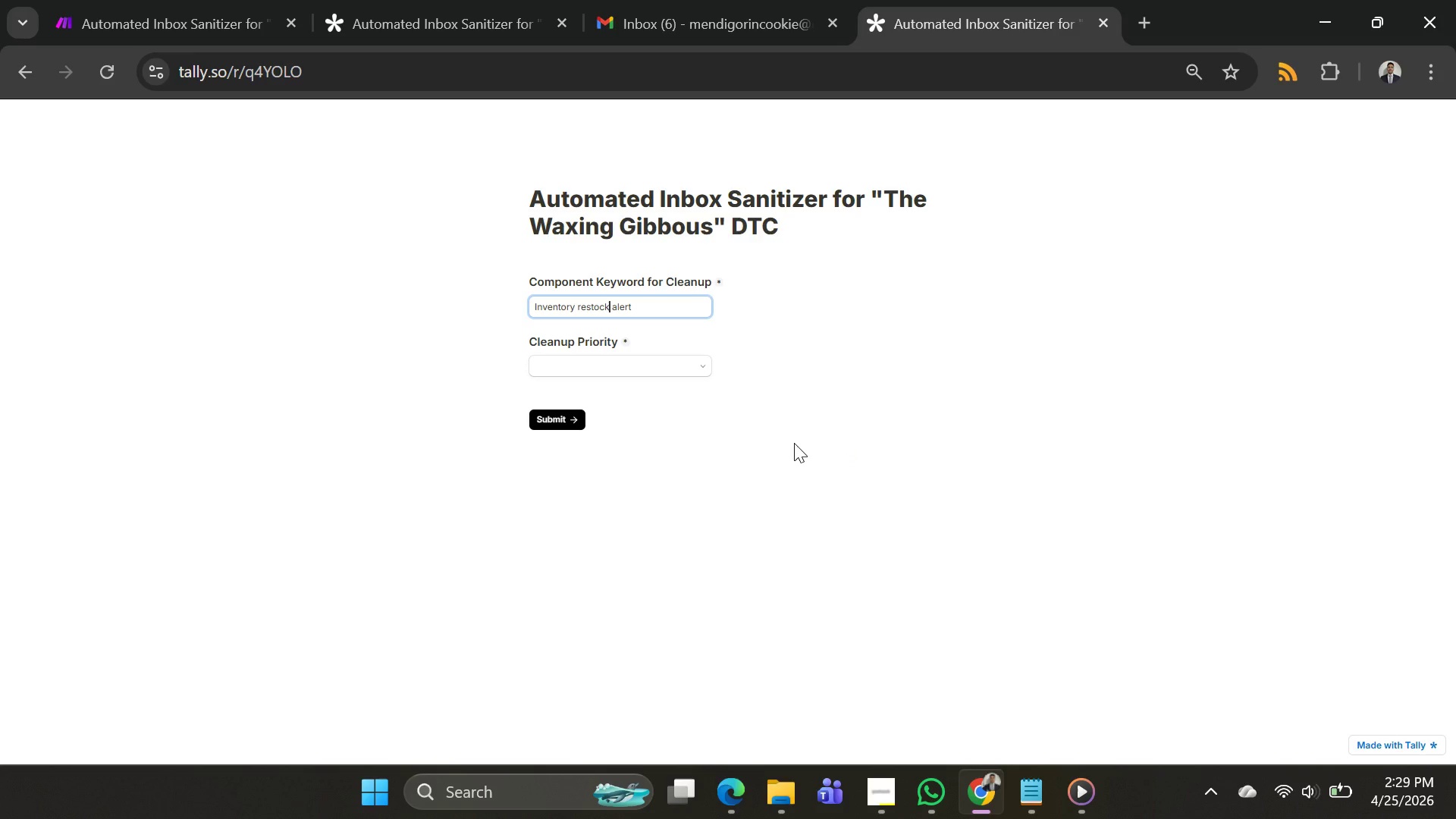 
wait(11.28)
 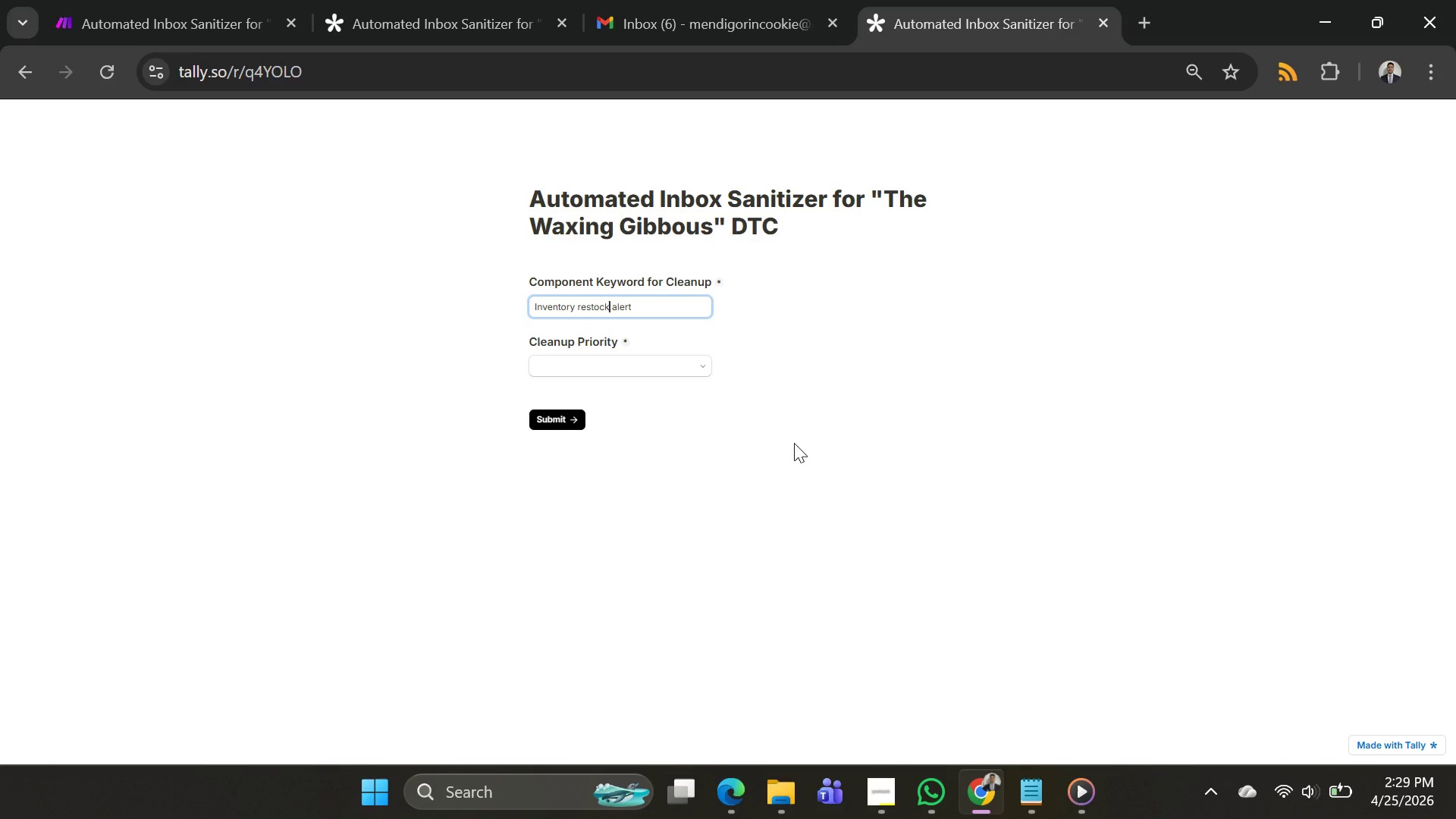 
left_click([579, 379])
 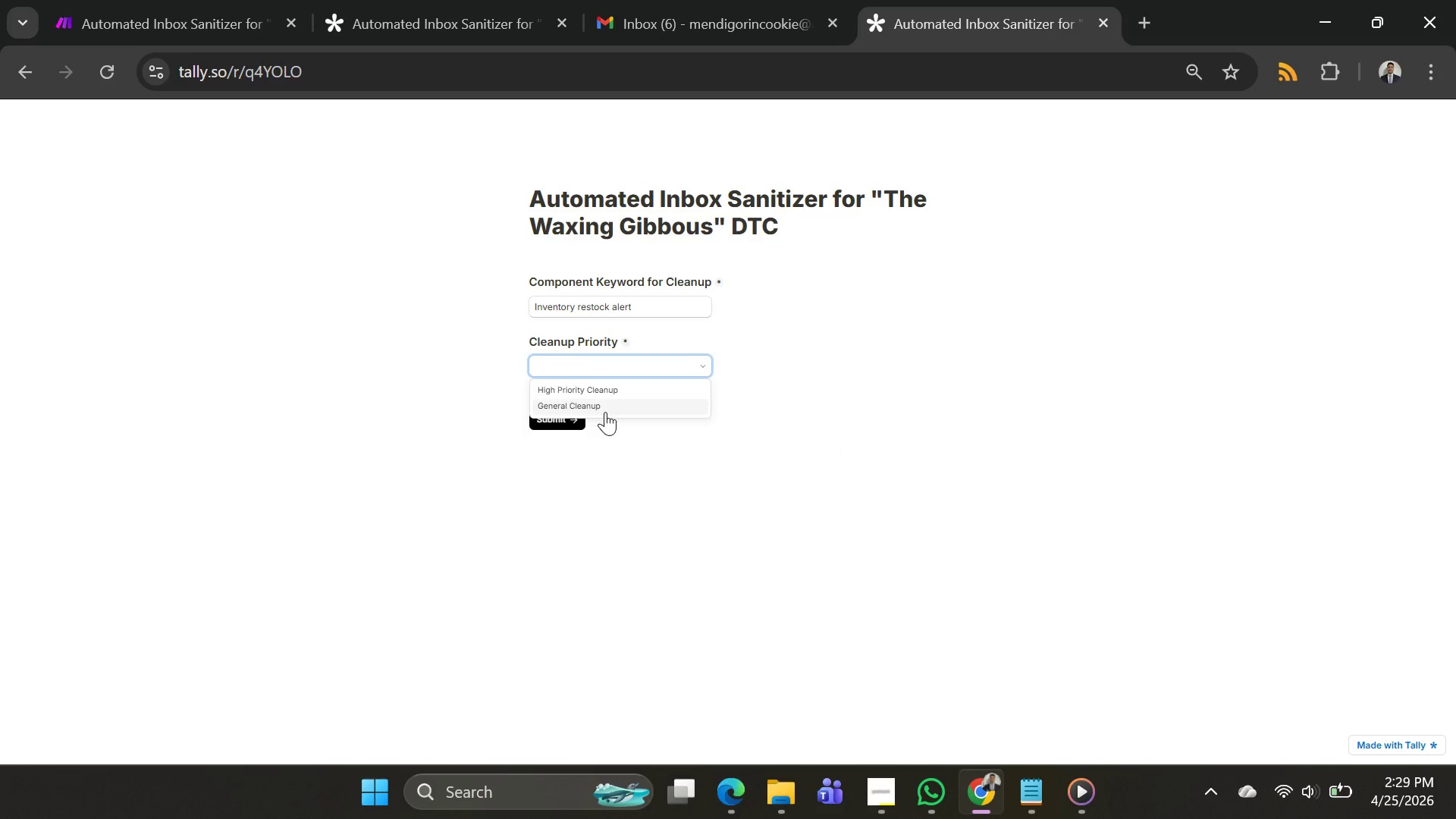 
left_click([605, 408])
 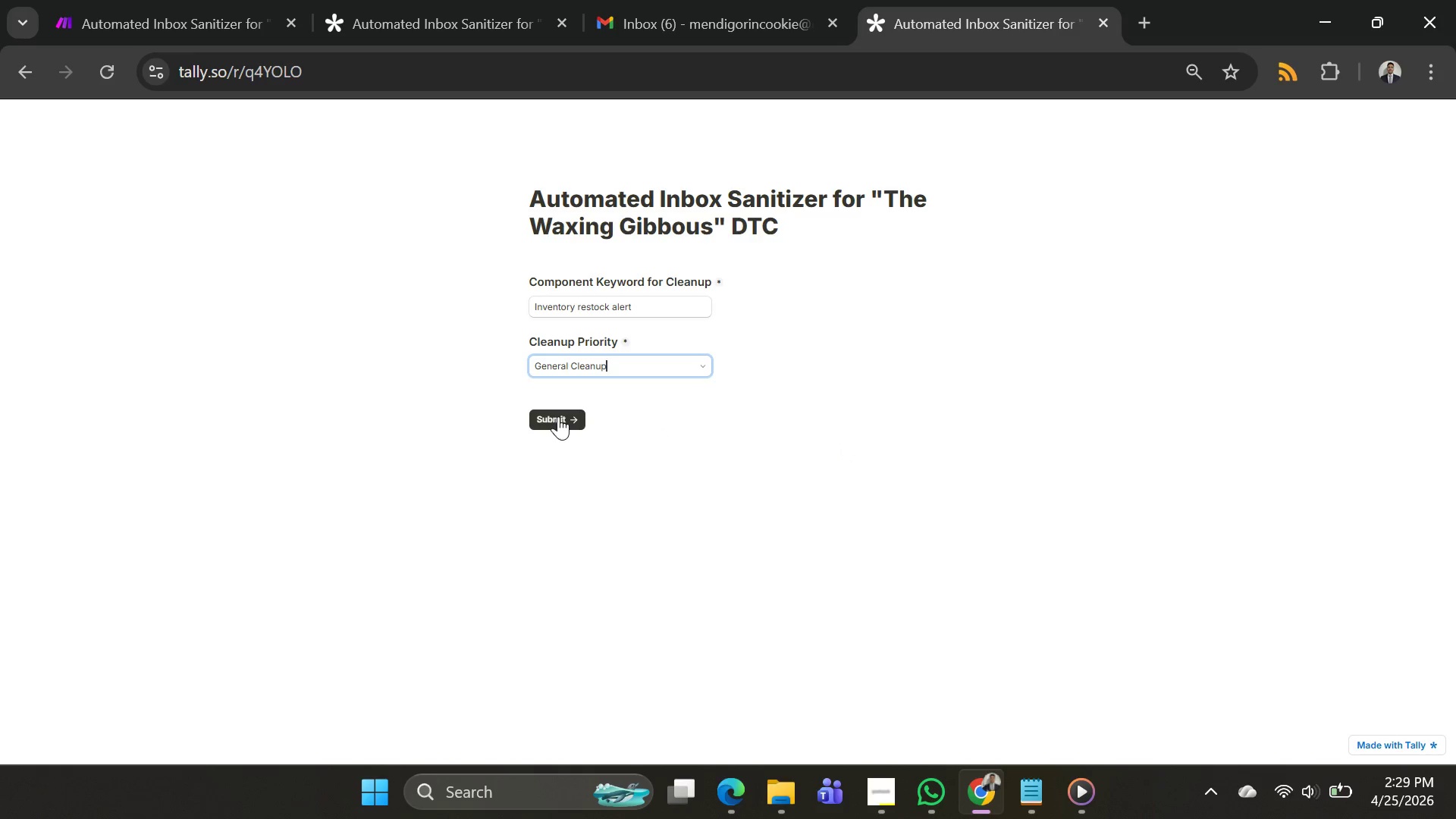 
left_click([558, 416])
 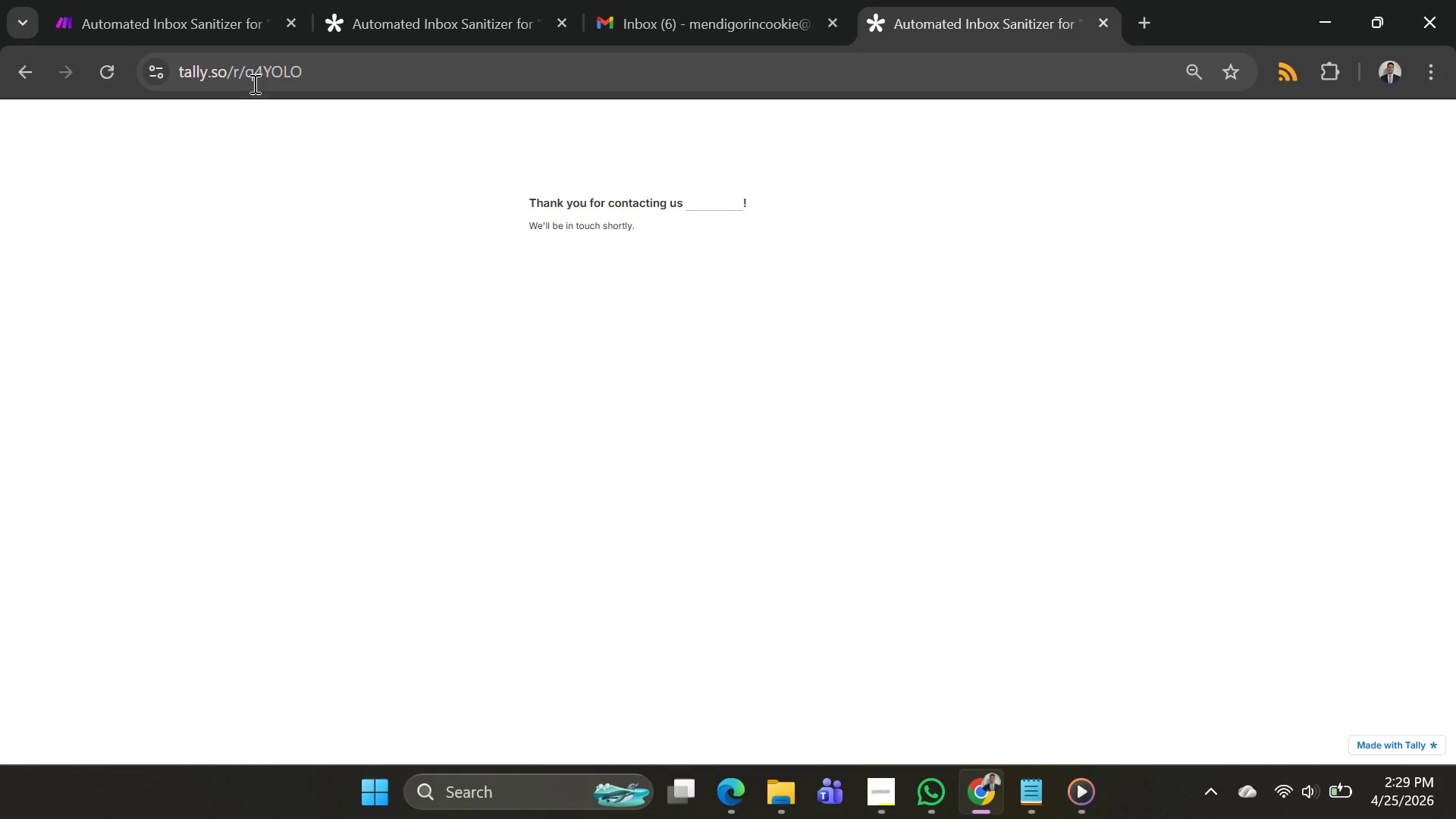 
left_click([76, 16])
 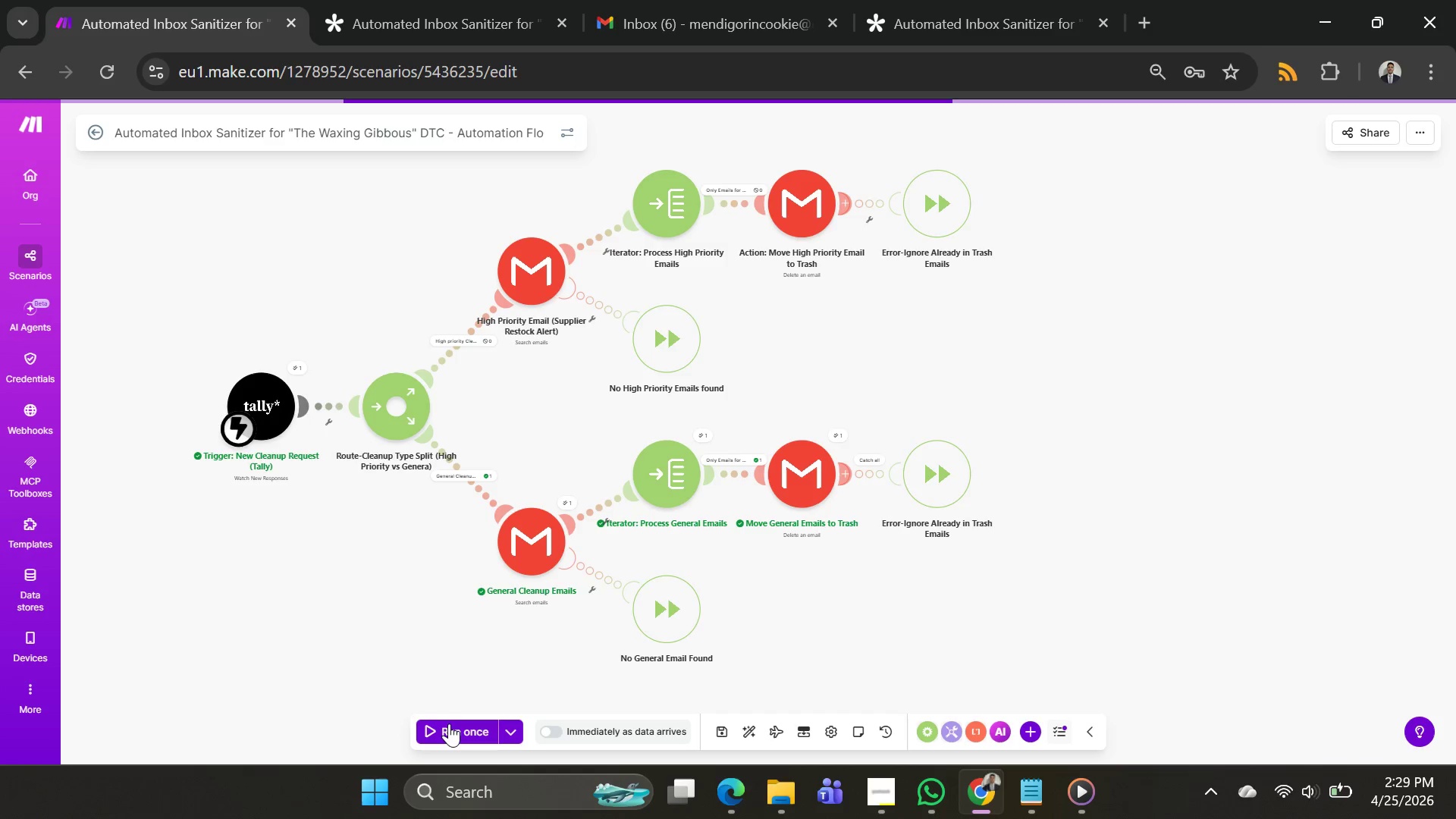 
left_click([449, 723])
 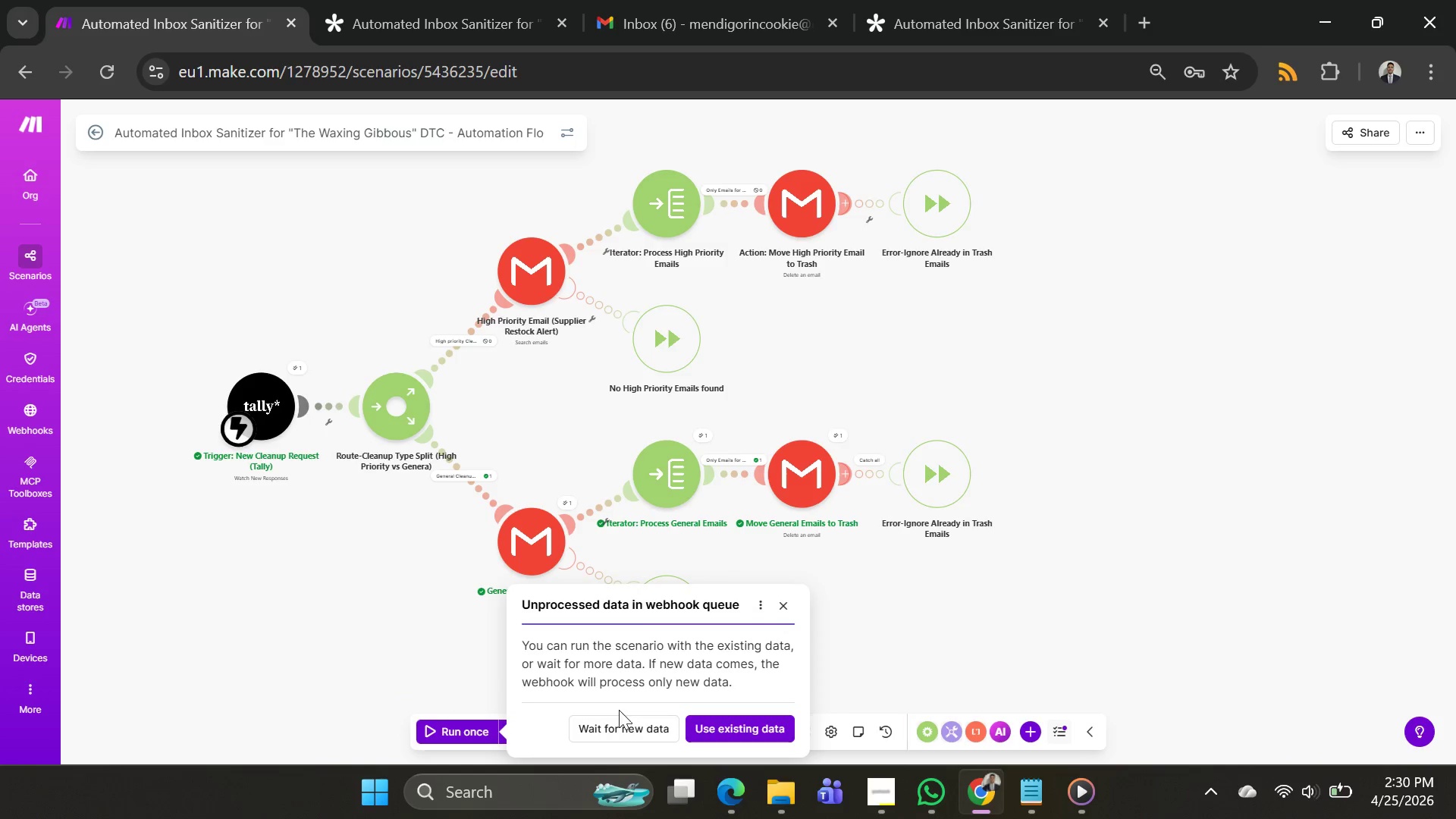 
left_click([718, 729])
 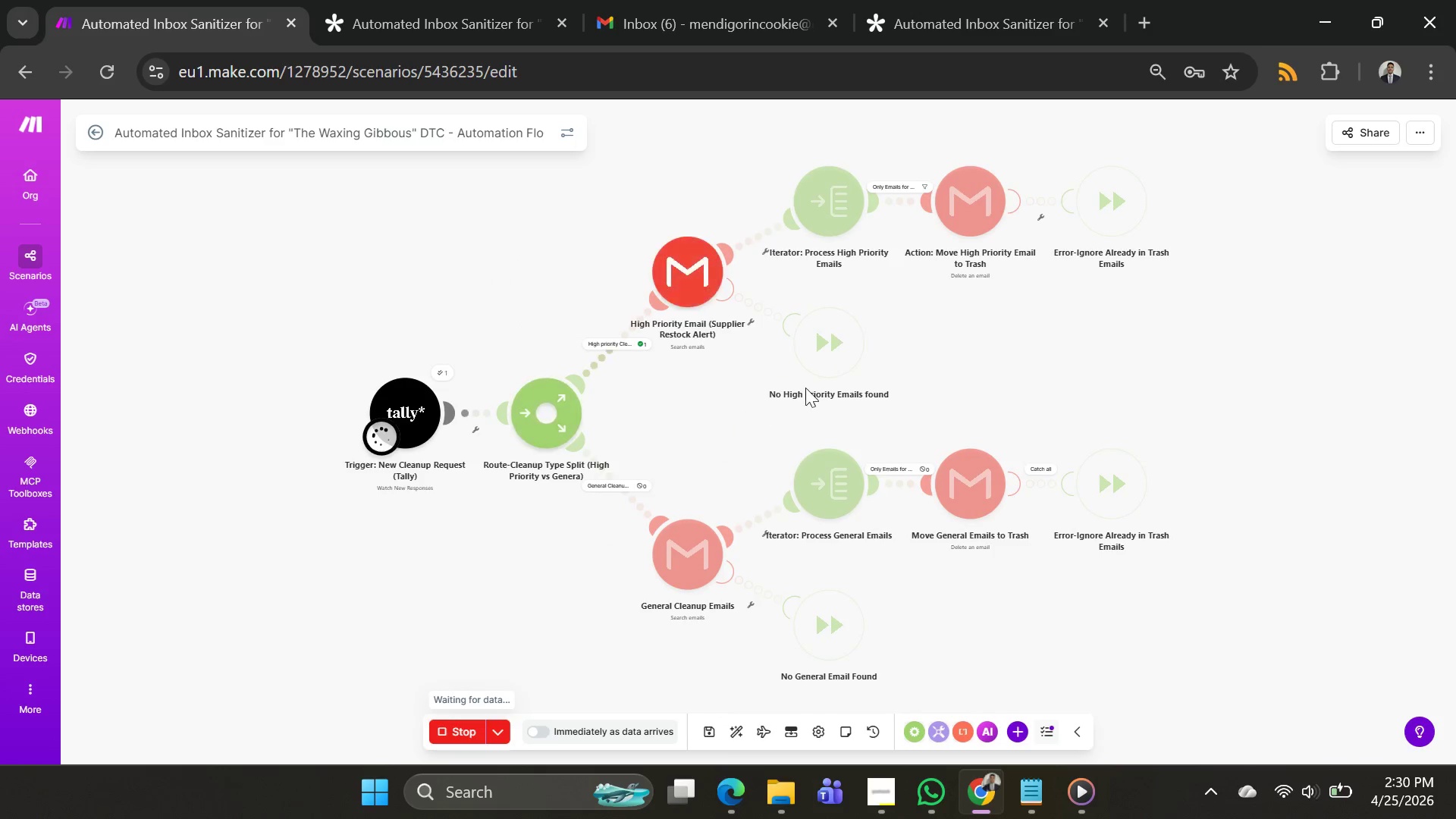 
left_click_drag(start_coordinate=[861, 362], to_coordinate=[835, 391])
 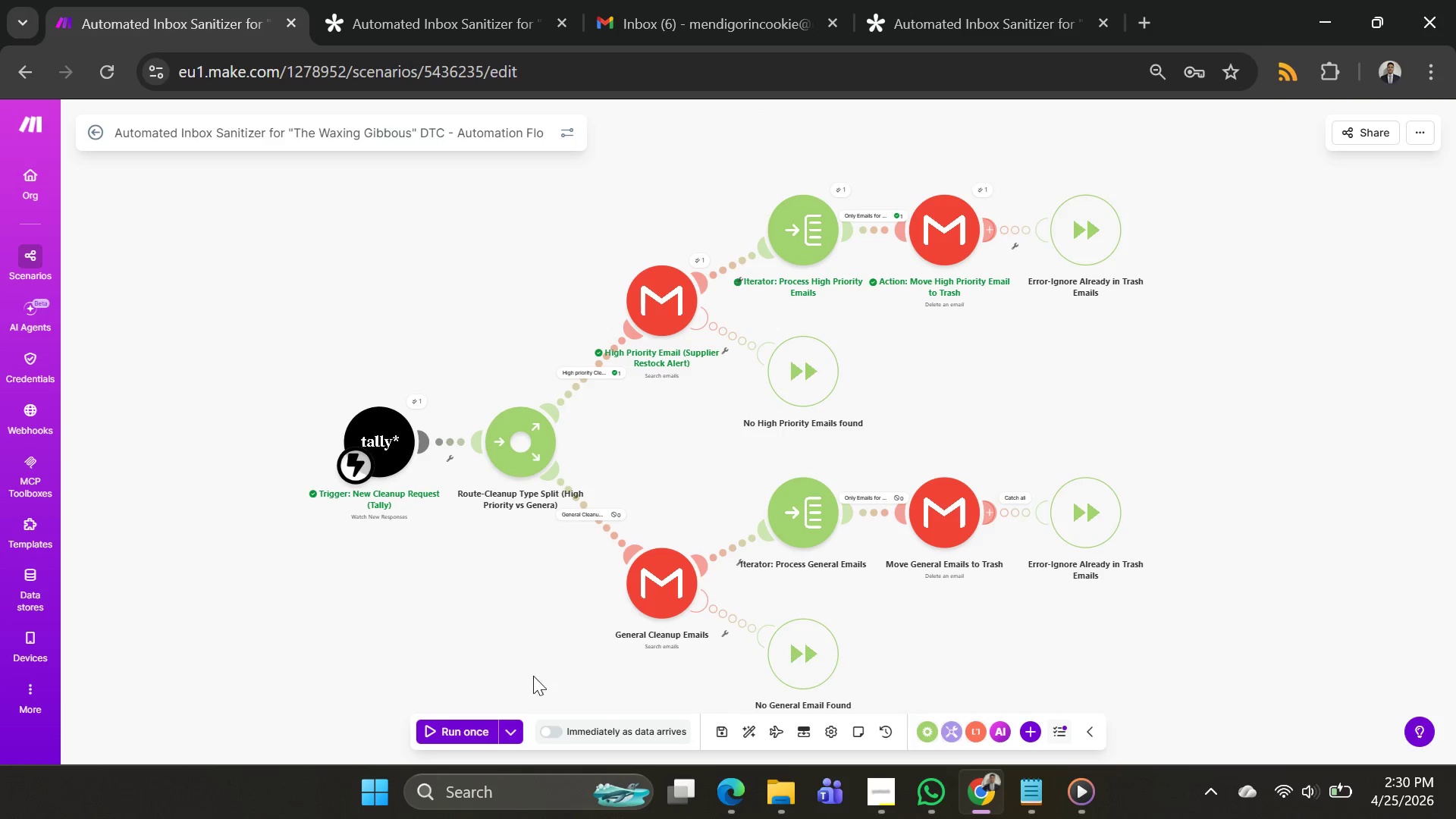 
left_click([478, 727])
 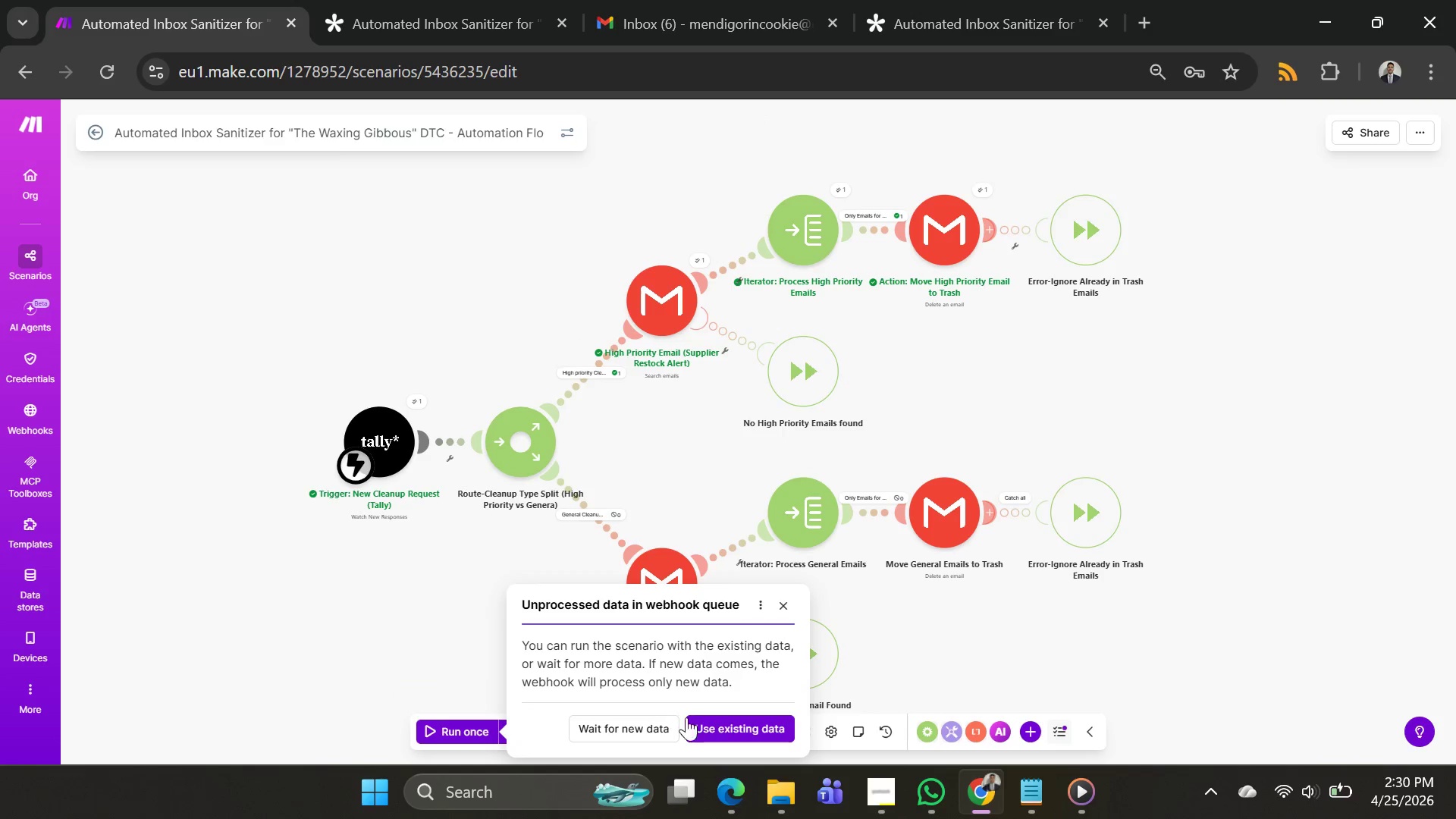 
left_click([733, 726])
 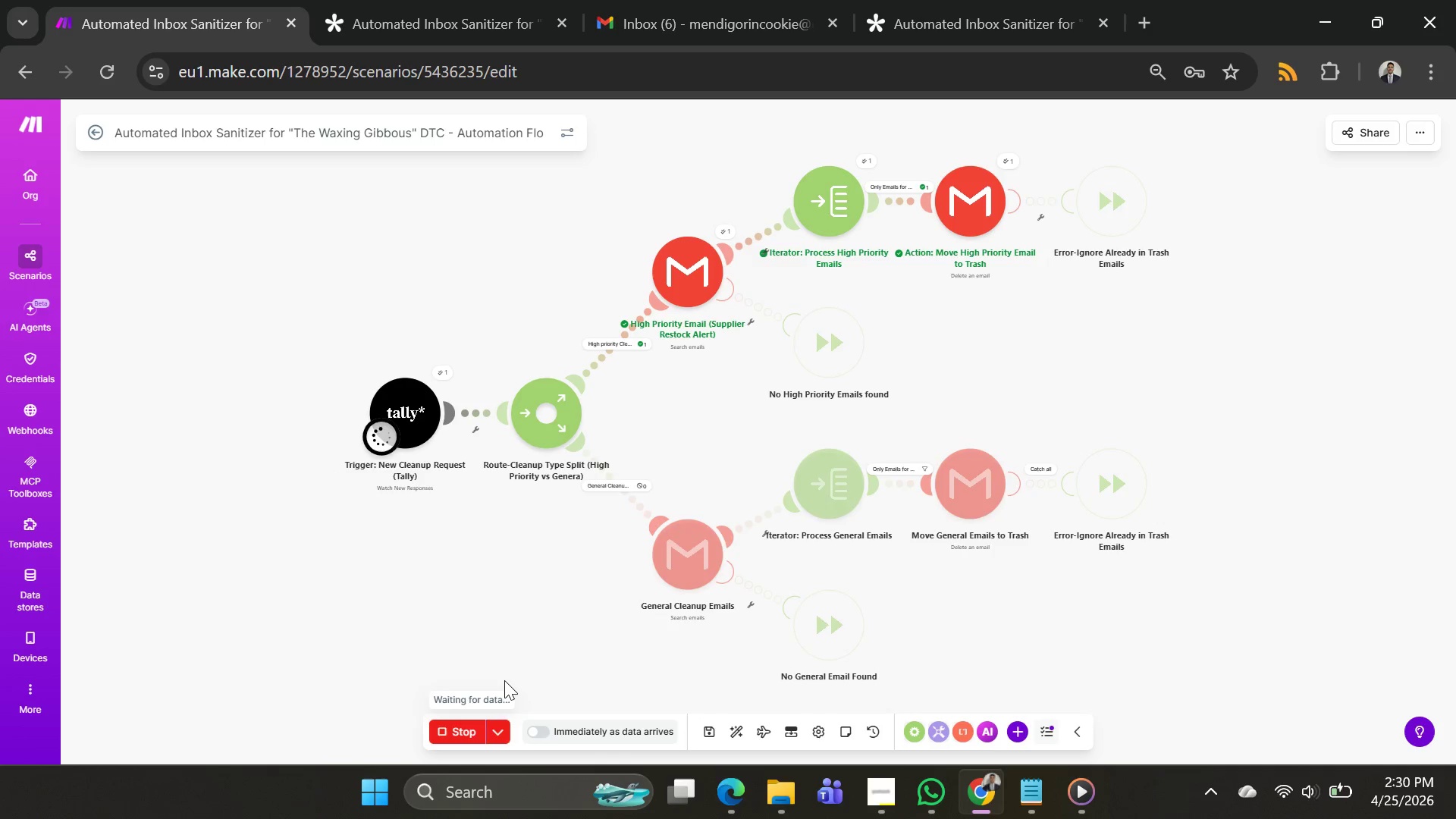 
left_click([471, 725])
 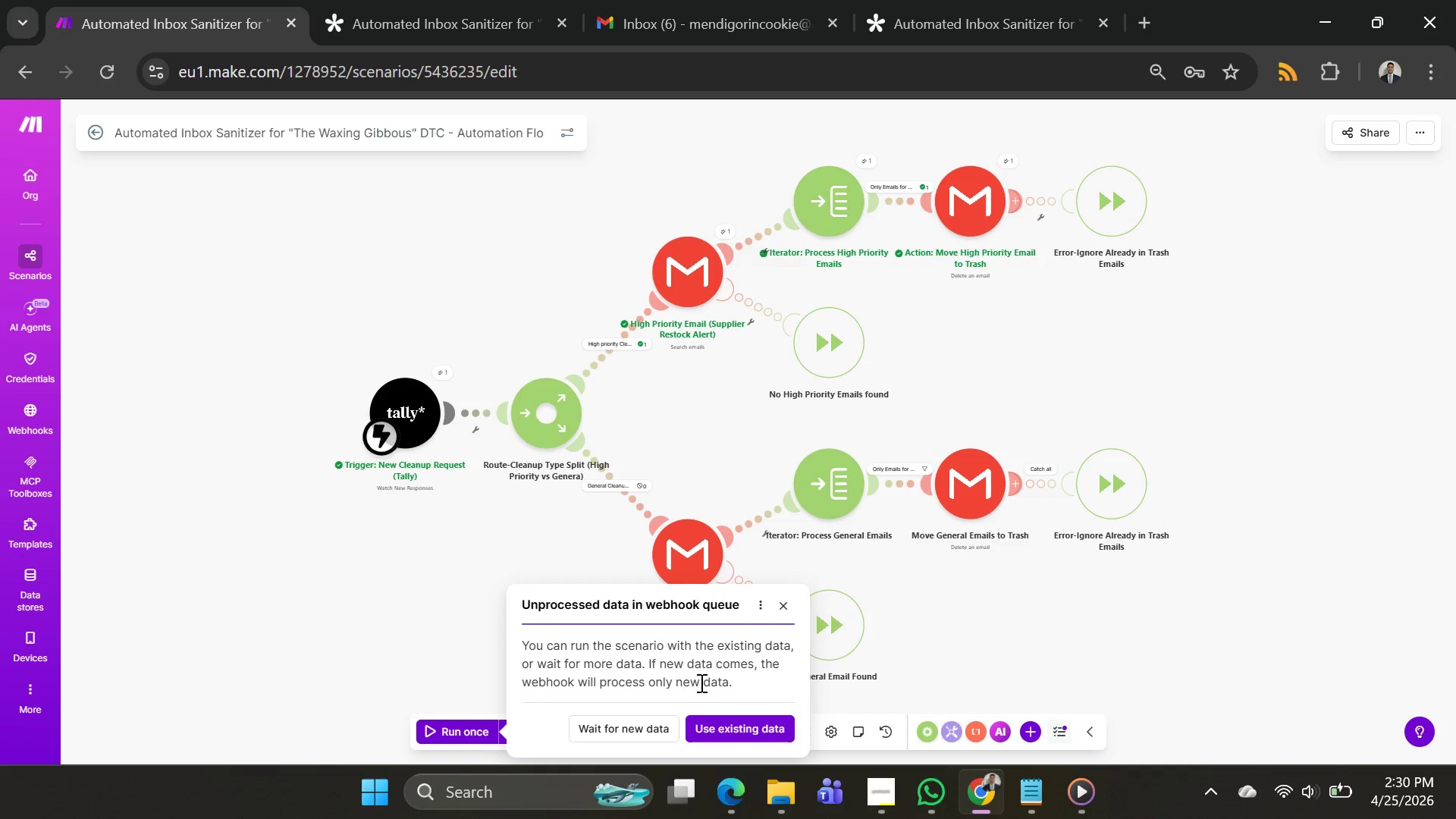 
left_click([725, 718])
 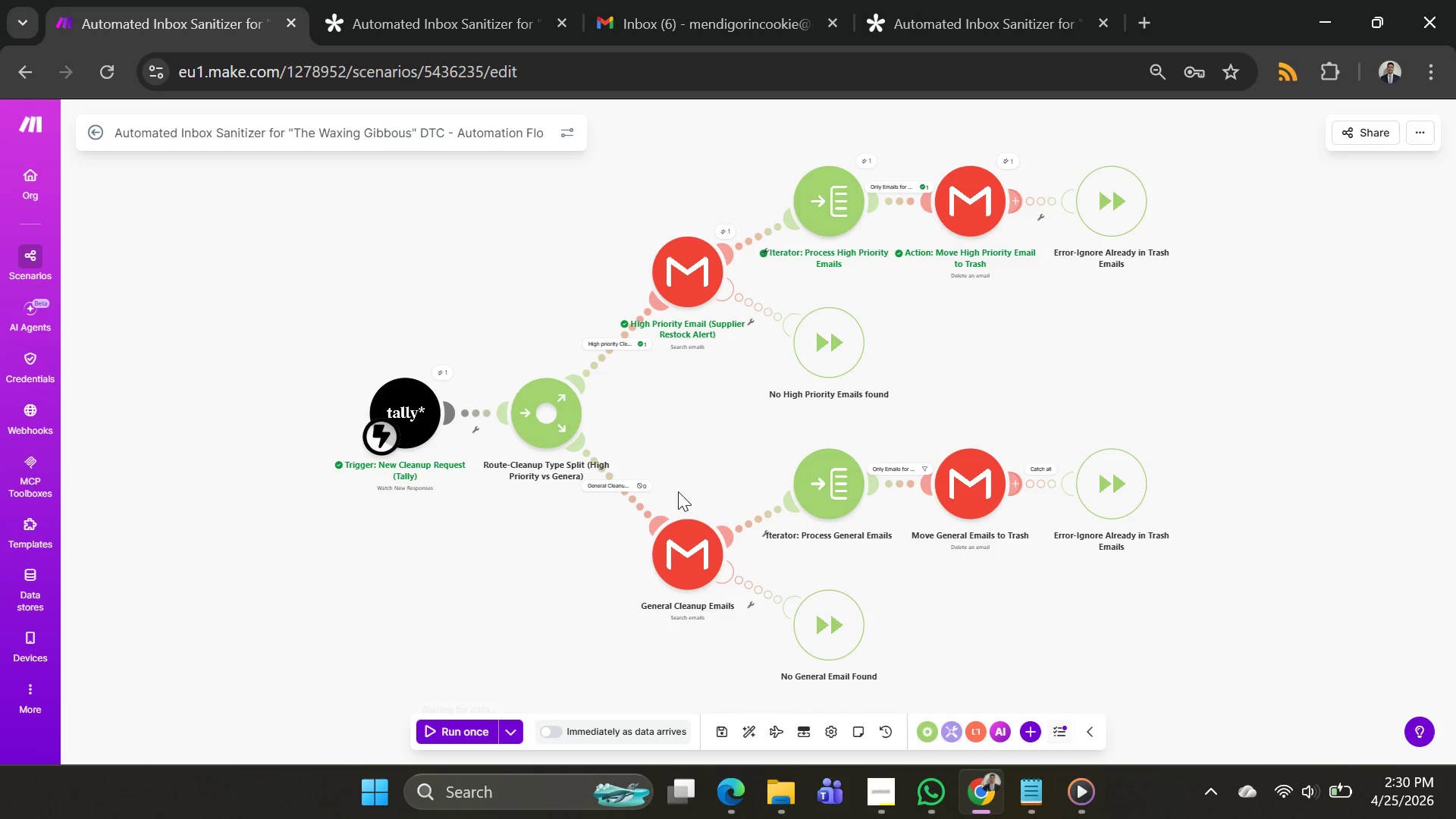 
left_click([463, 724])
 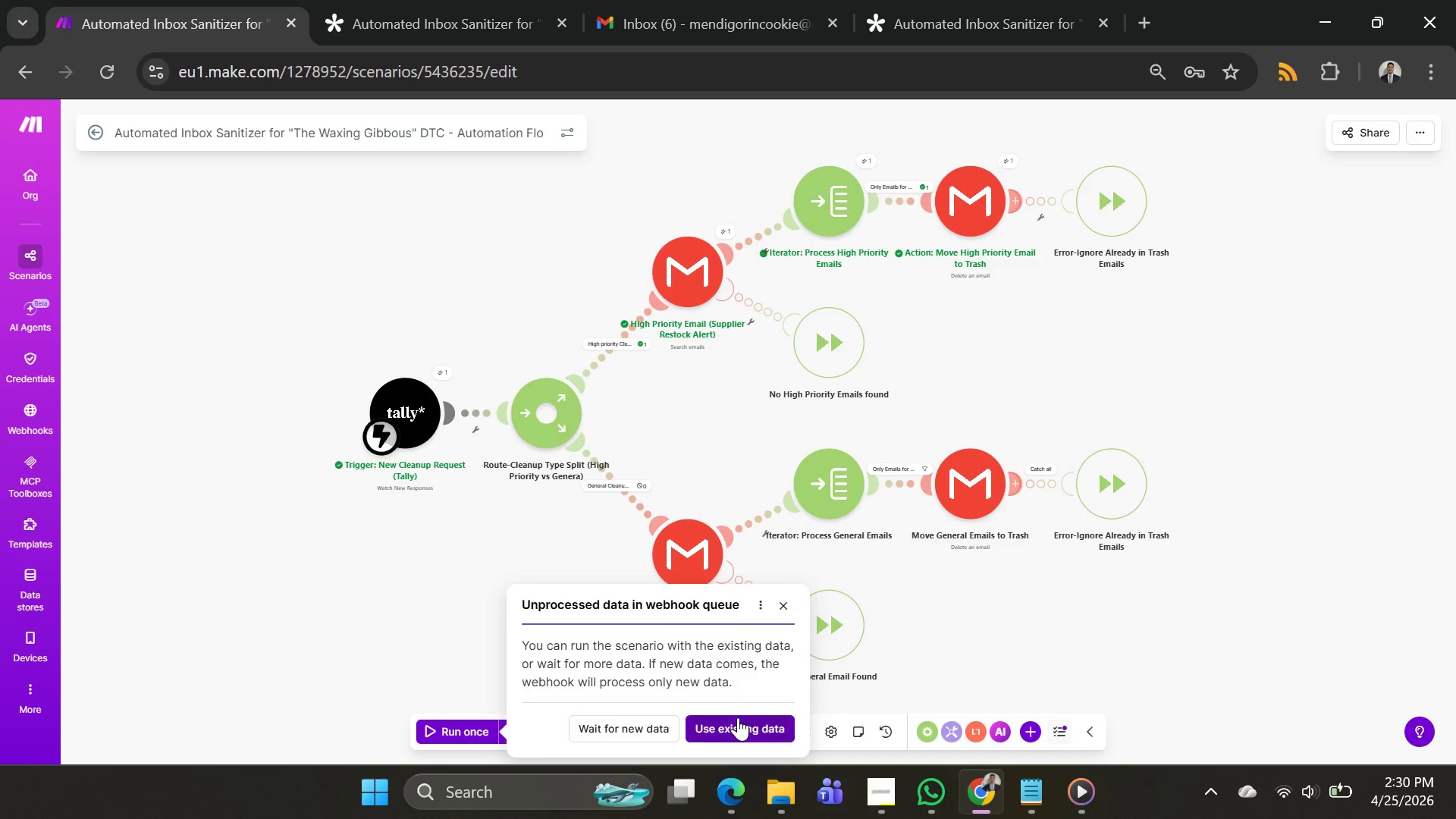 
mouse_move([536, 525])
 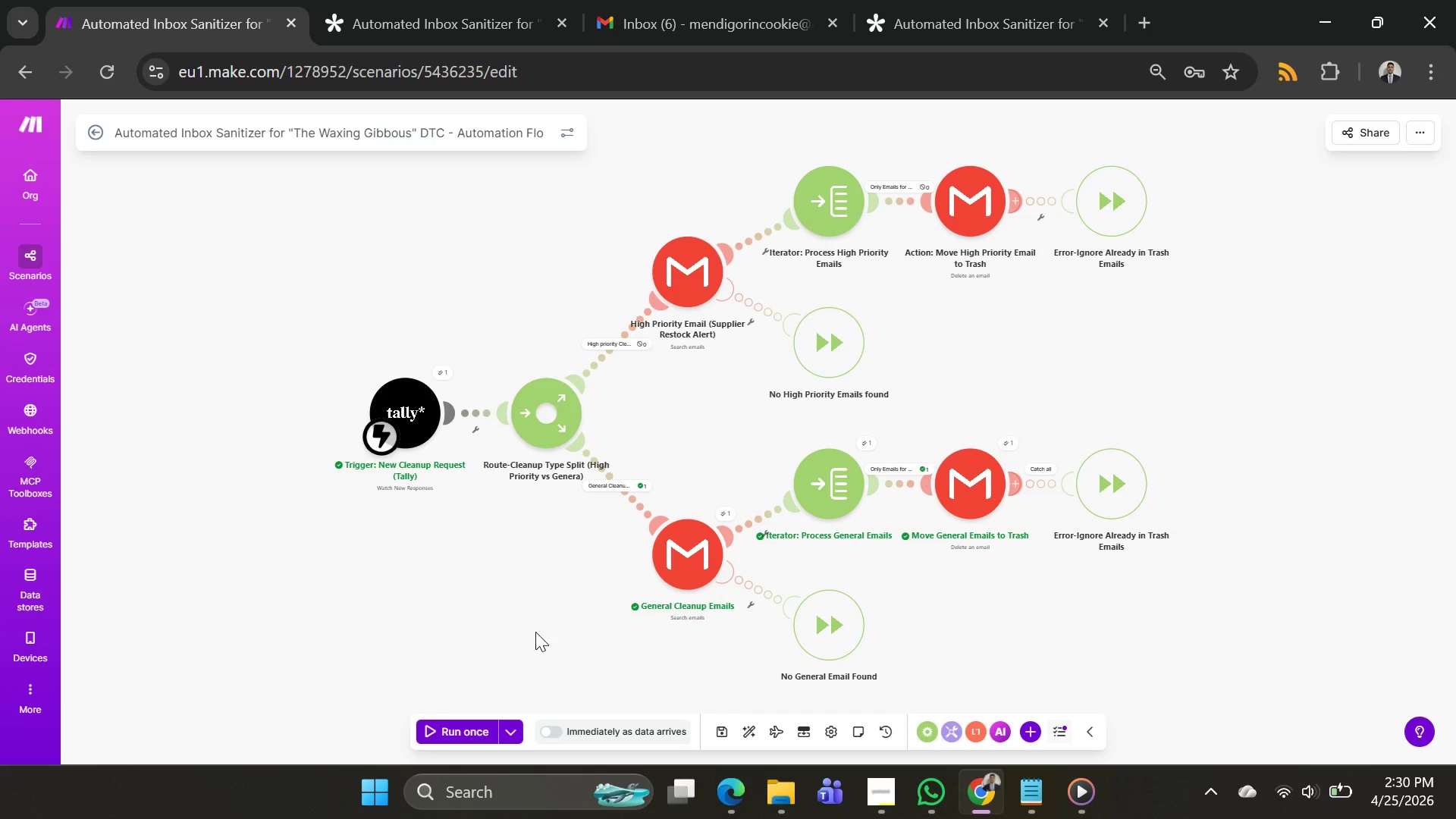 
left_click([465, 724])
 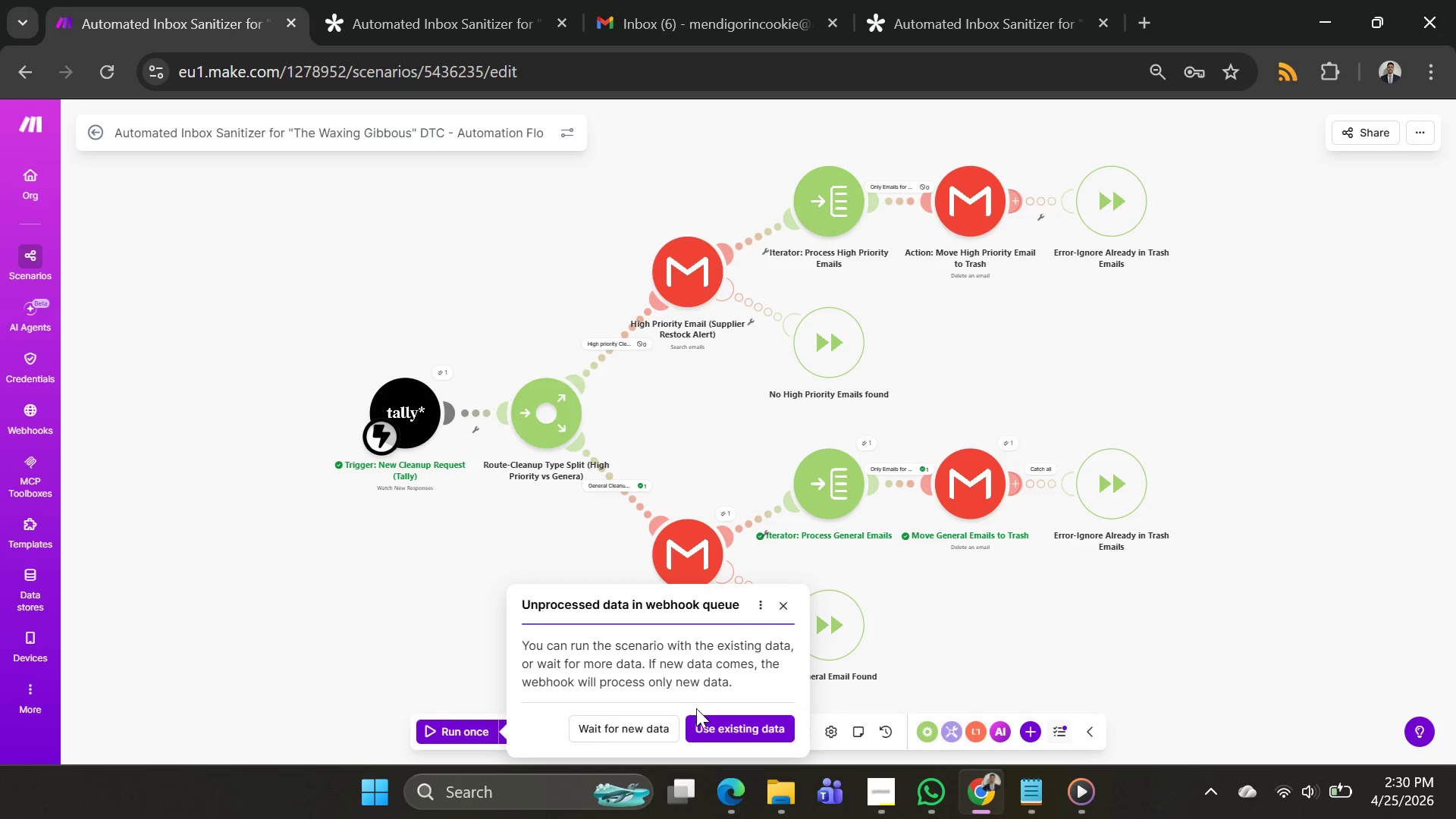 
left_click([703, 723])
 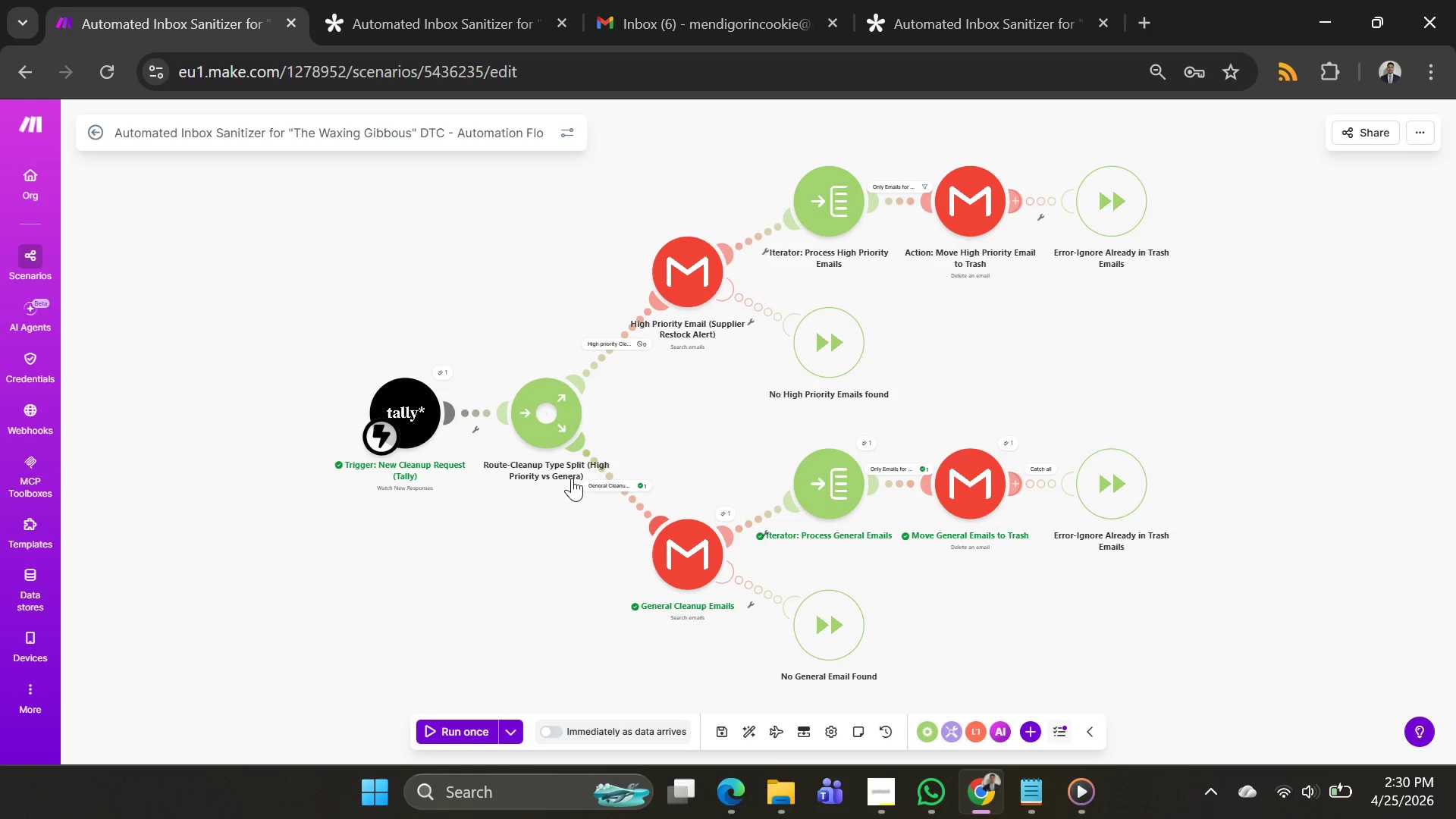 
left_click([471, 728])
 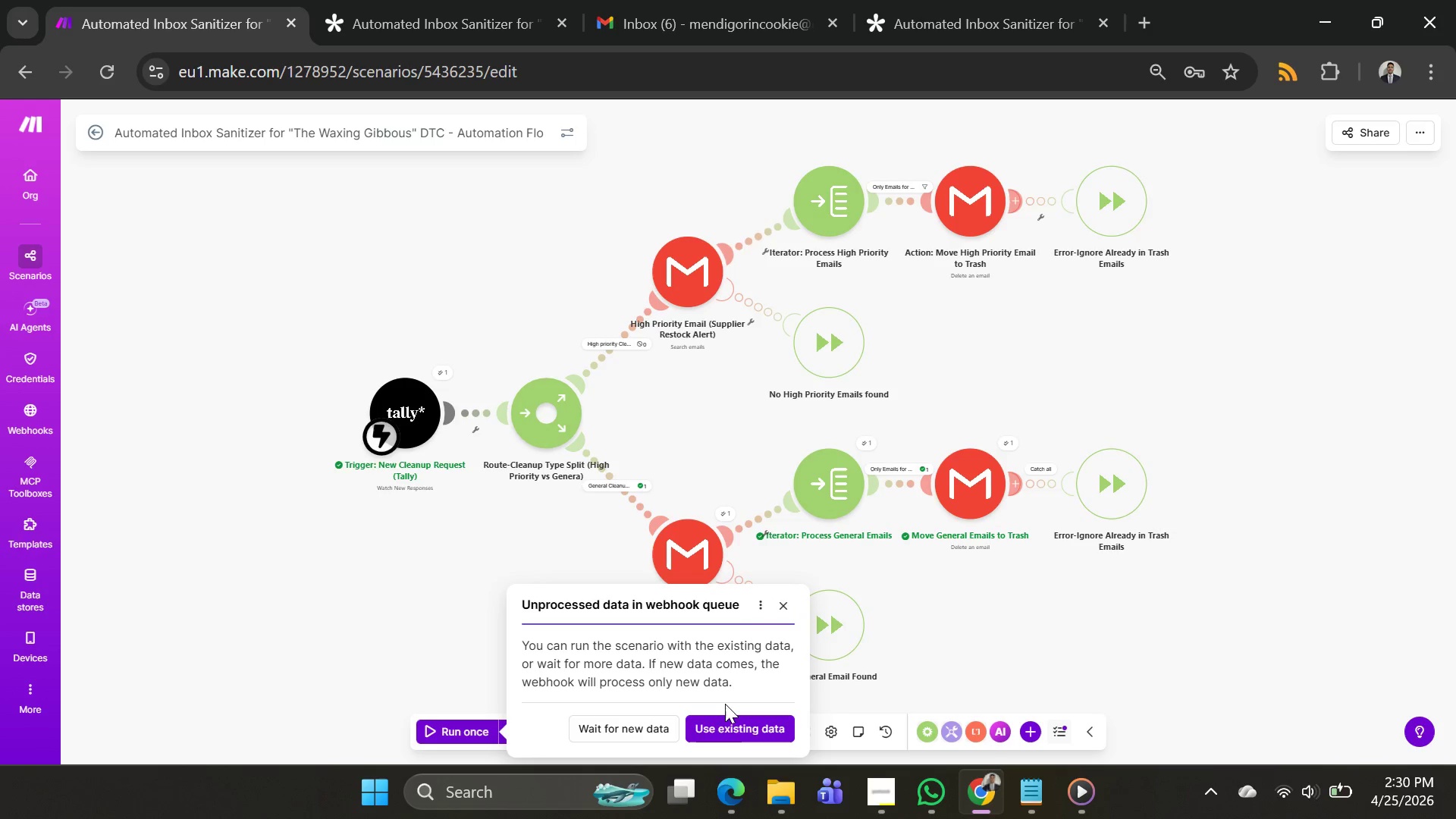 
left_click([730, 726])
 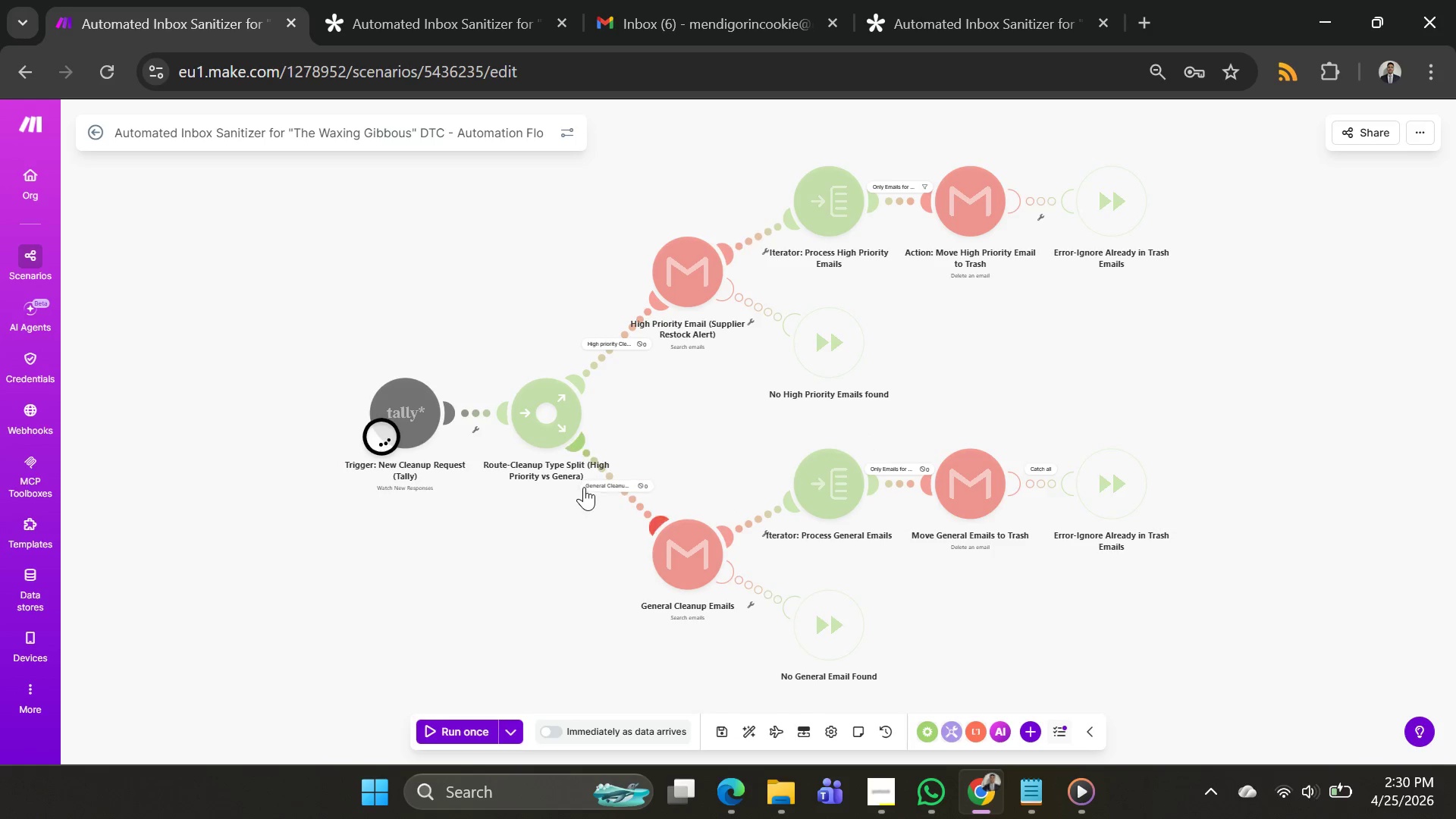 
mouse_move([508, 532])
 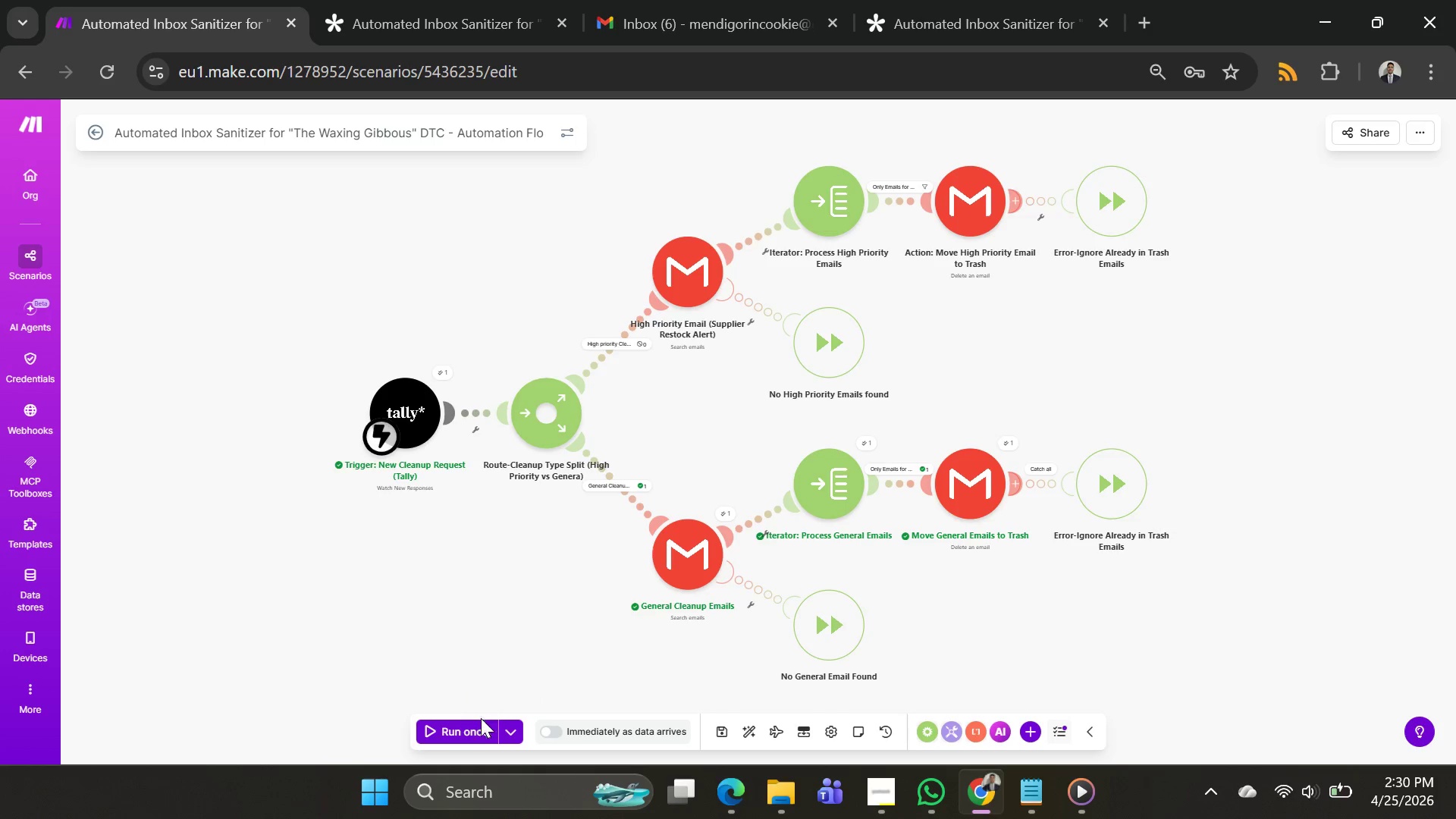 
left_click([479, 724])
 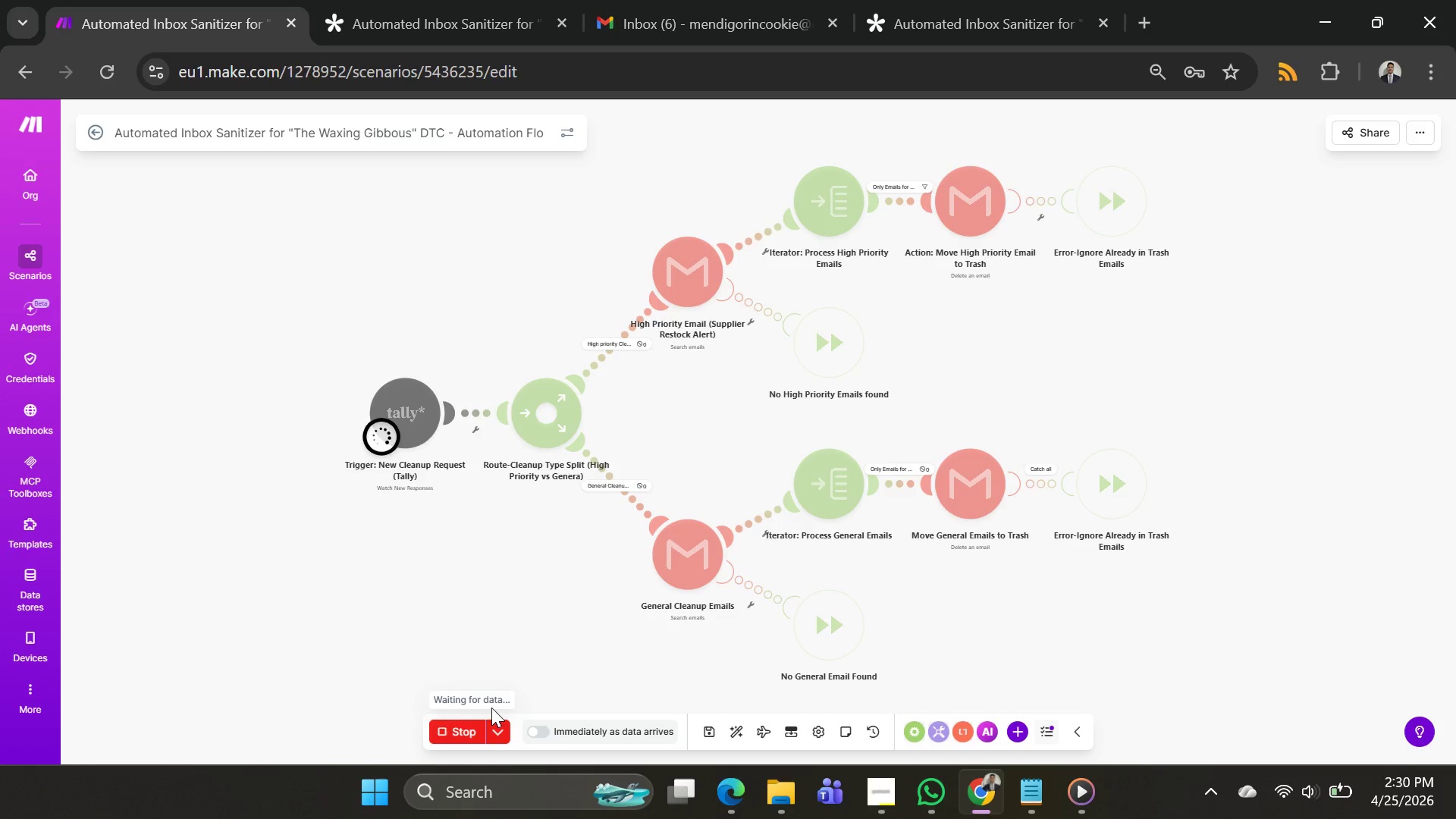 
left_click_drag(start_coordinate=[462, 727], to_coordinate=[462, 719])
 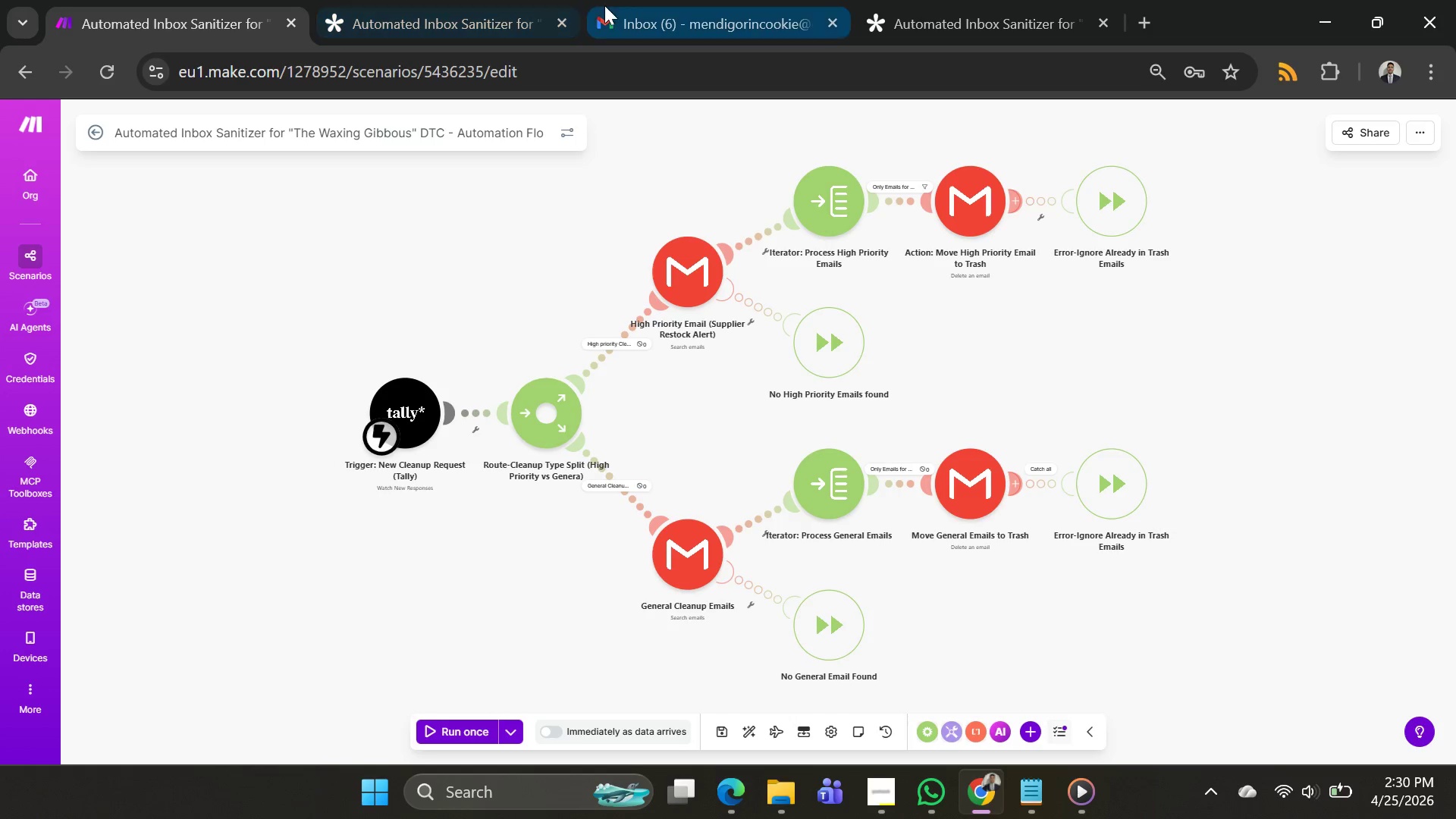 
left_click([669, 4])
 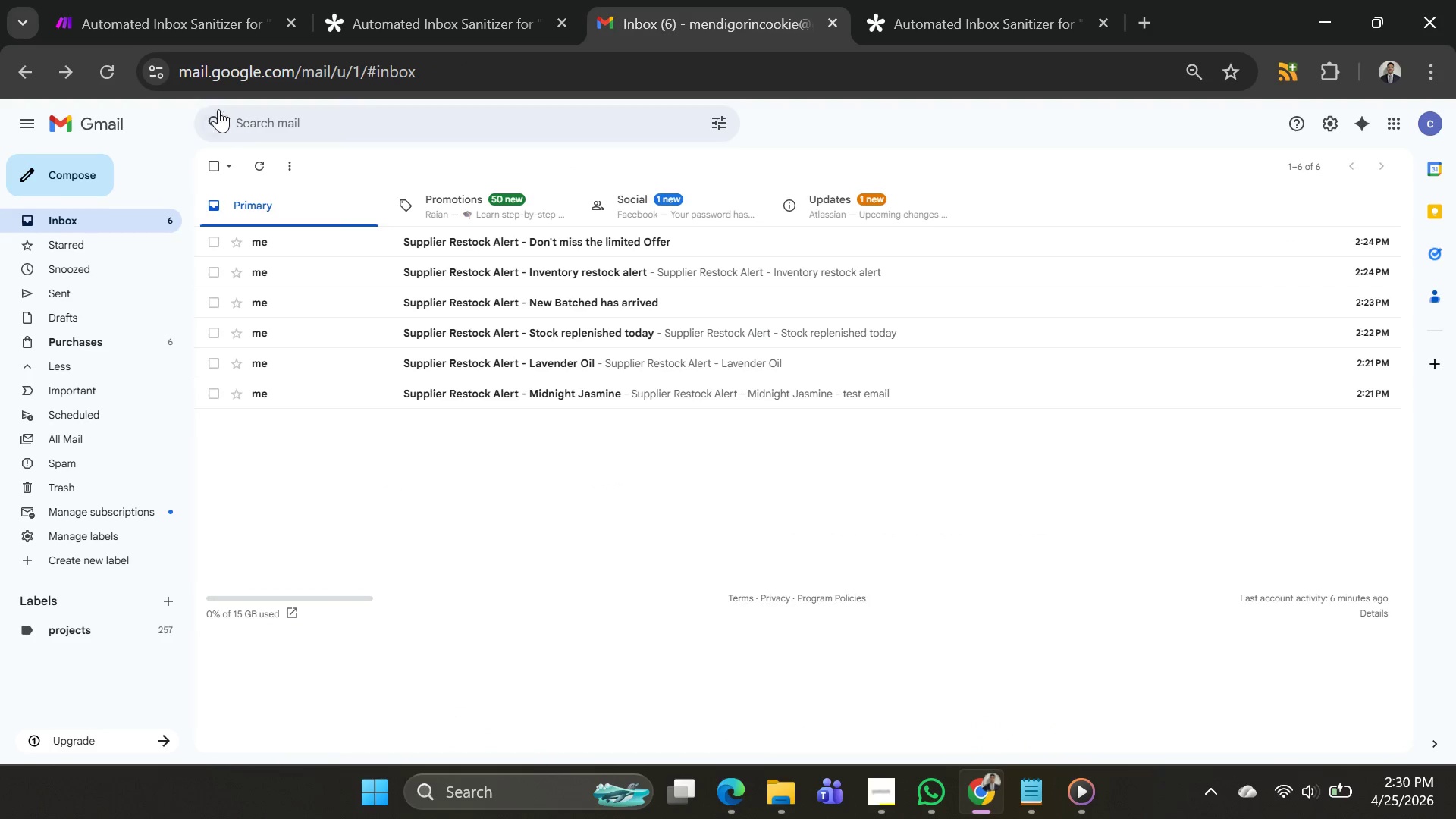 
left_click([120, 65])
 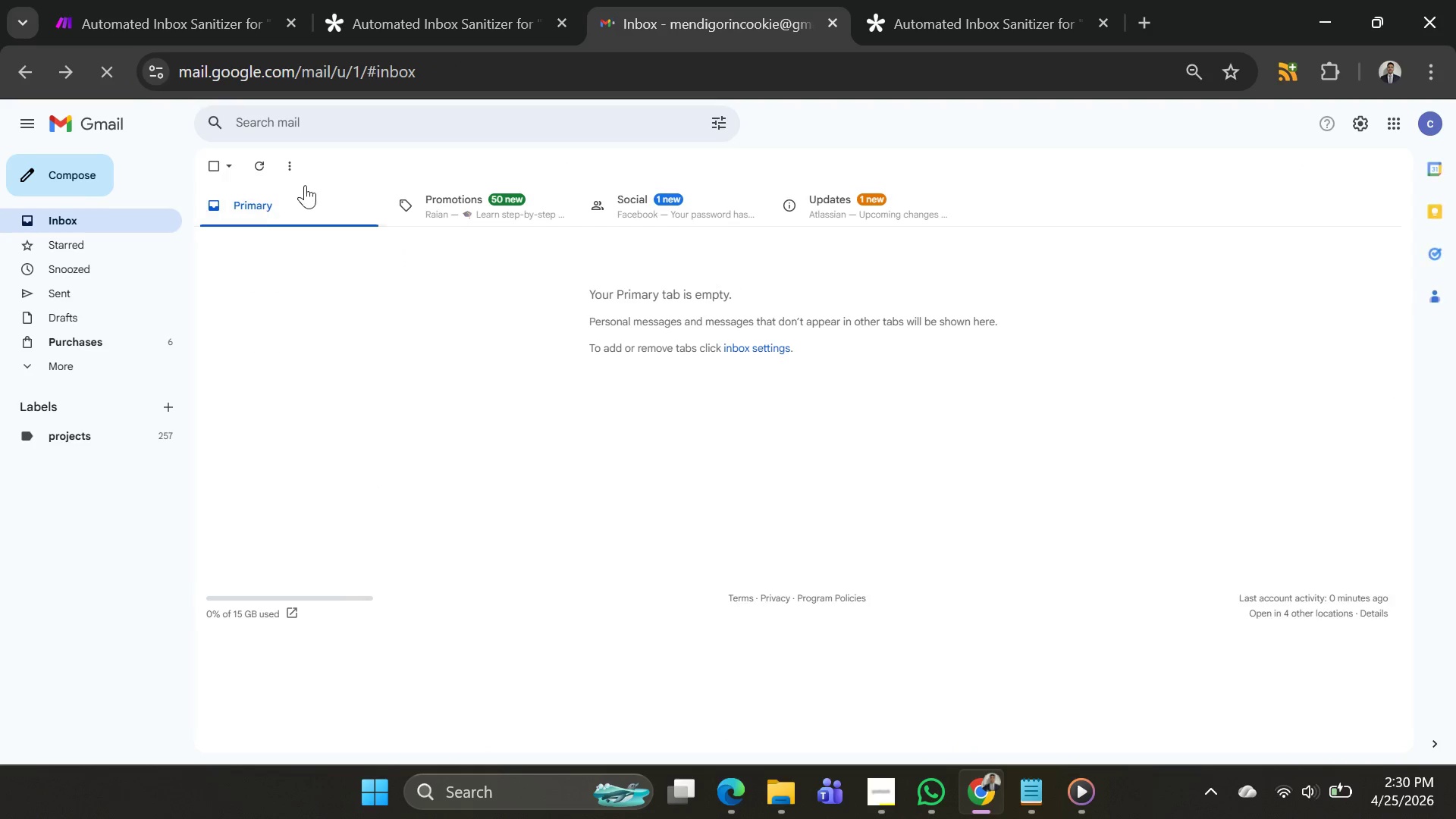 
left_click([50, 359])
 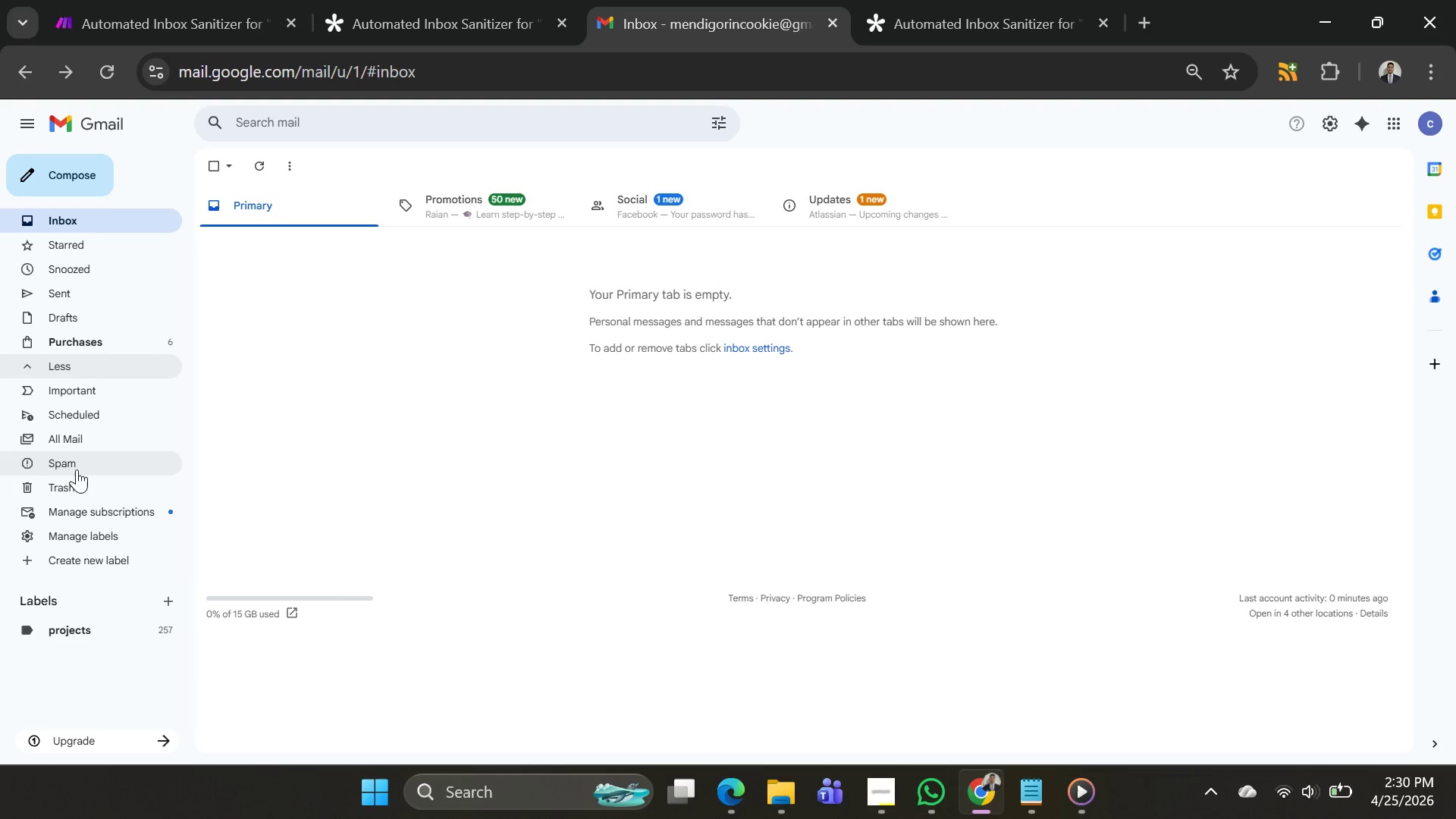 
left_click([74, 485])
 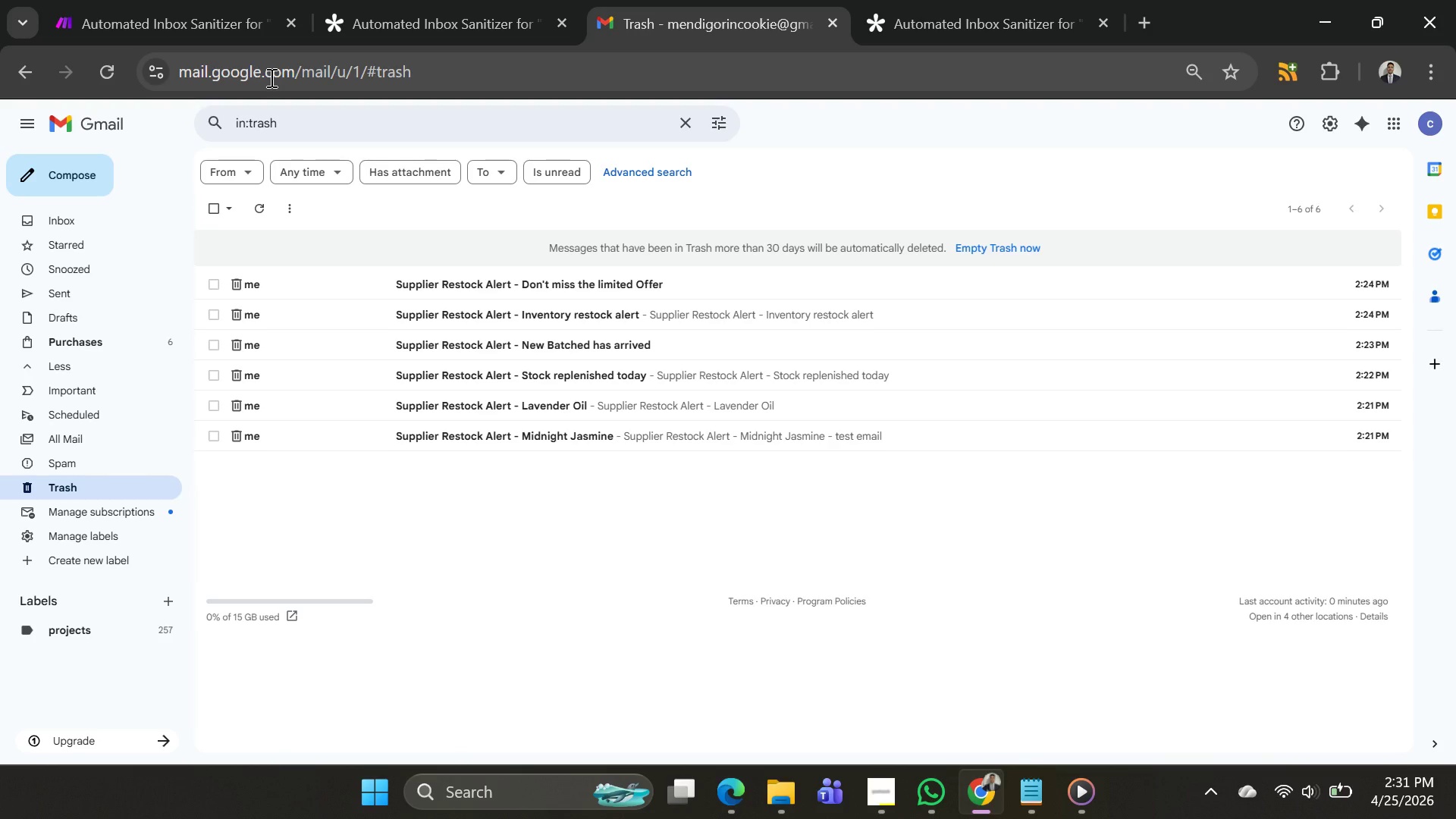 
wait(65.8)
 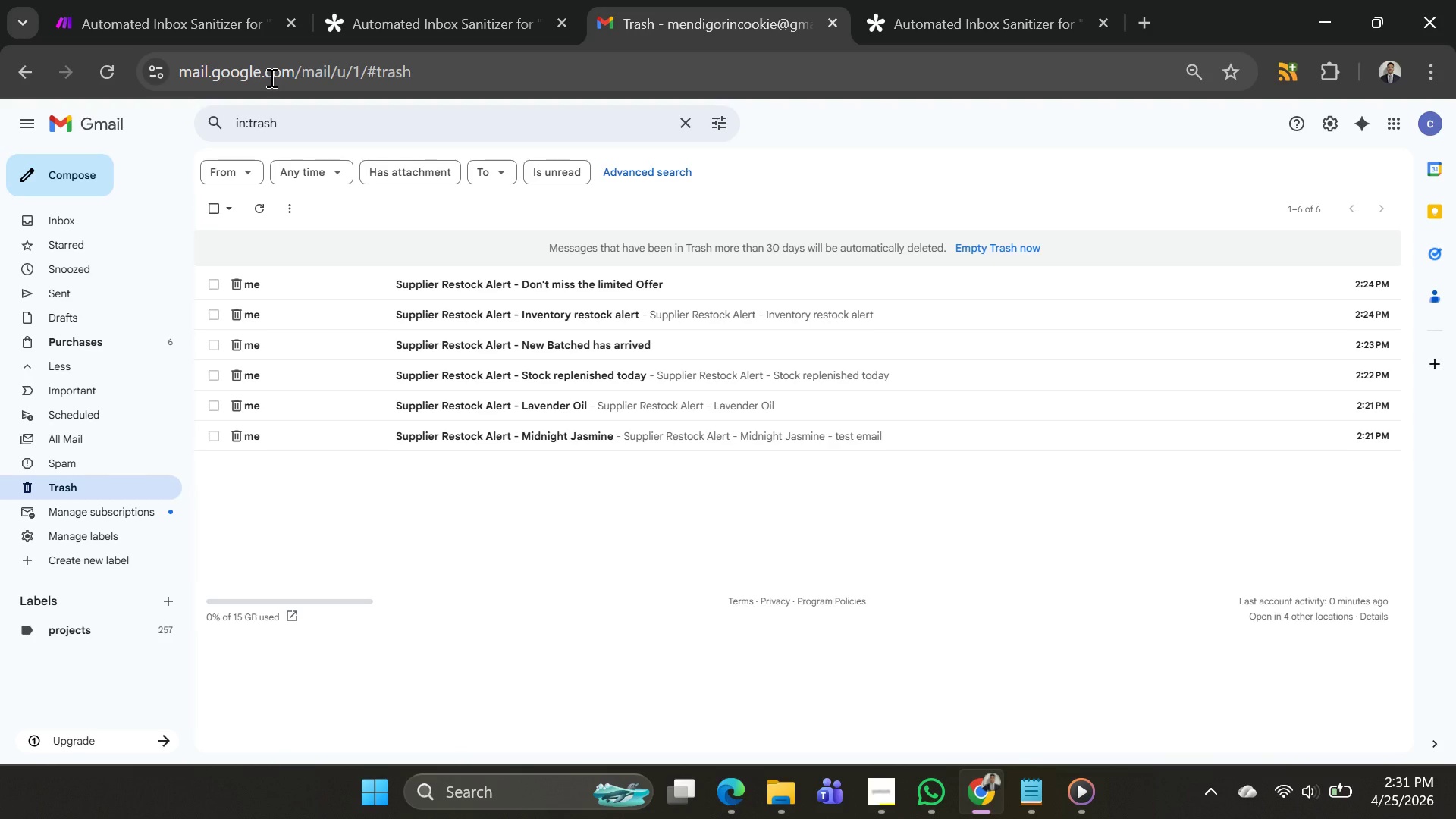 
key(PrintScreen)
 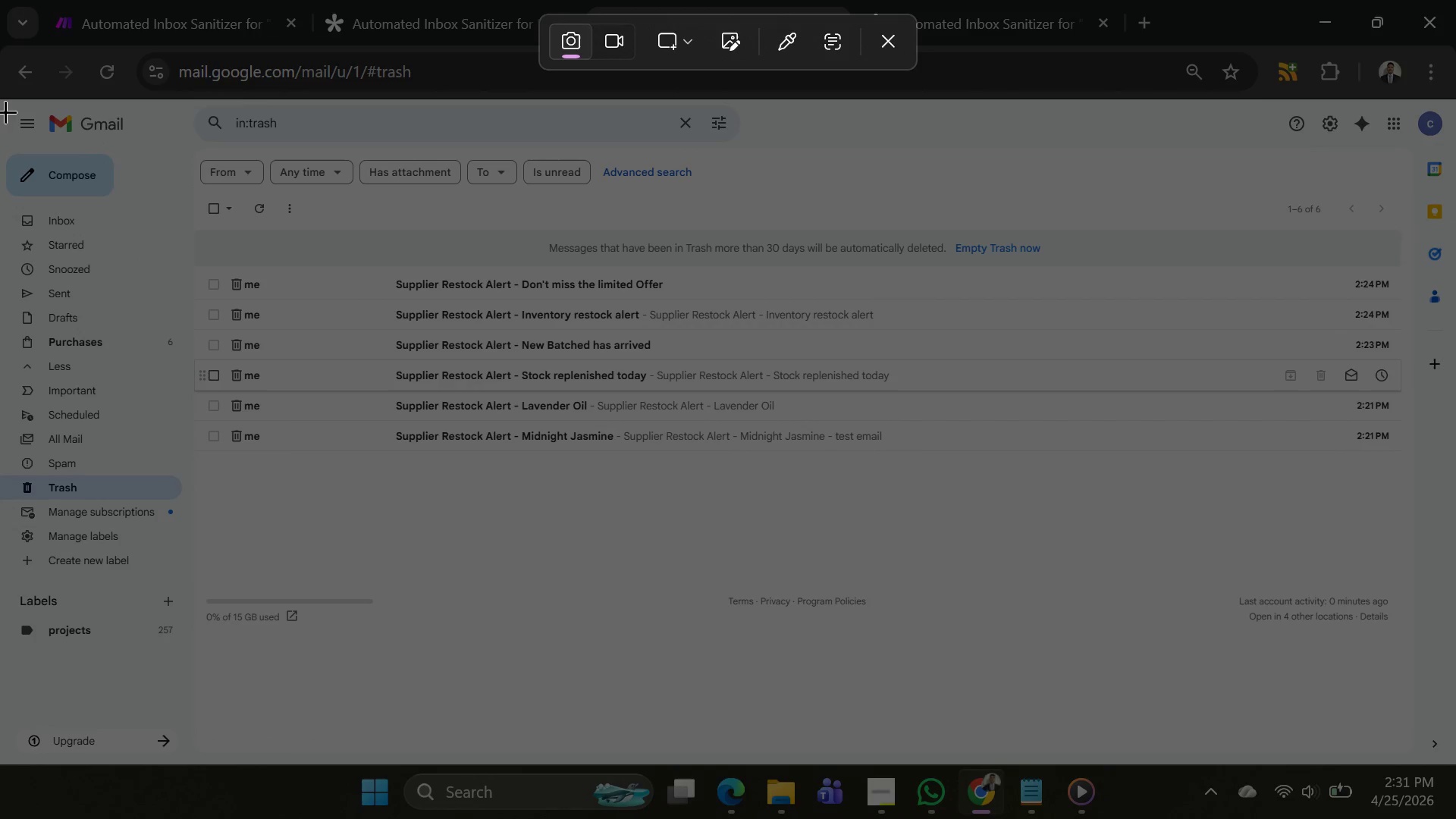 
left_click_drag(start_coordinate=[0, 102], to_coordinate=[1455, 768])
 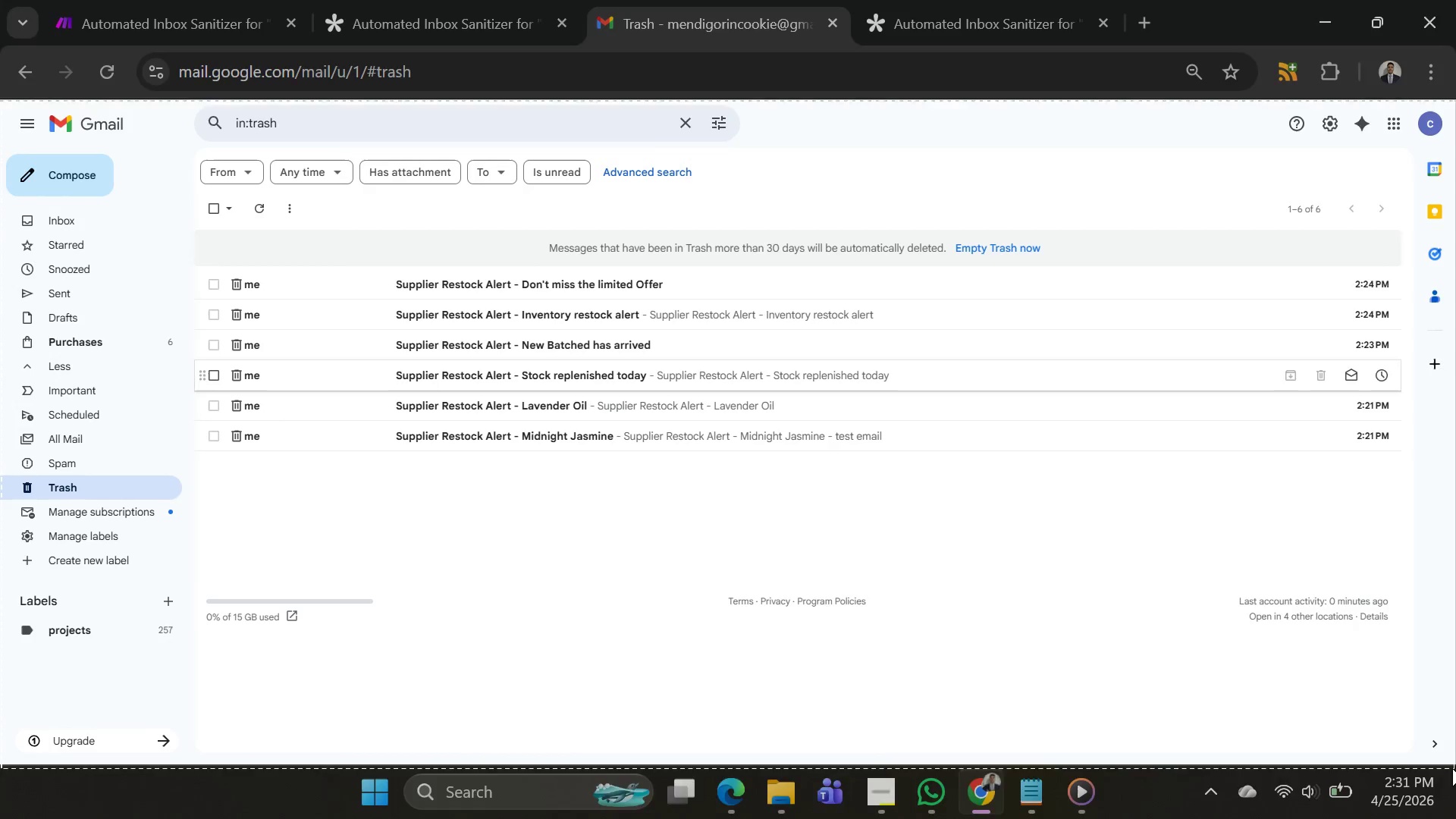 
key(Alt+AltLeft)
 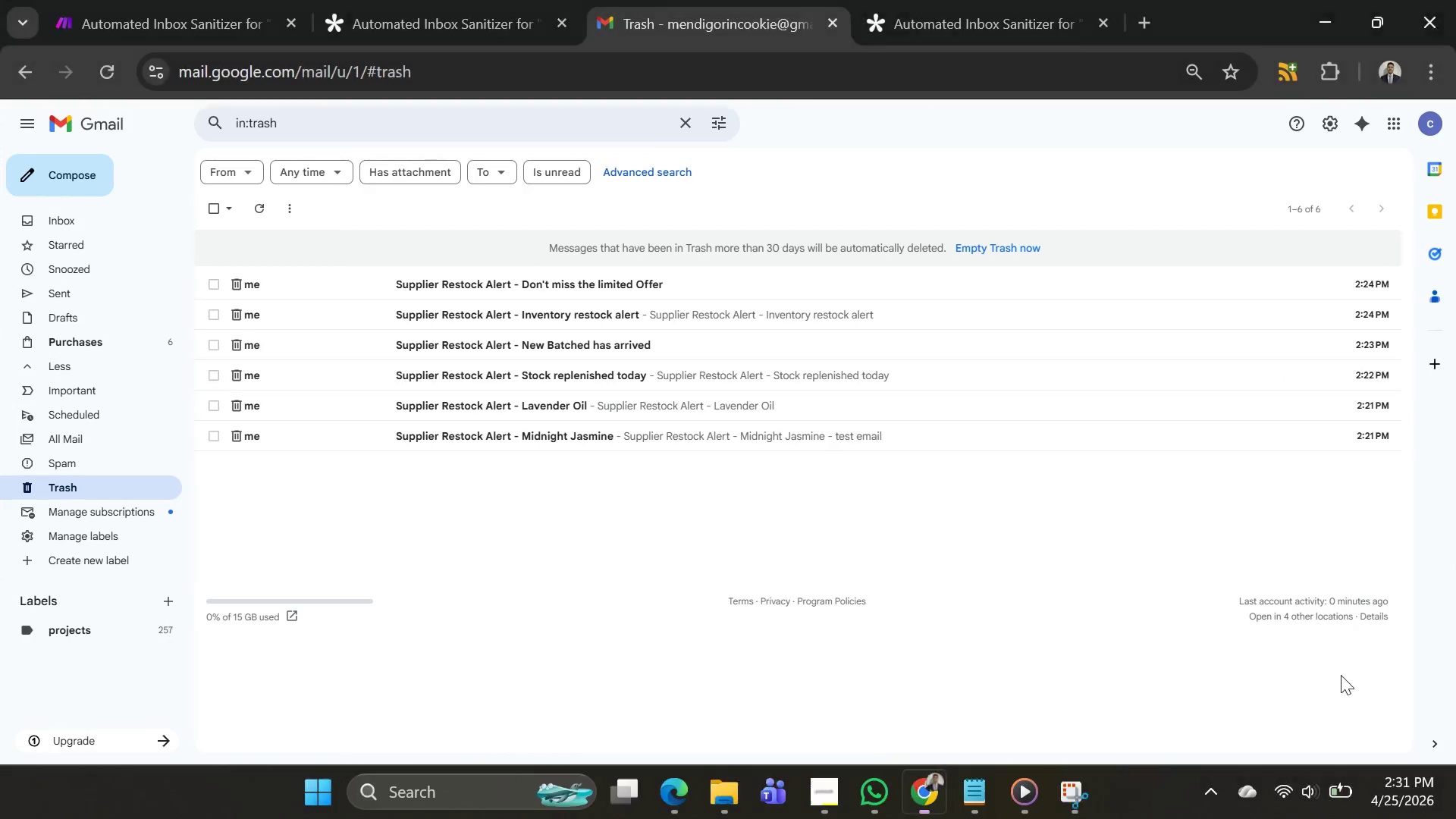 
key(Alt+Tab)
 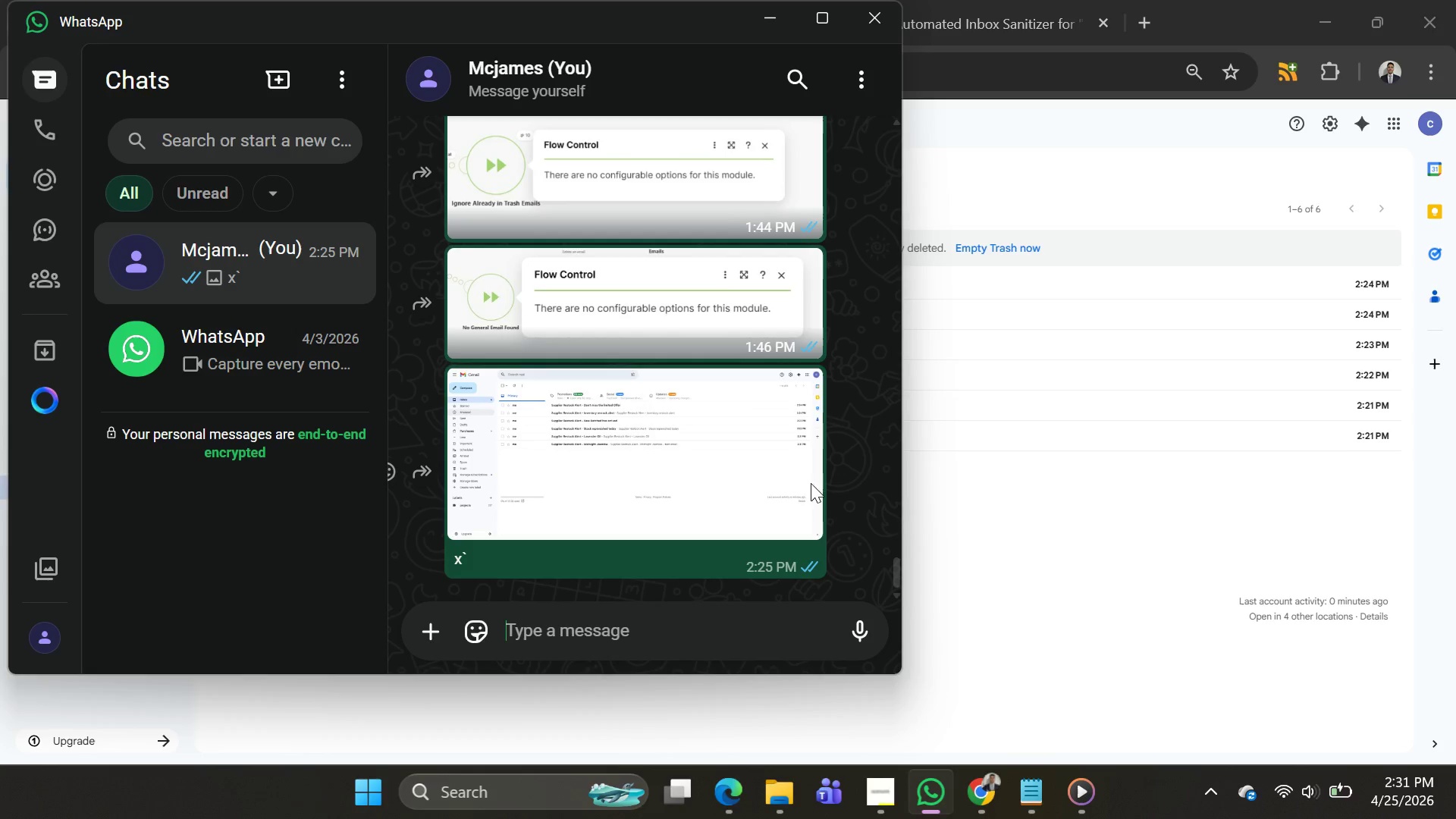 
key(Alt+AltLeft)
 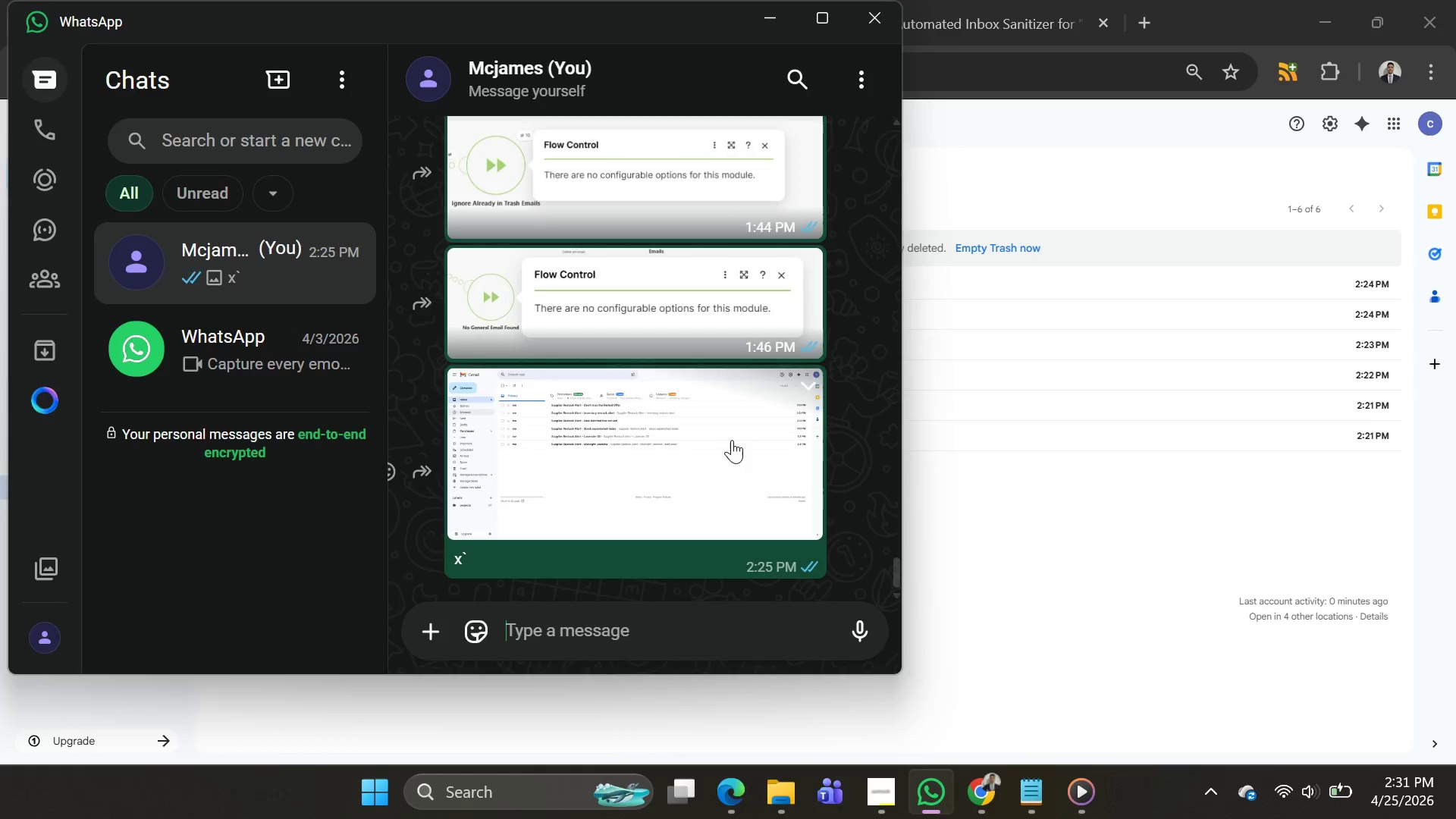 
key(Alt+Tab)
 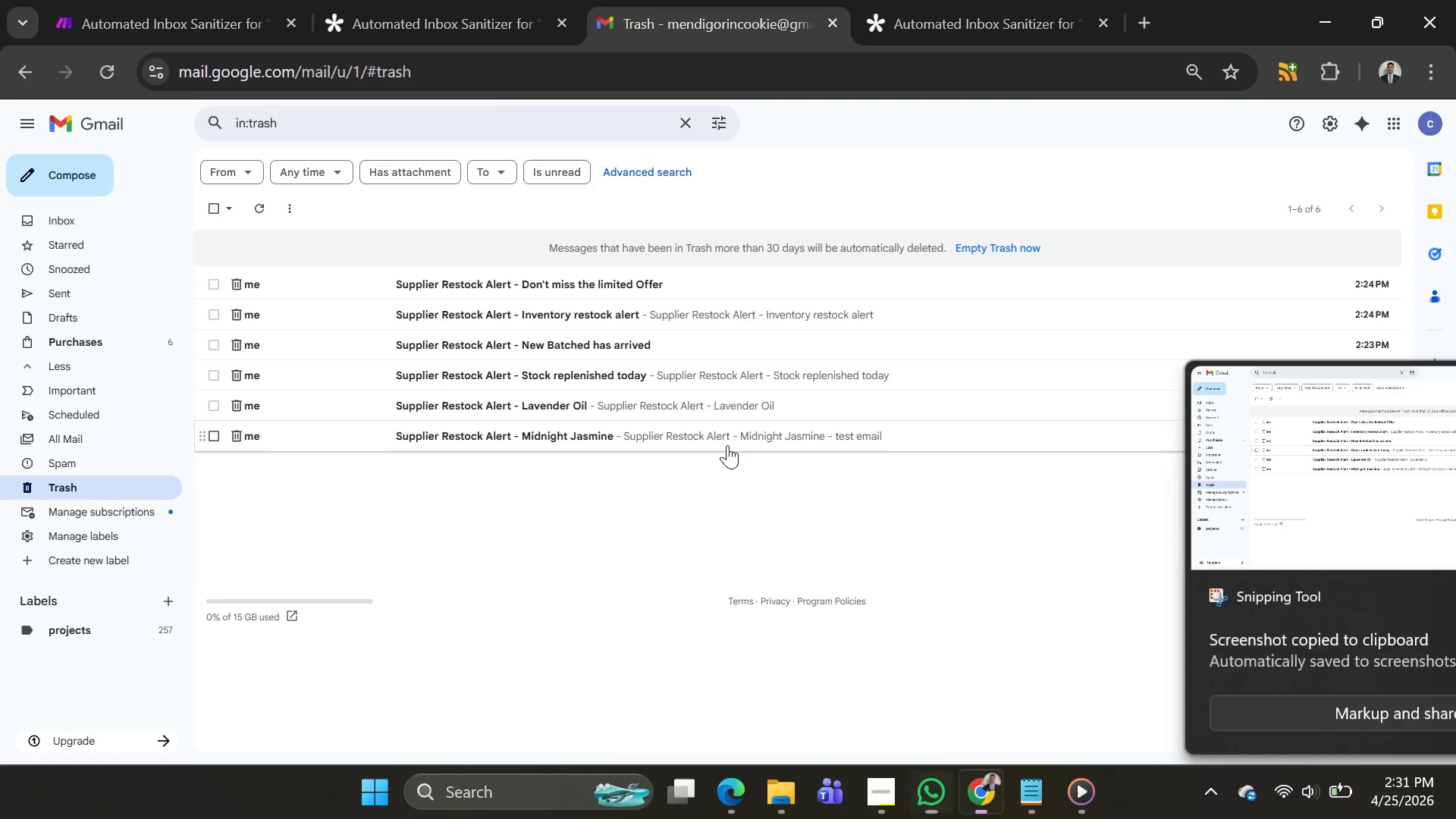 
key(Alt+AltLeft)
 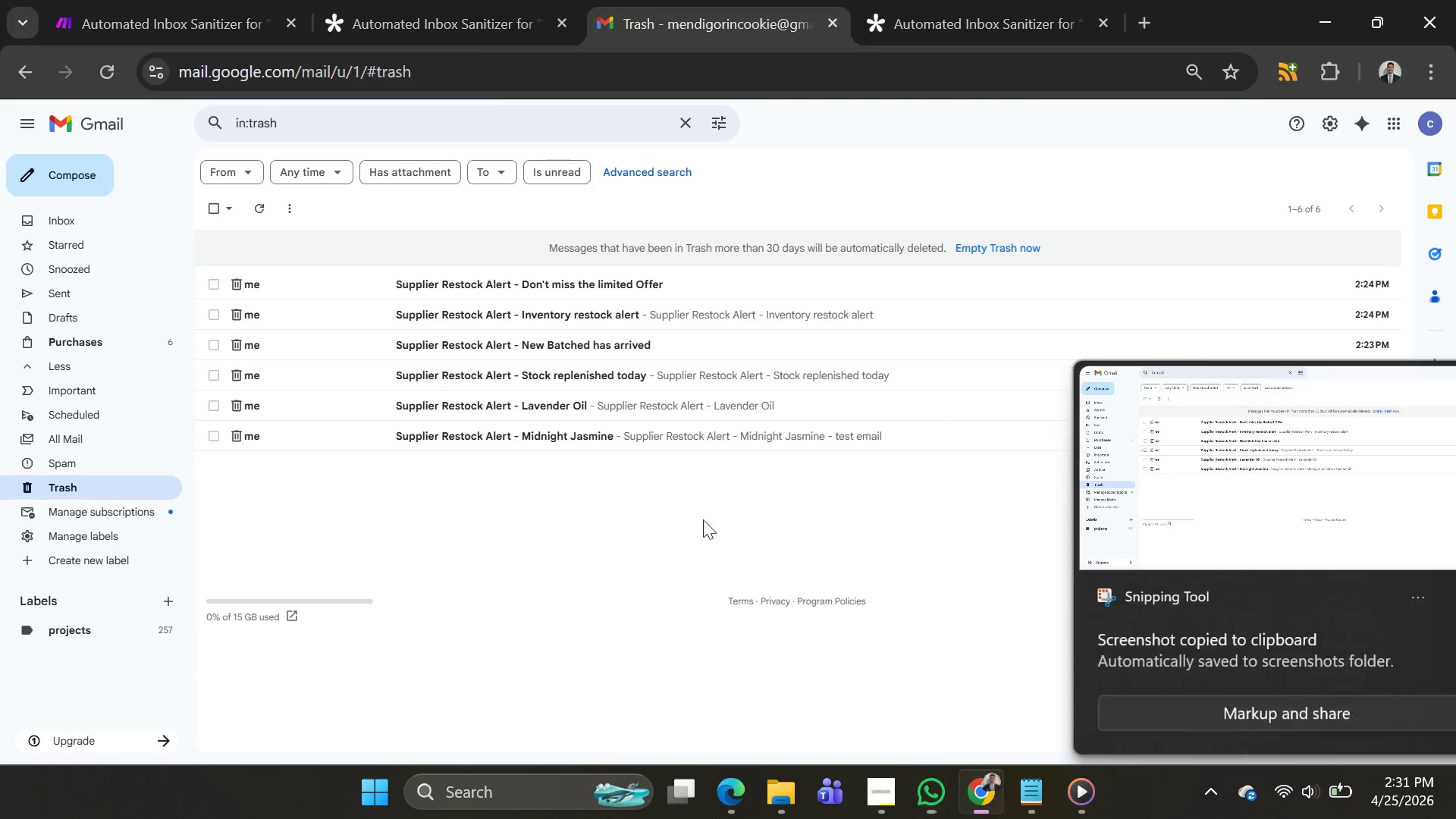 
key(Alt+Tab)
 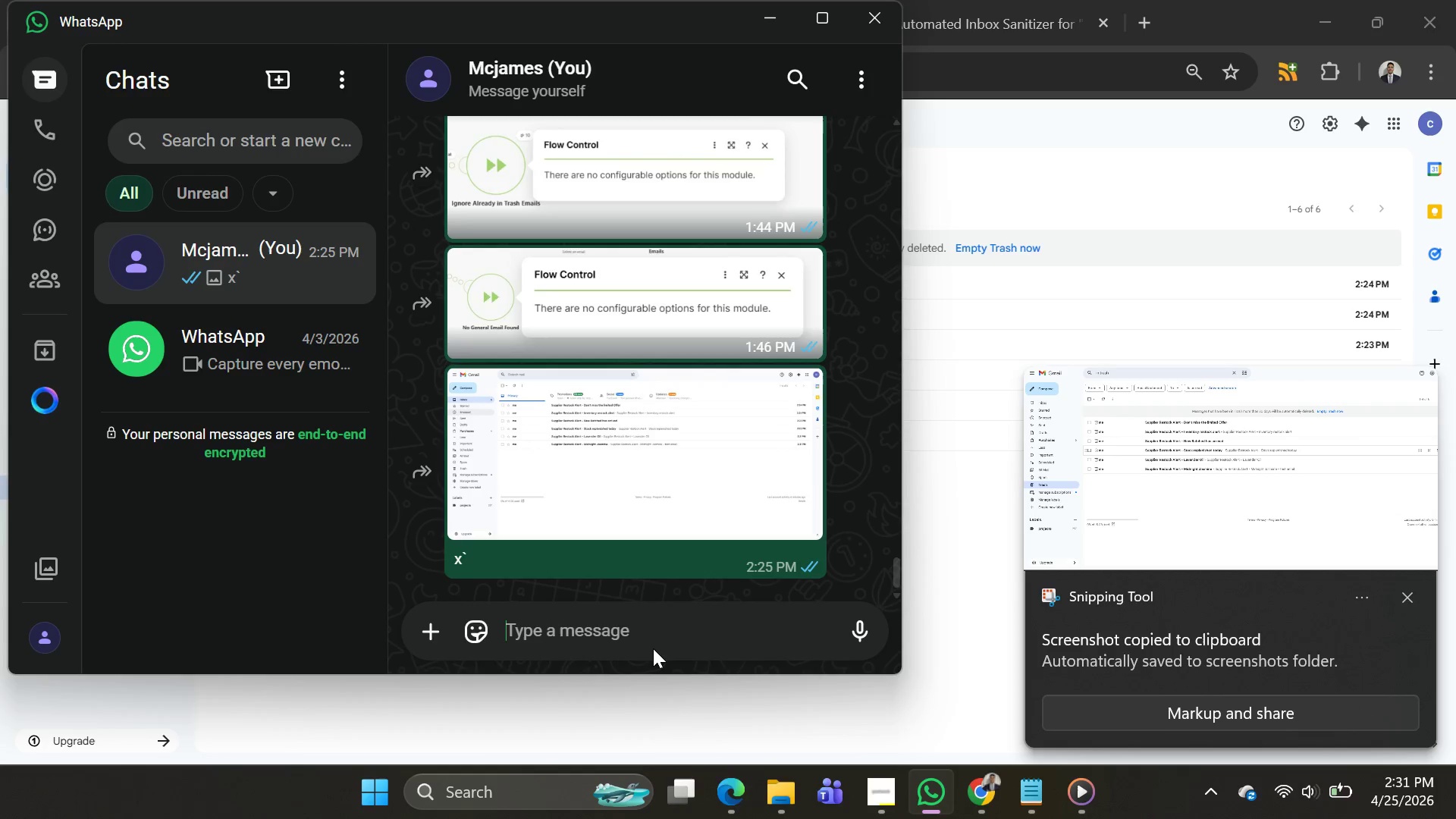 
left_click([653, 648])
 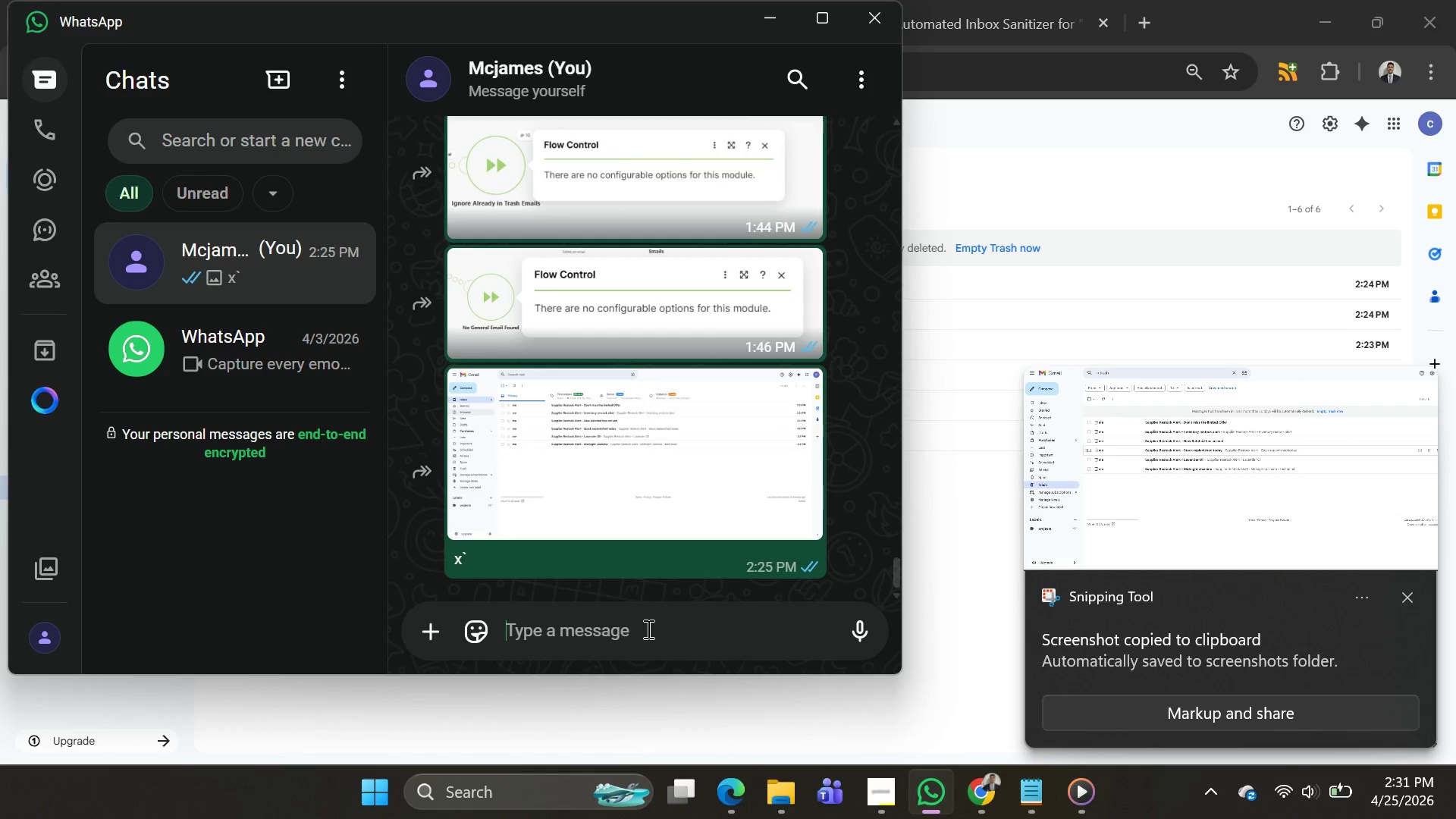 
double_click([647, 629])
 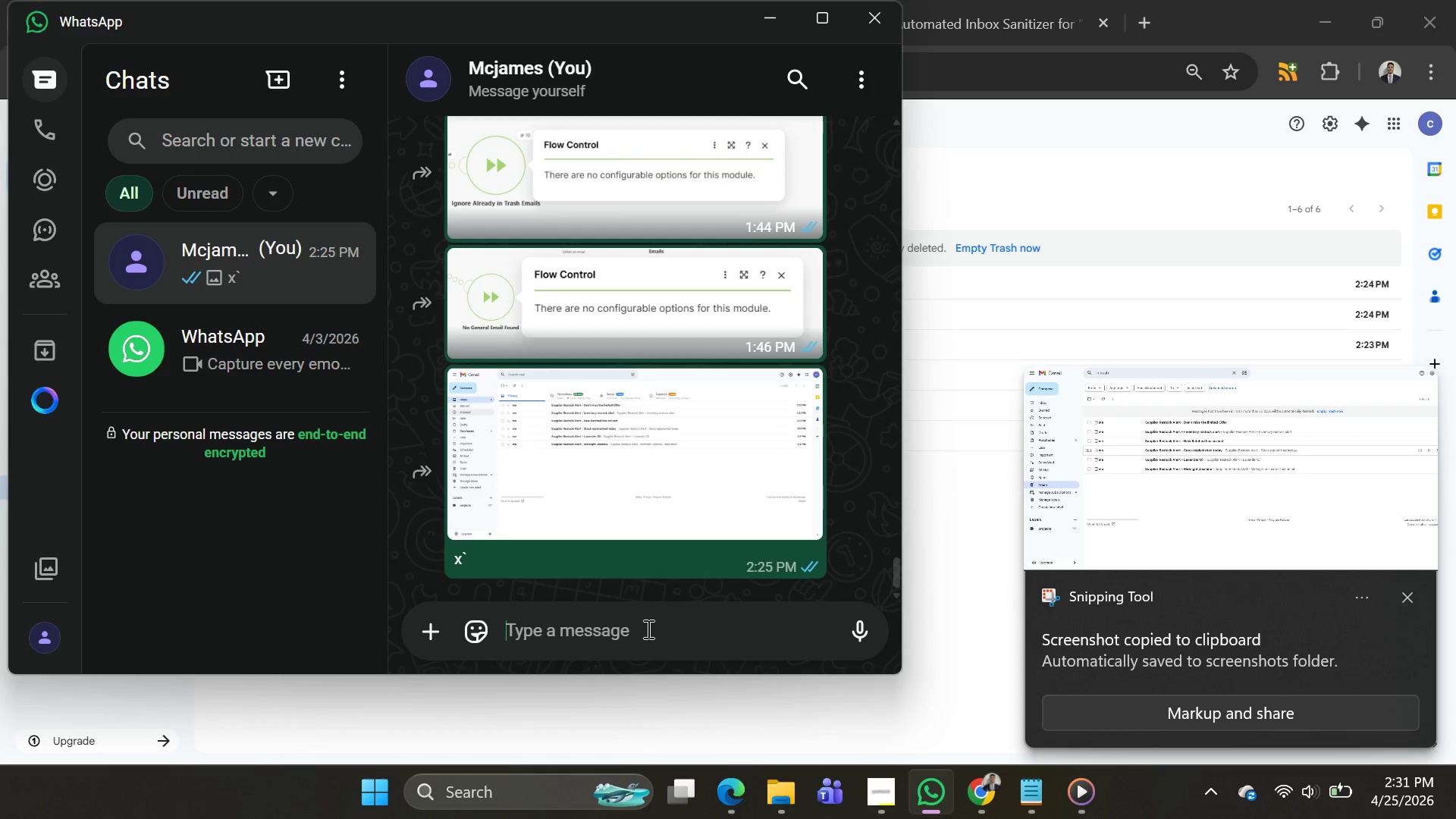 
key(Control+V)
 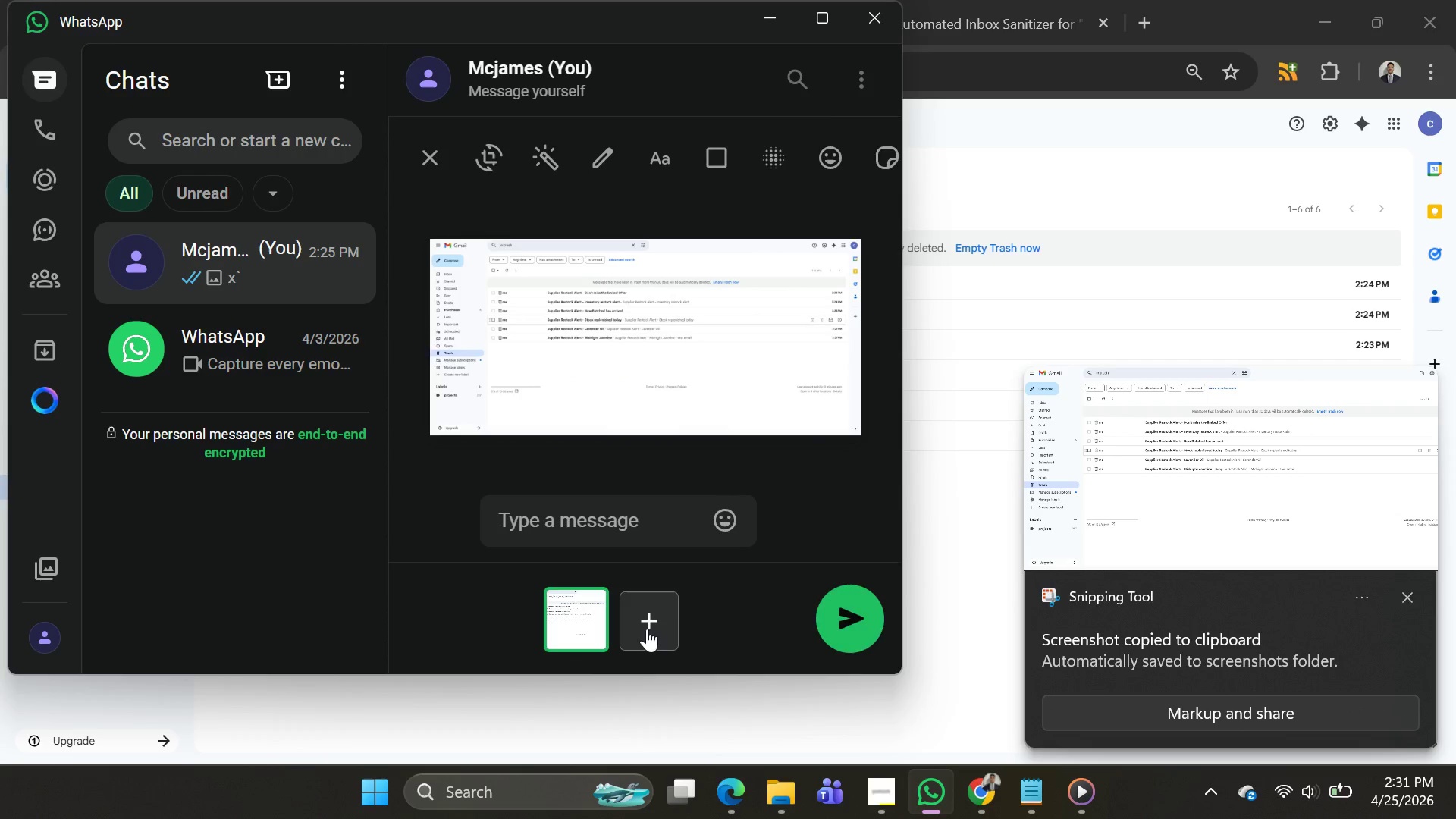 
key(Enter)
 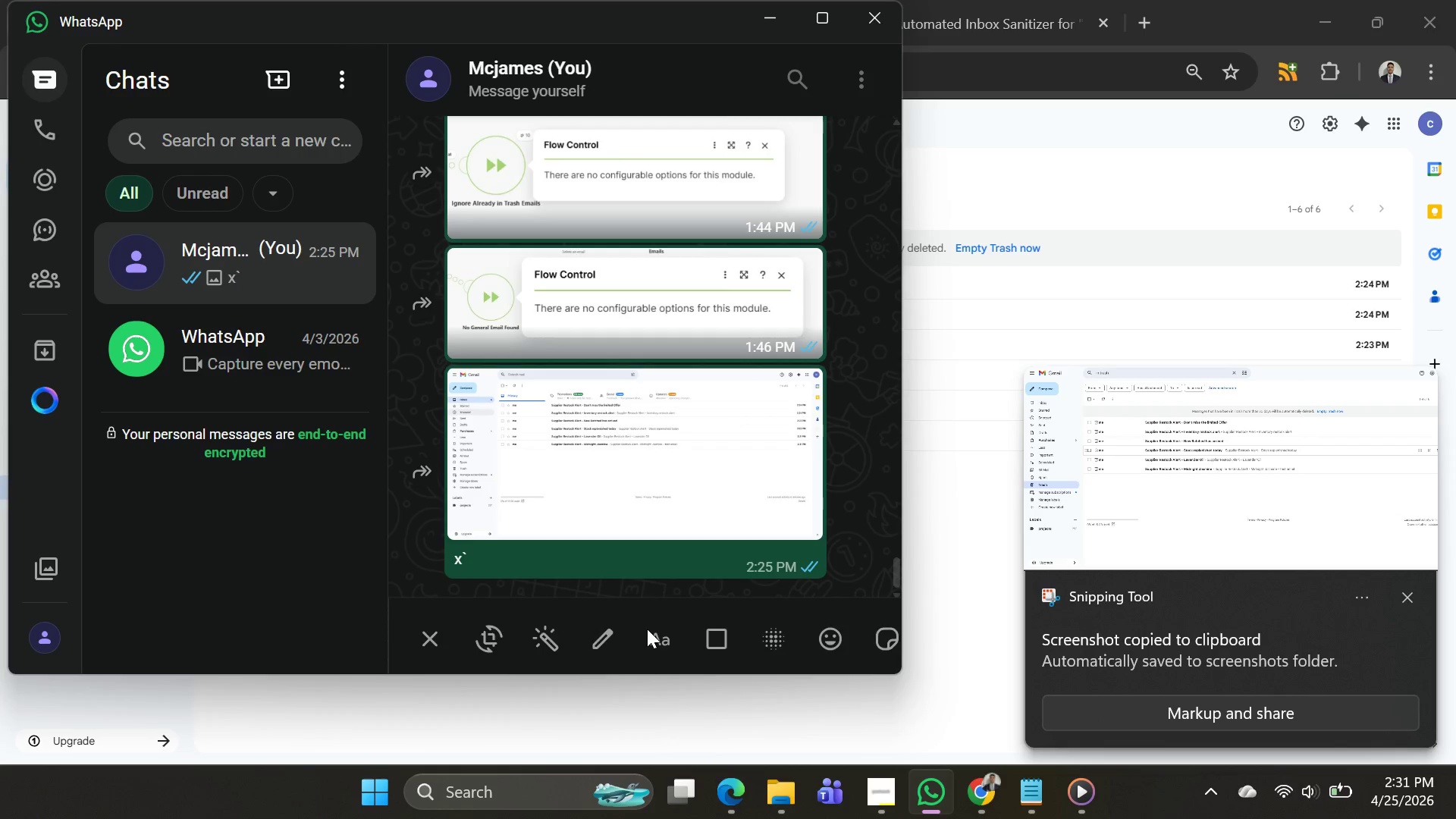 
key(Backslash)
 